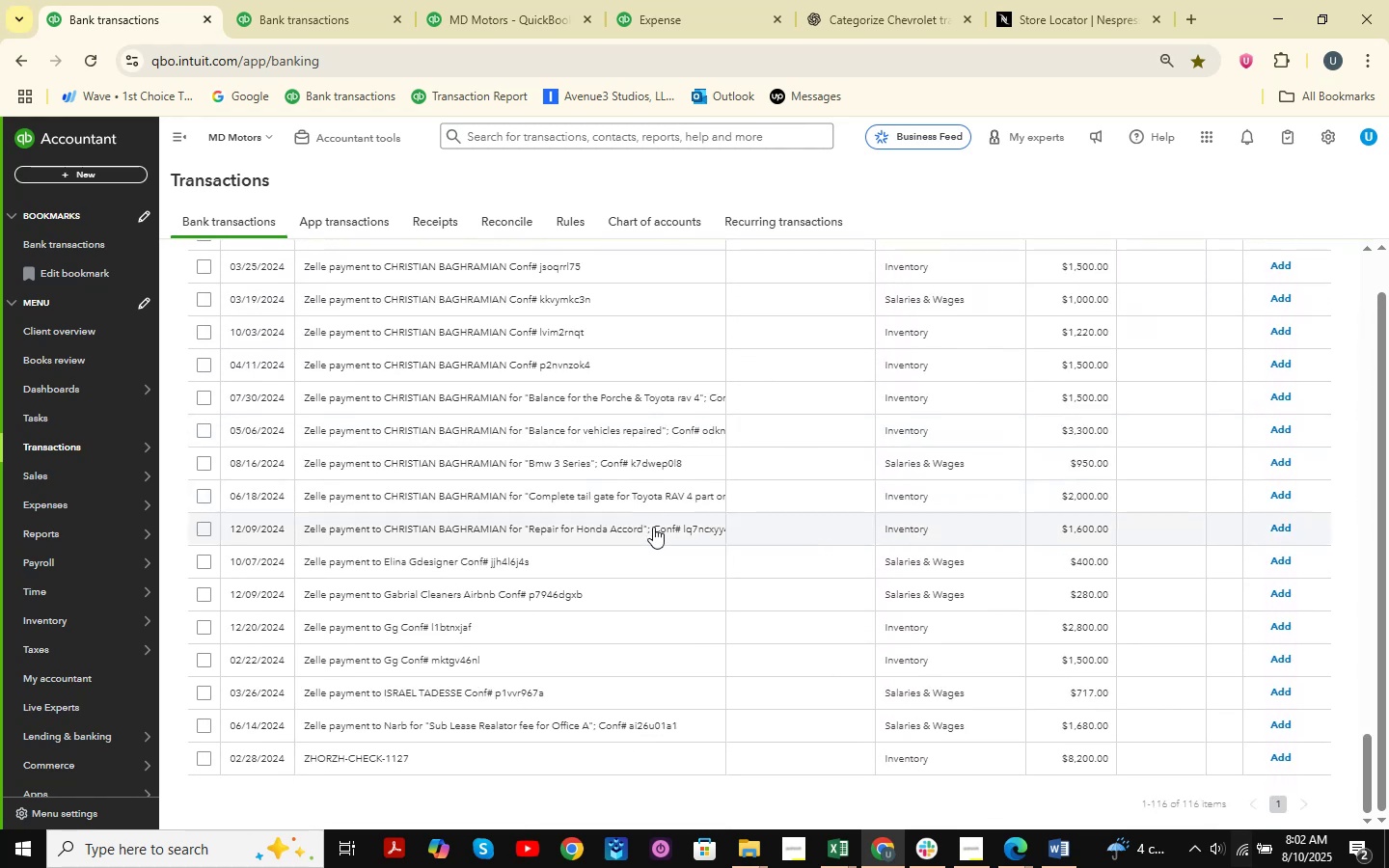 
wait(7.34)
 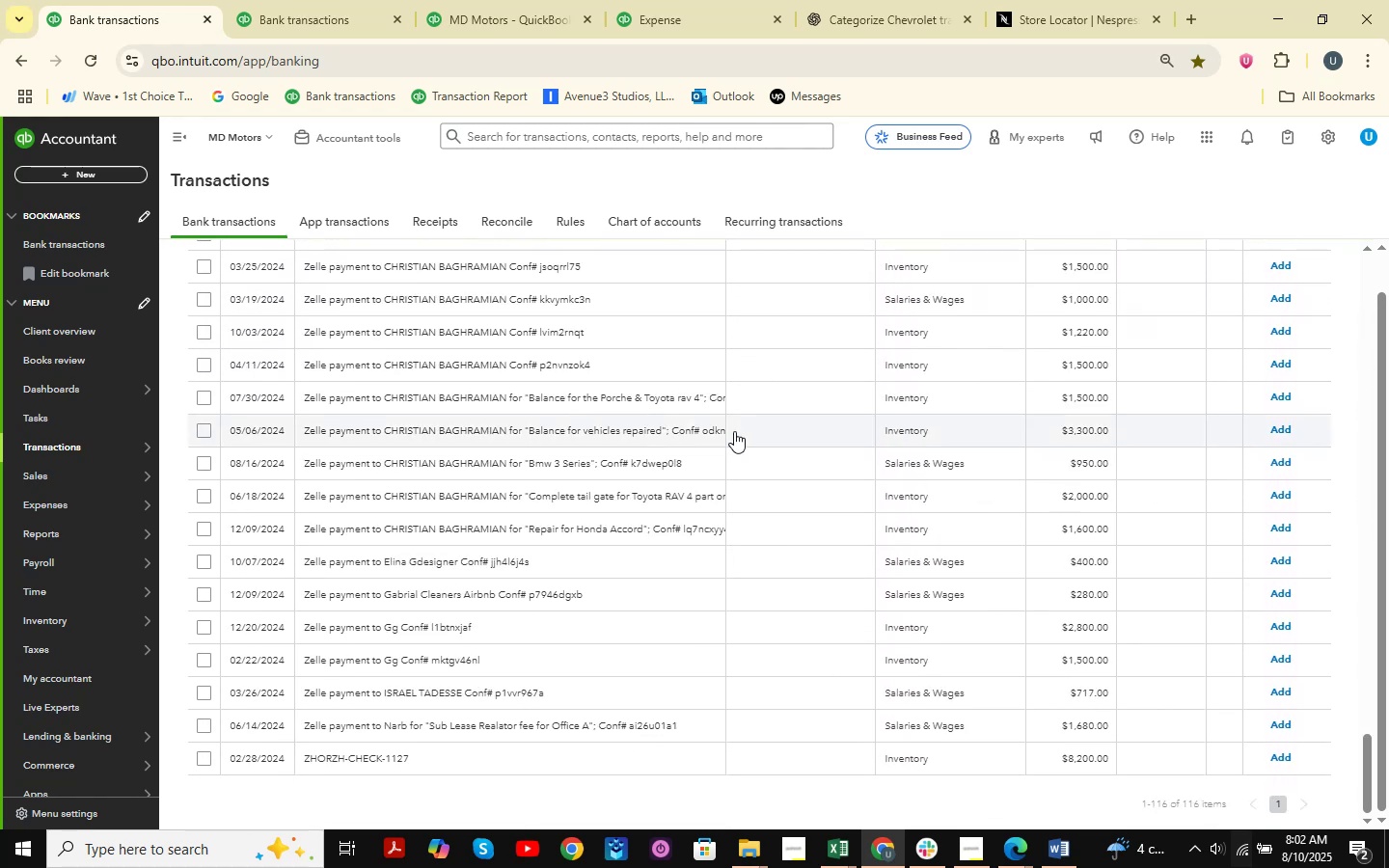 
left_click([437, 540])
 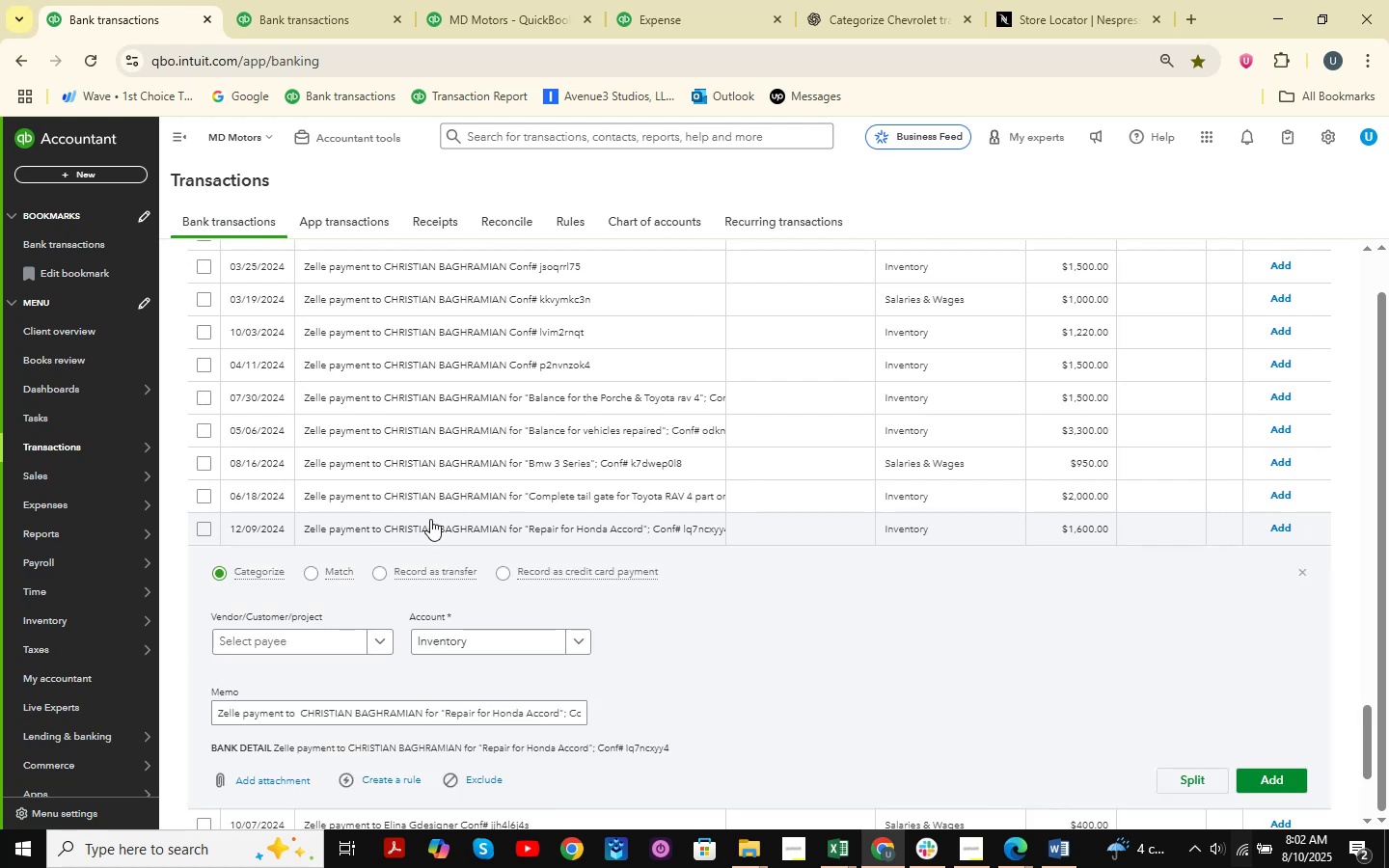 
left_click([1305, 574])
 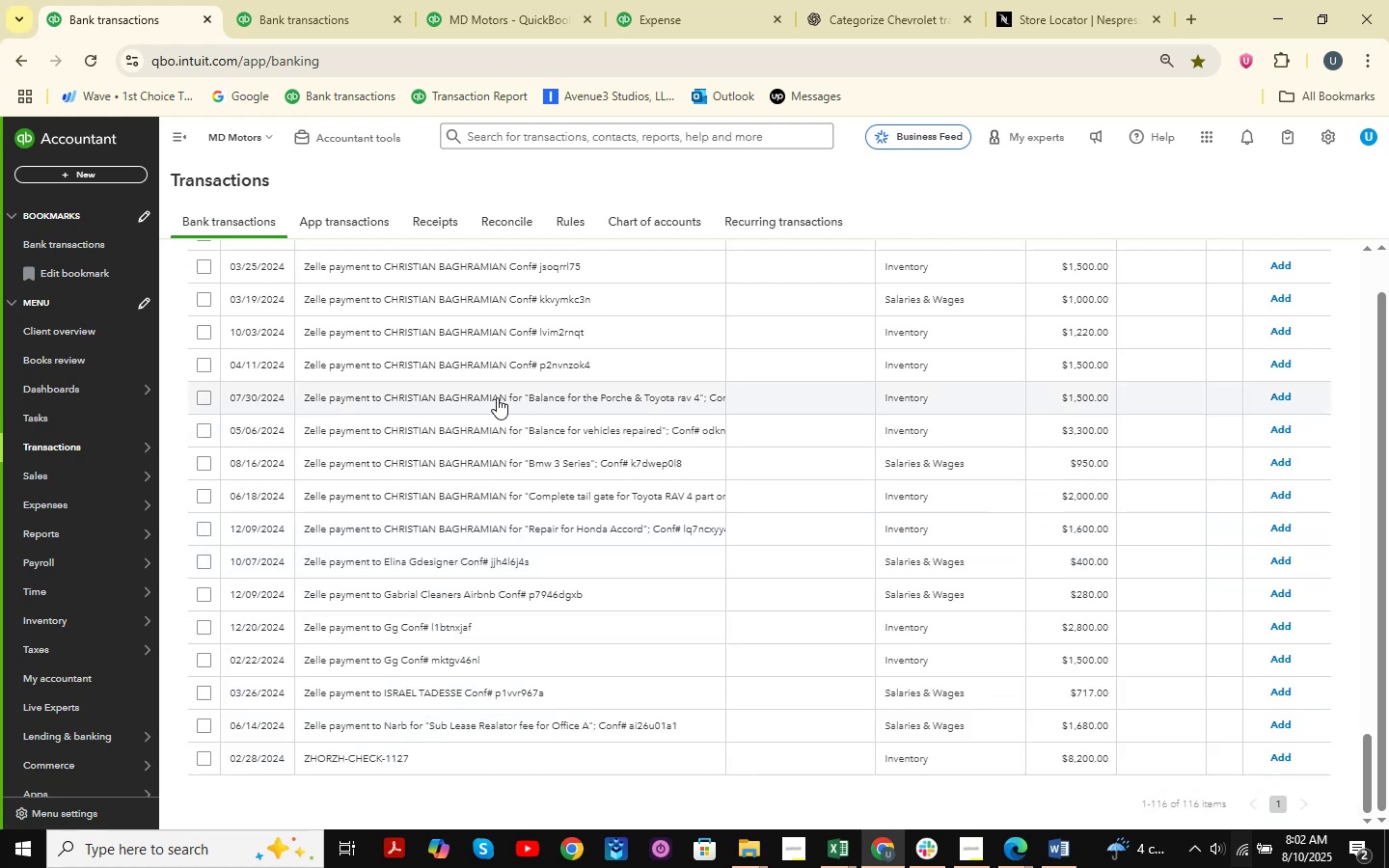 
left_click([200, 399])
 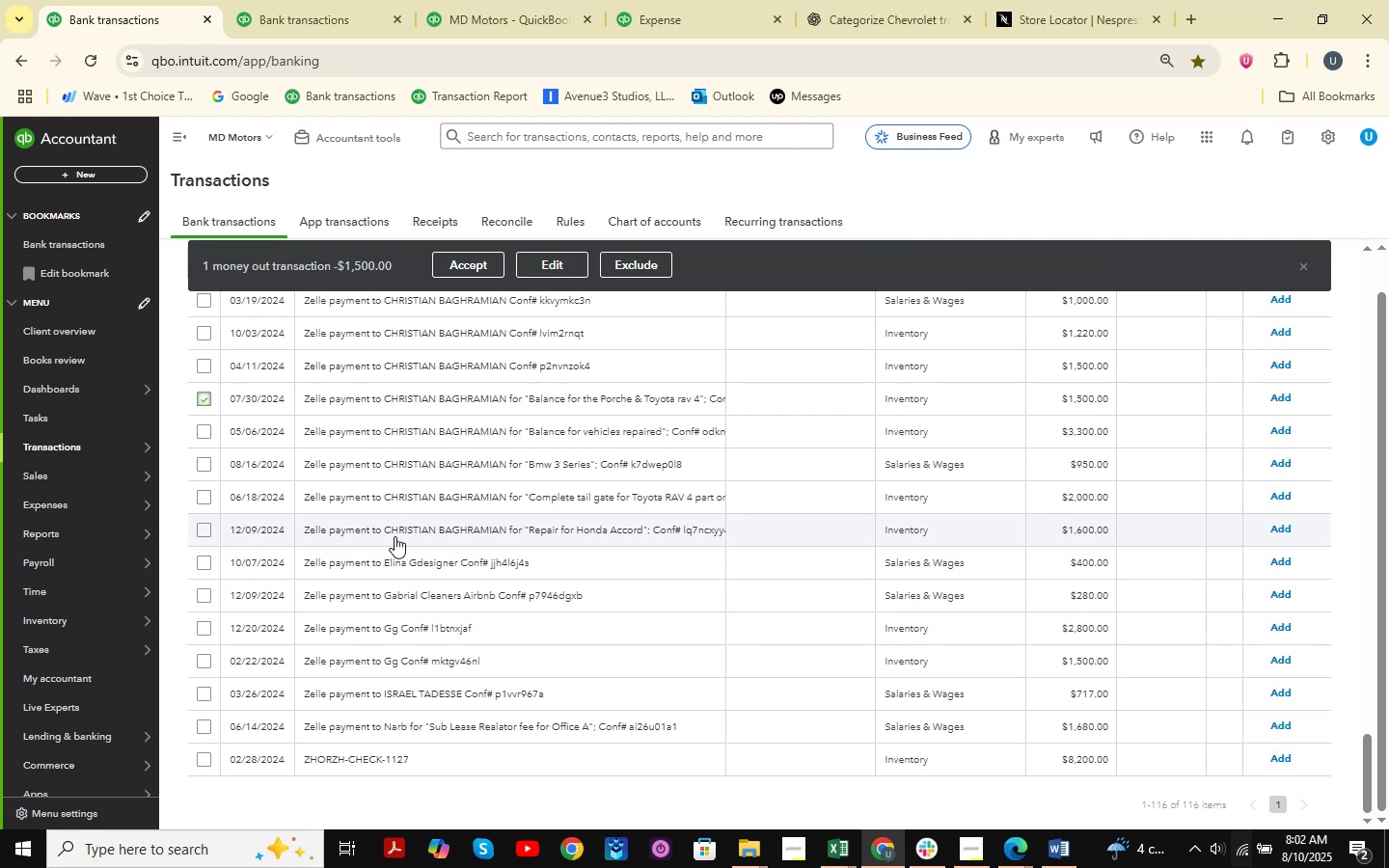 
hold_key(key=ShiftLeft, duration=1.1)
left_click([199, 529])
 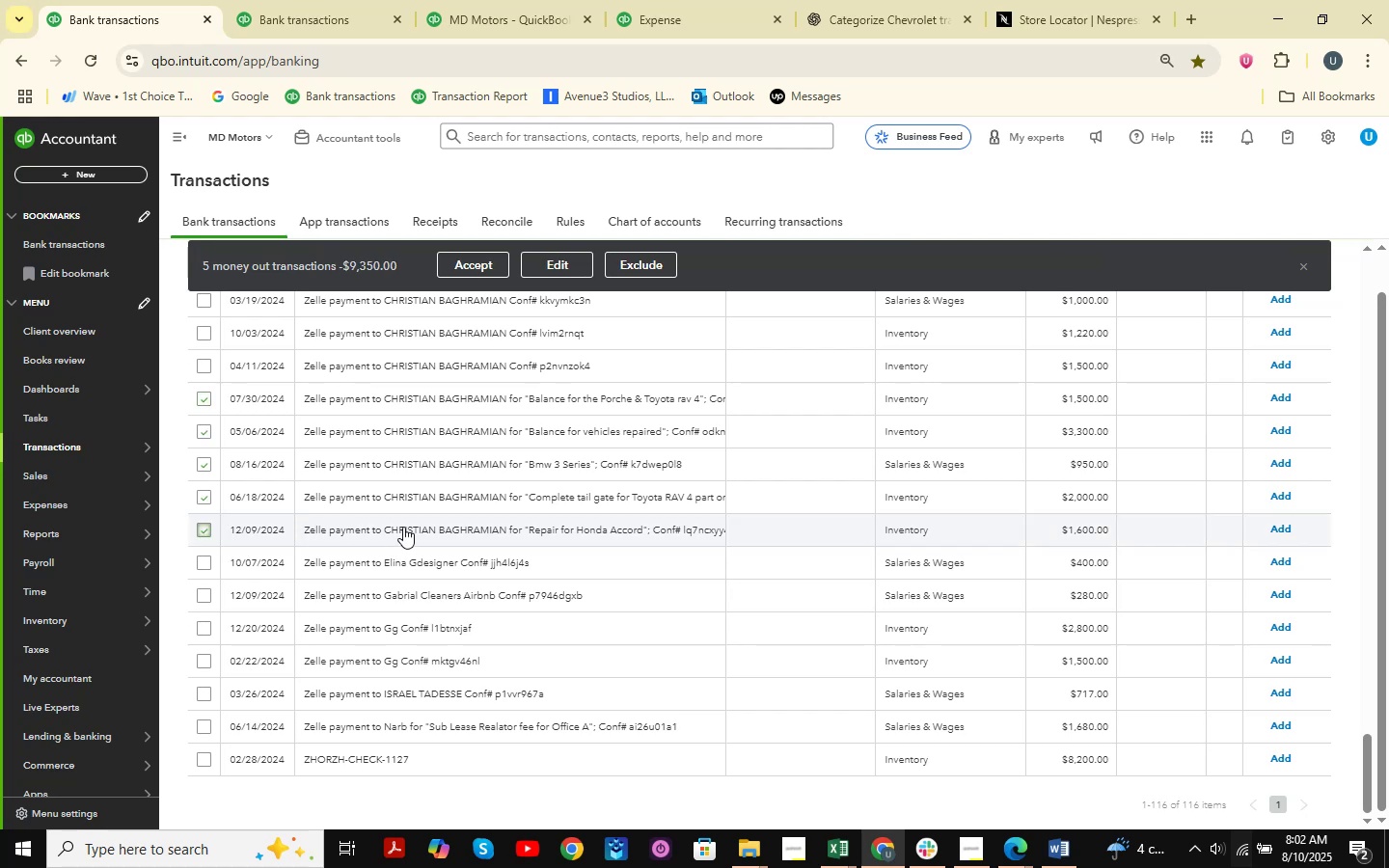 
left_click([403, 527])
 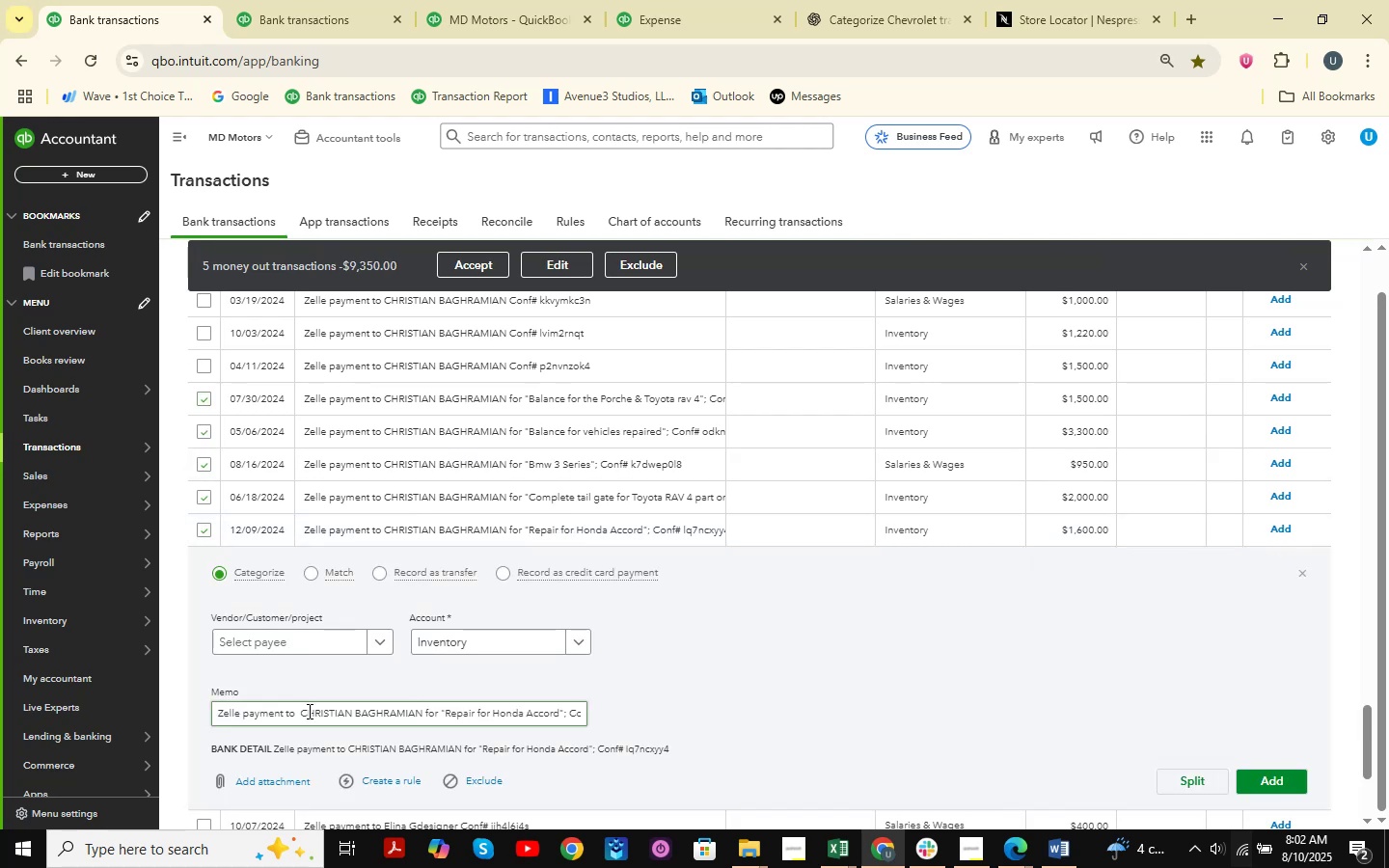 
left_click_drag(start_coordinate=[298, 720], to_coordinate=[422, 715])
 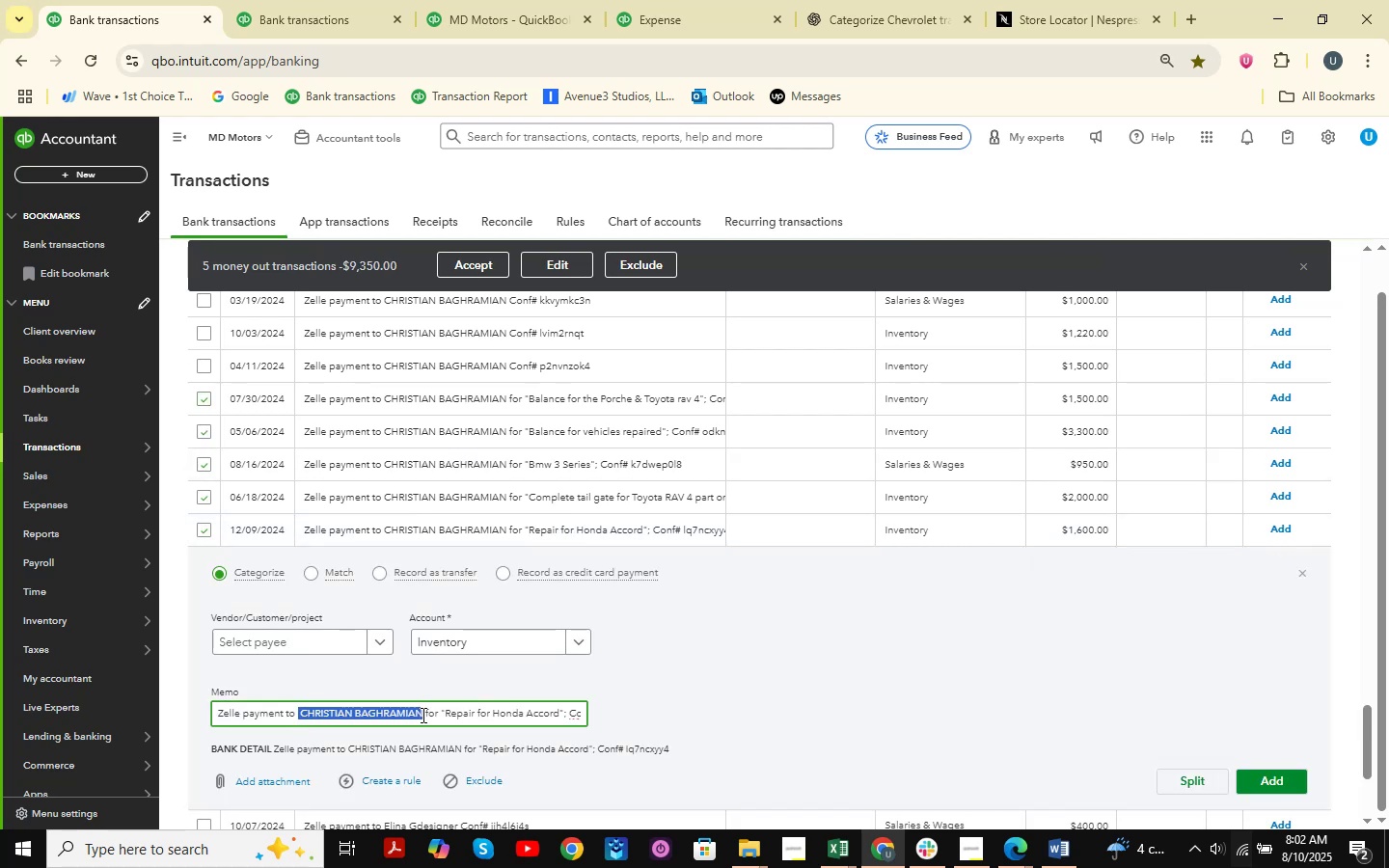 
key(Control+C)
 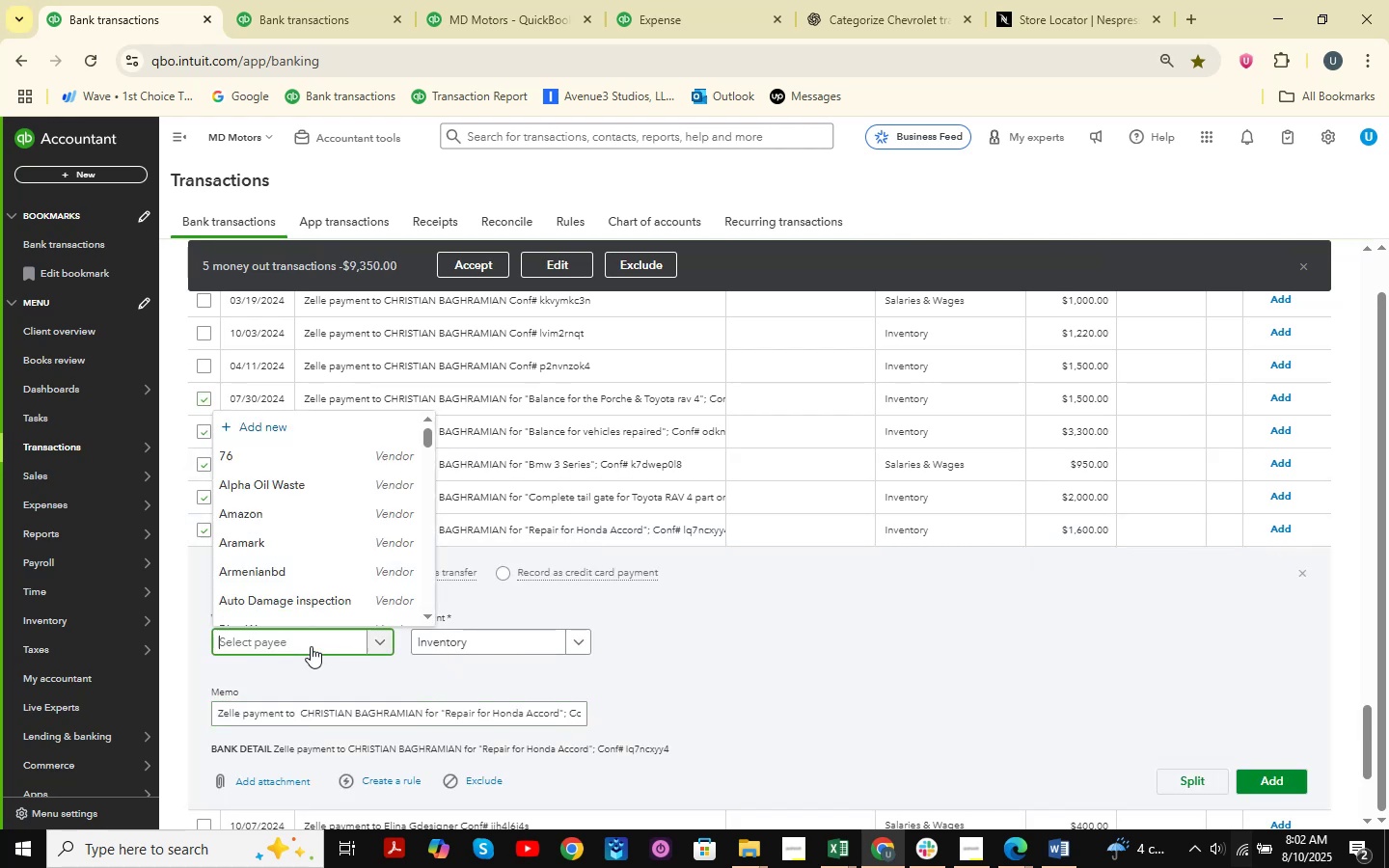 
key(Control+ControlLeft)
 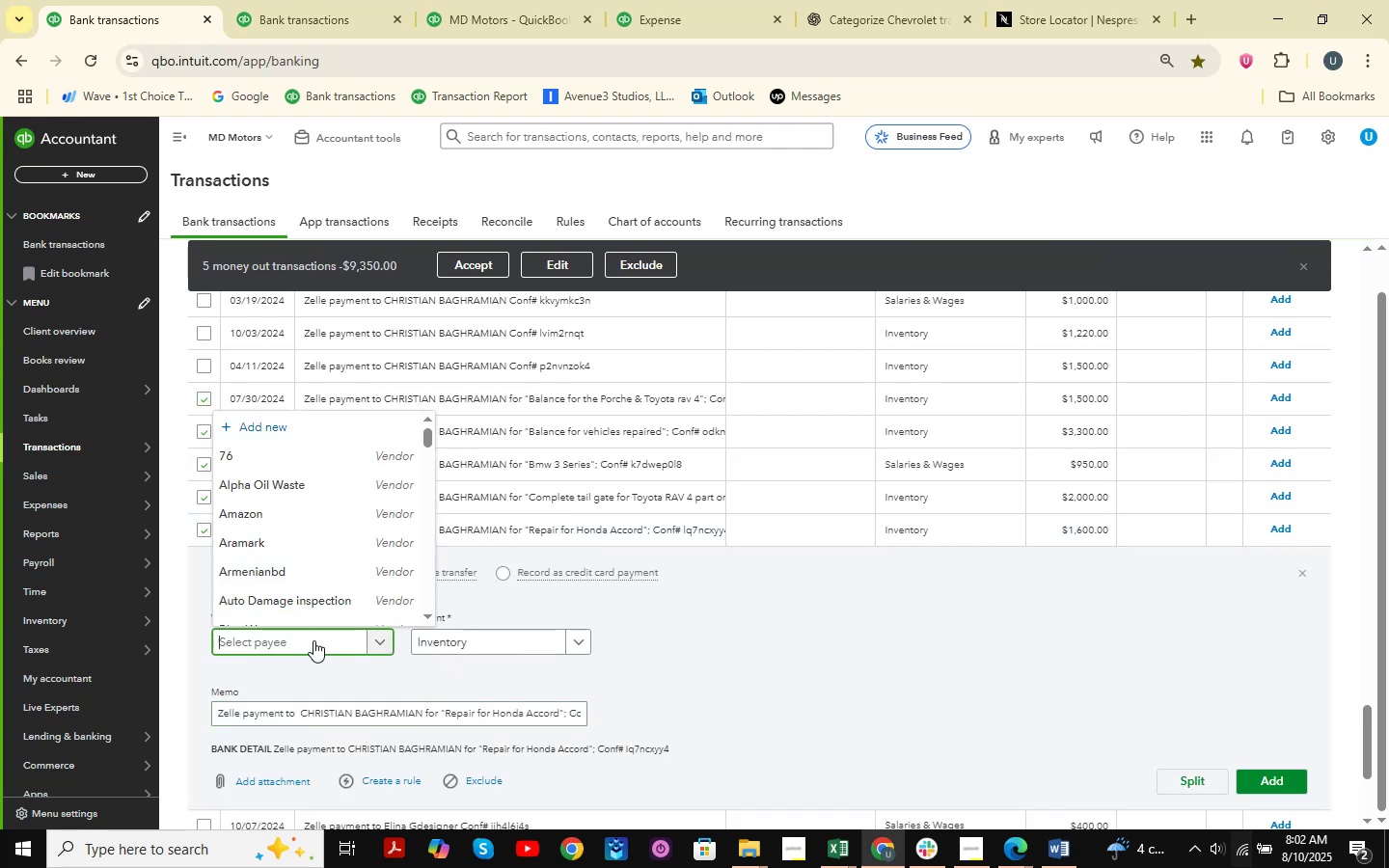 
key(Control+V)
 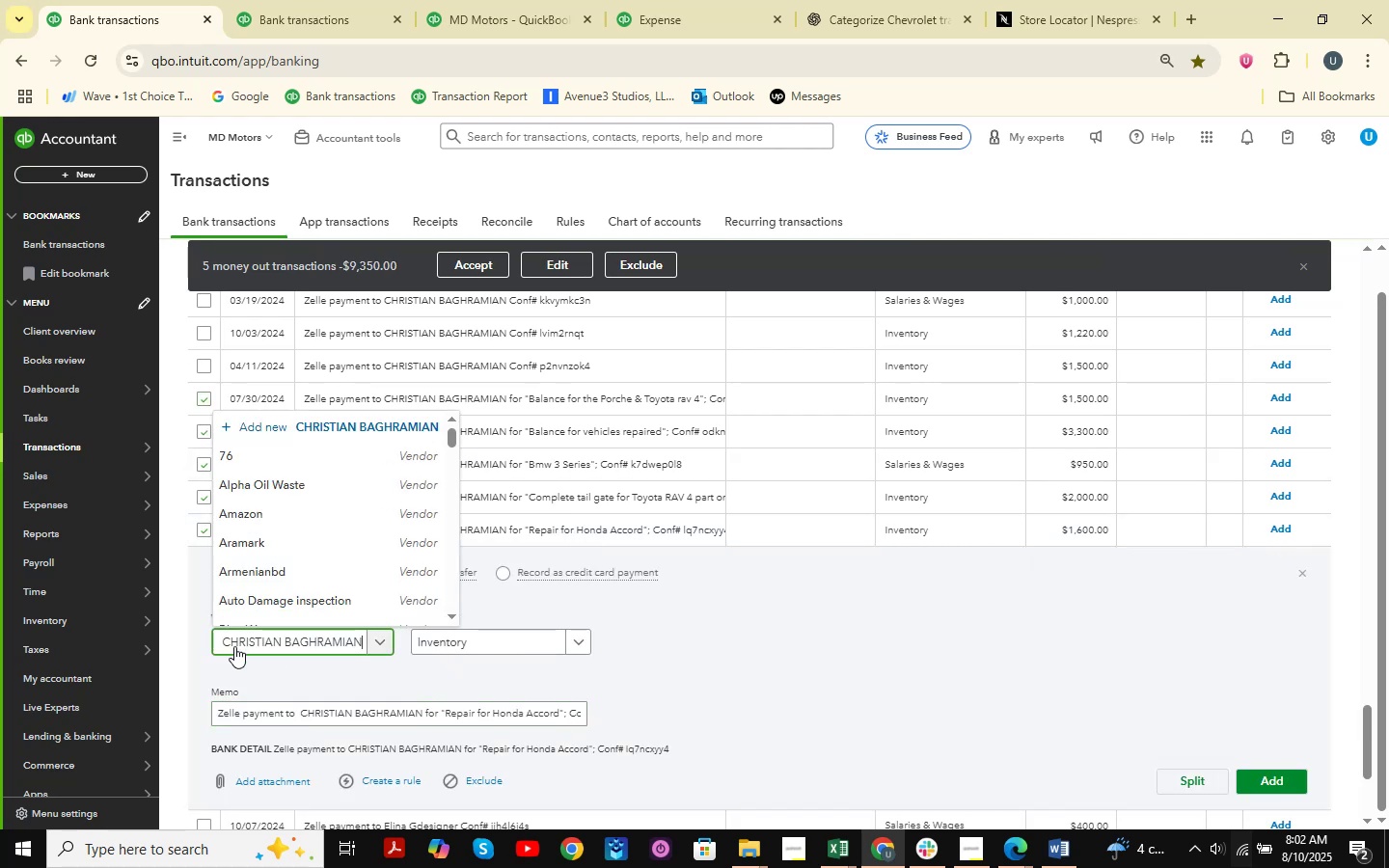 
left_click([224, 644])
 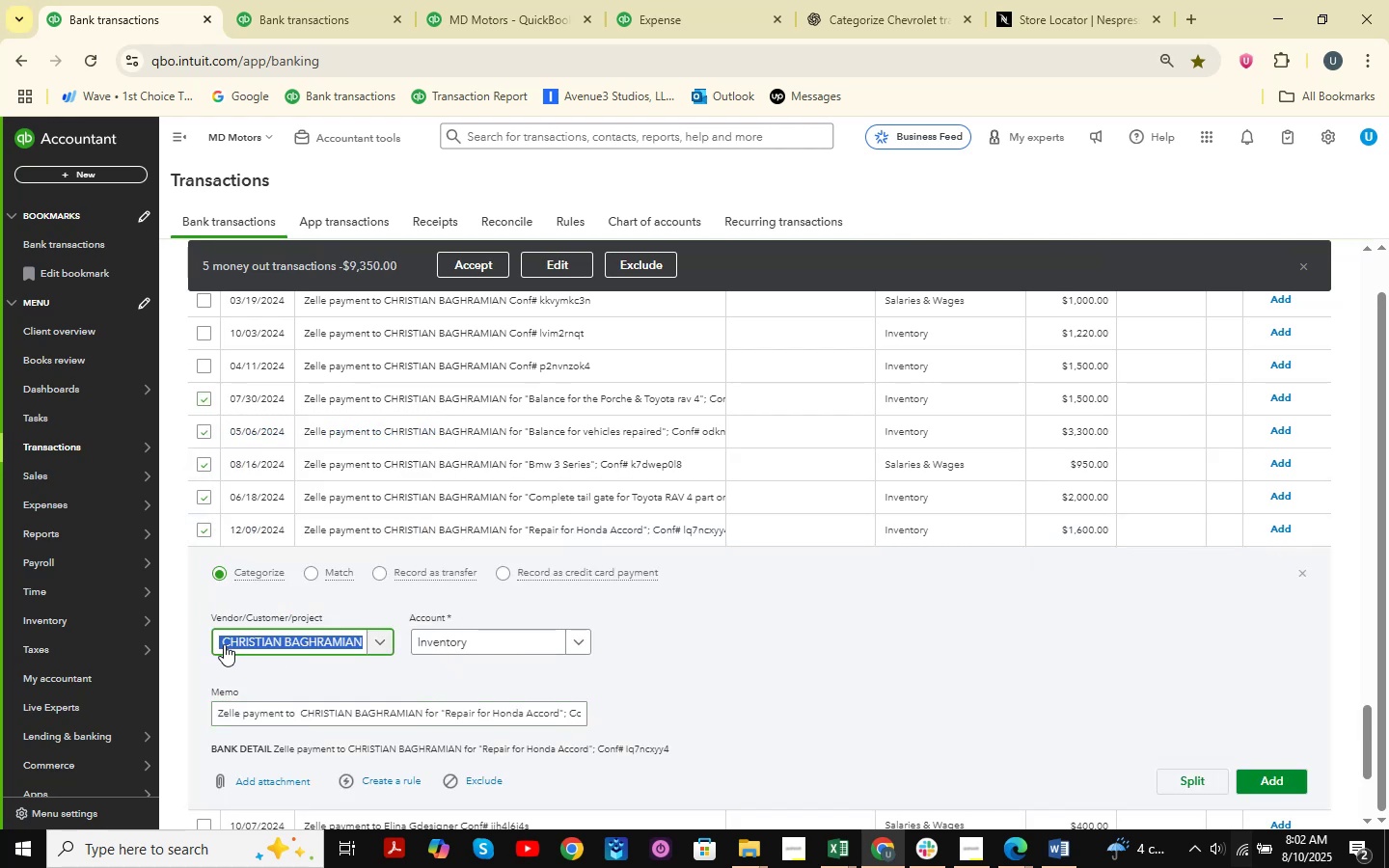 
left_click([224, 644])
 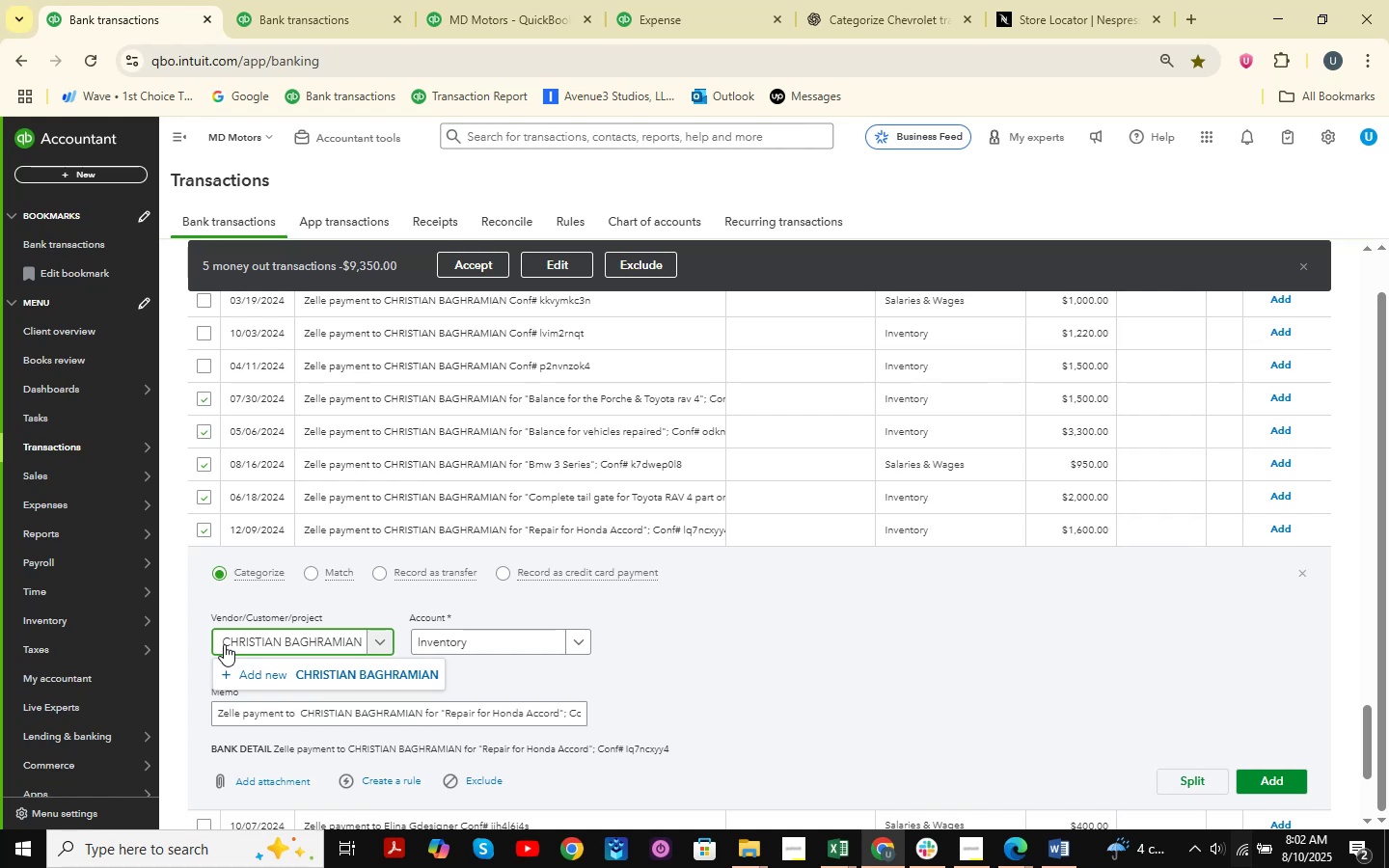 
key(Backspace)
 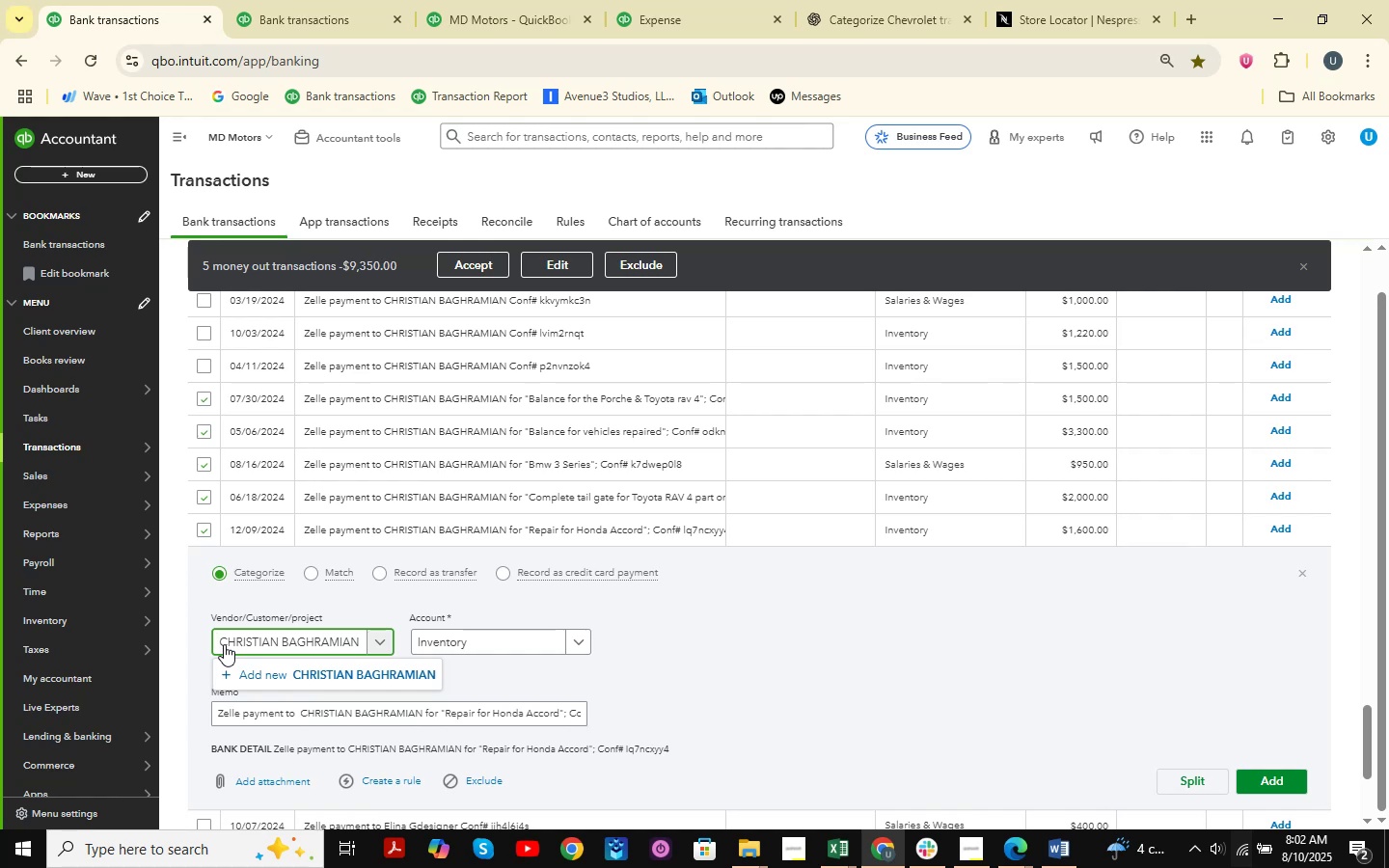 
key(Backspace)
 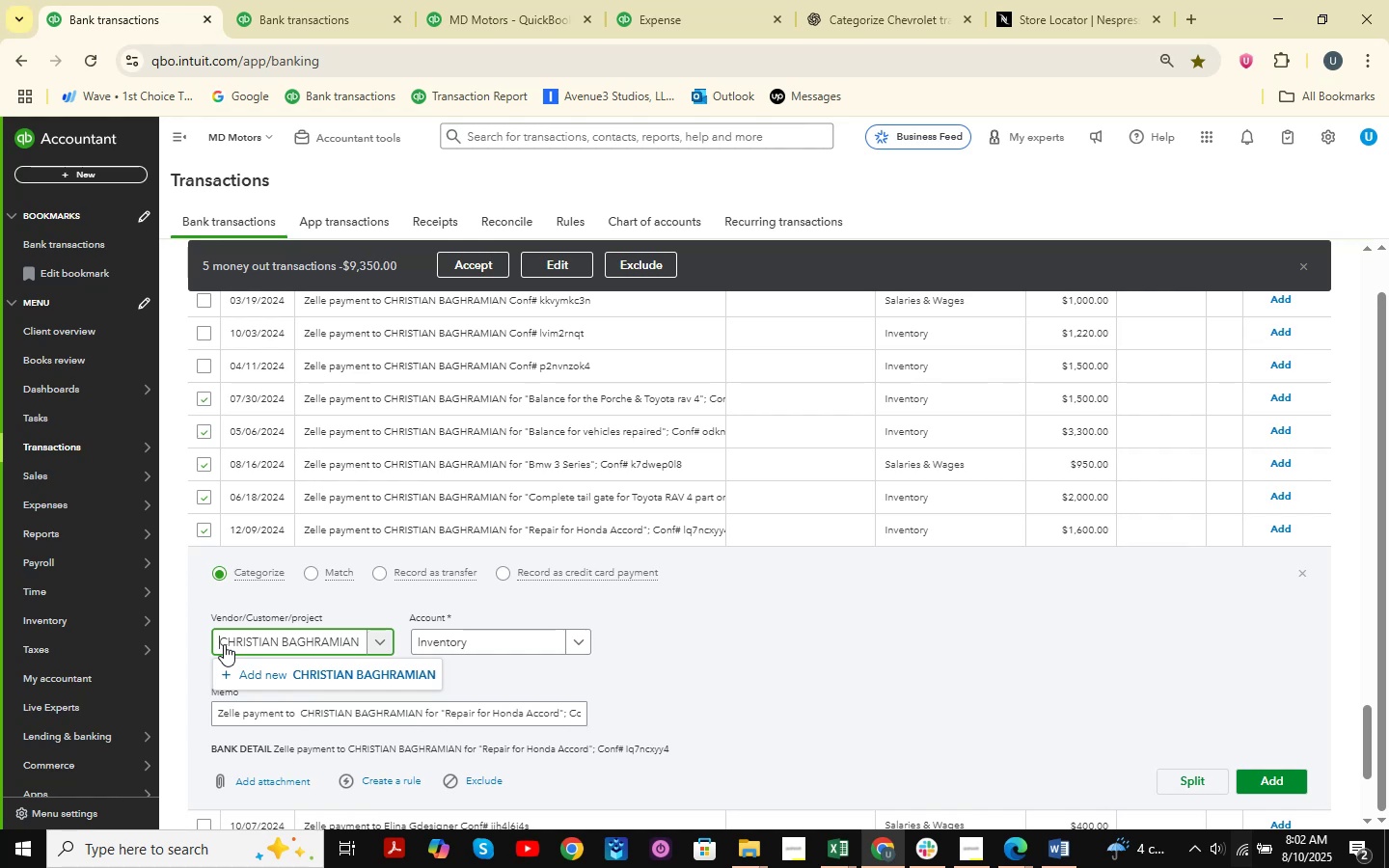 
key(Backspace)
 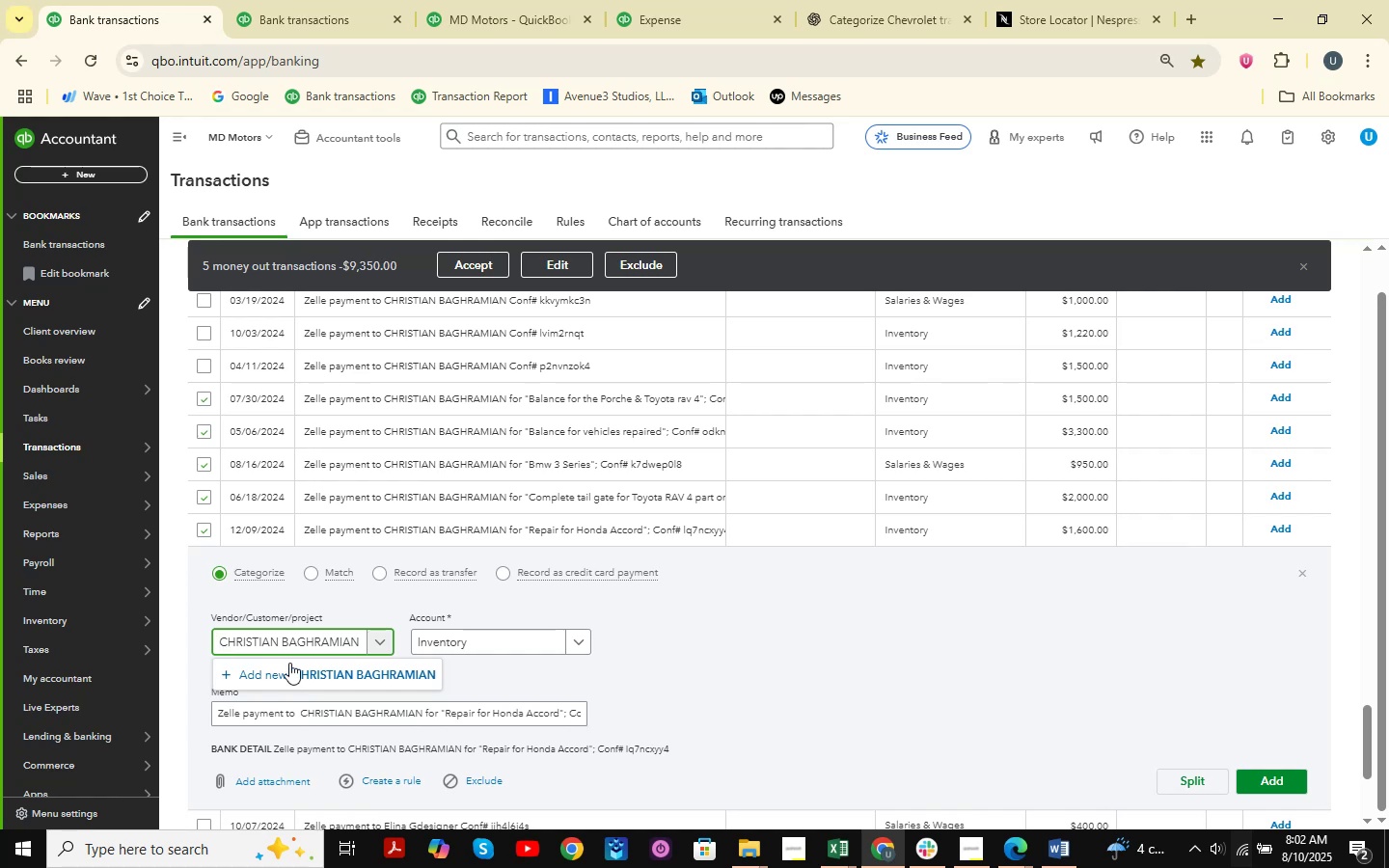 
left_click([299, 666])
 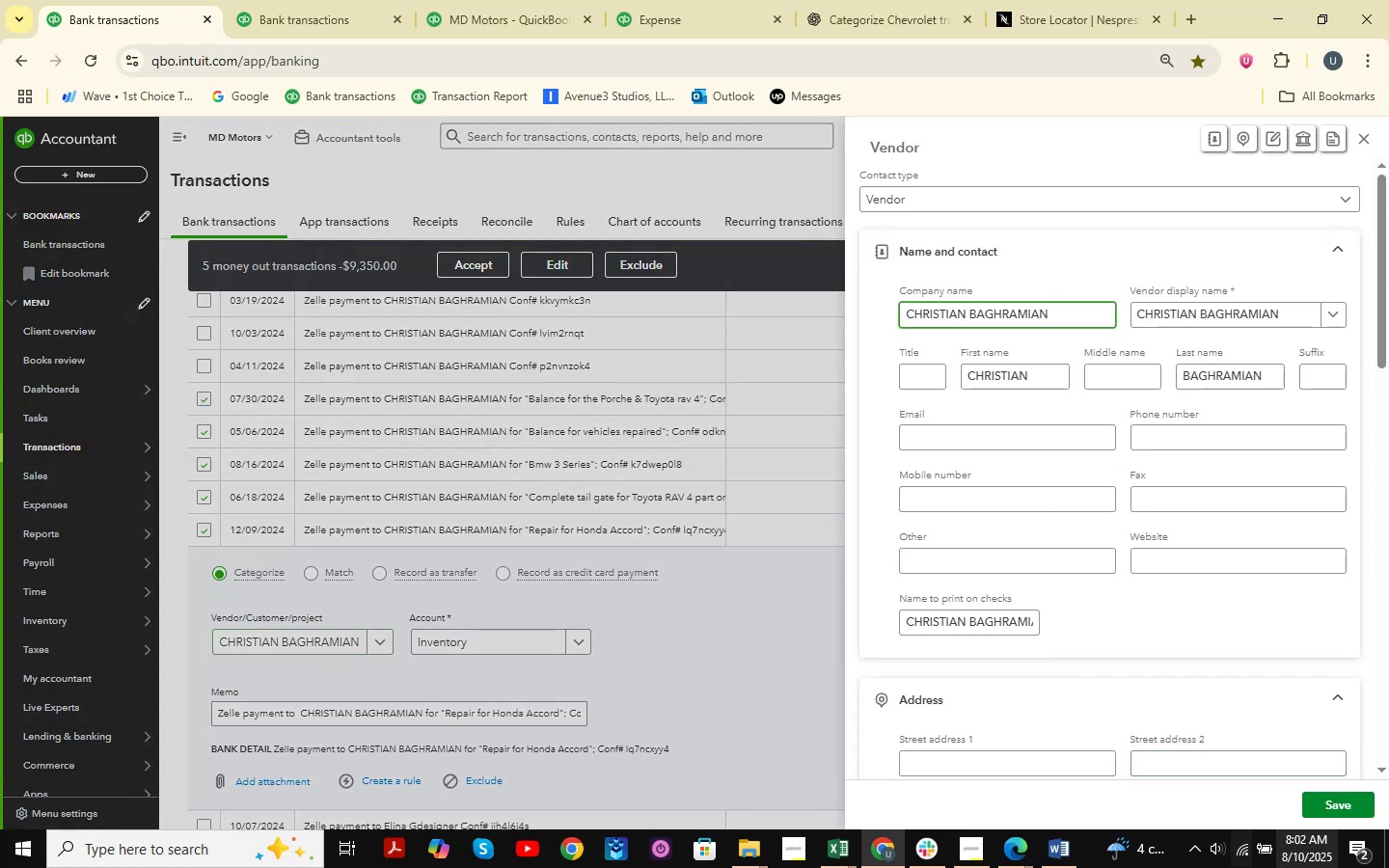 
left_click([1348, 805])
 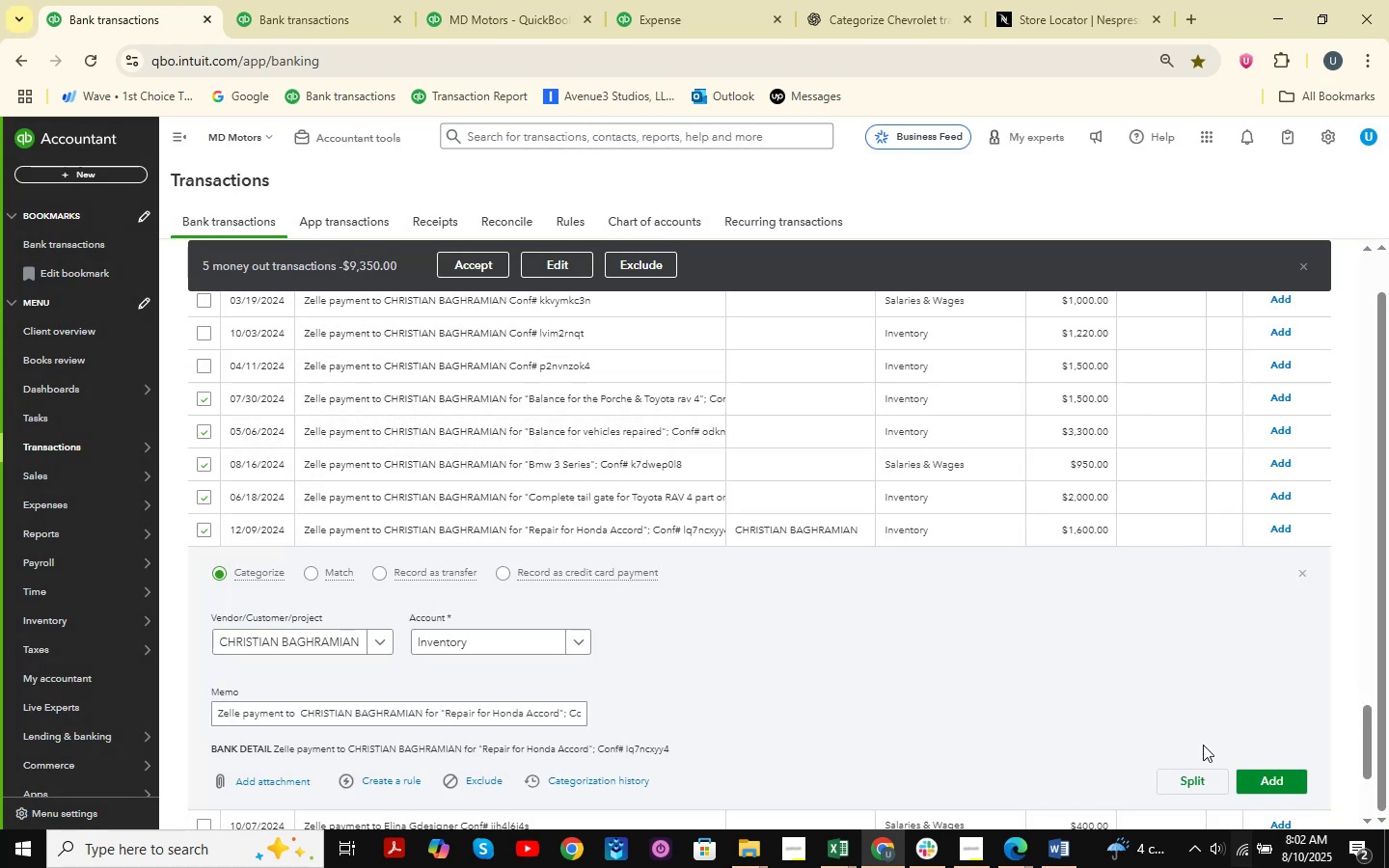 
left_click([440, 639])
 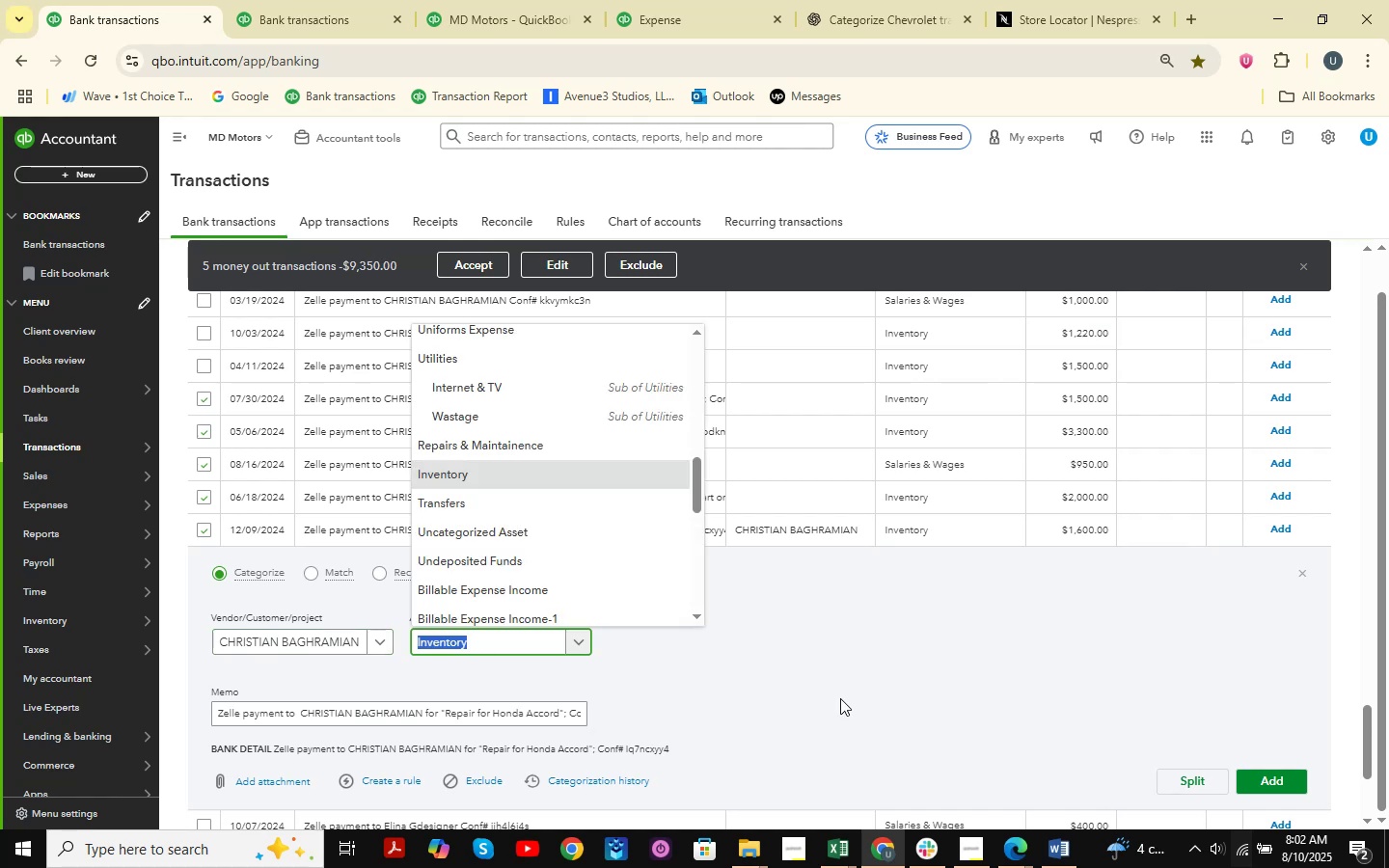 
type(cost )
 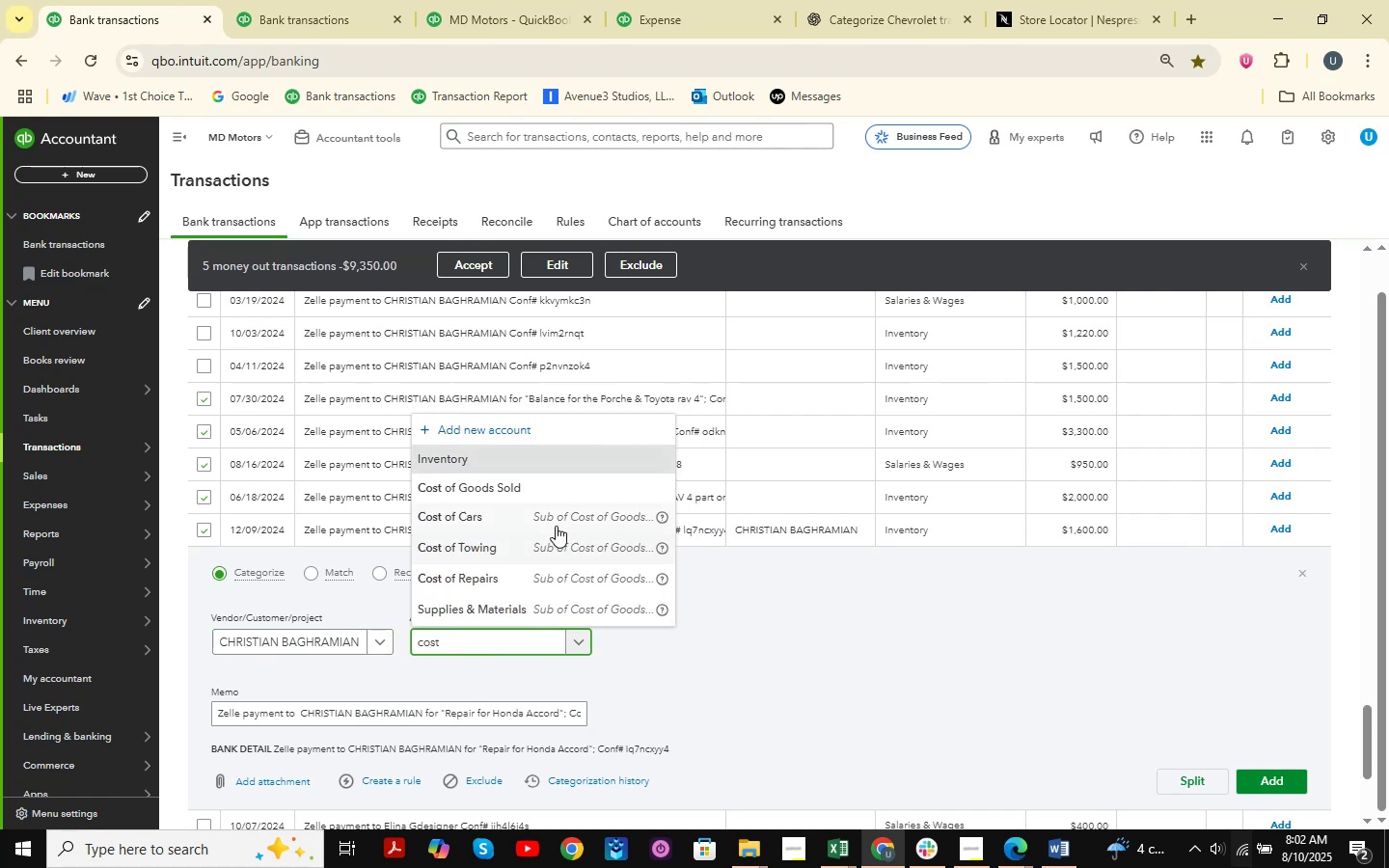 
left_click([550, 576])
 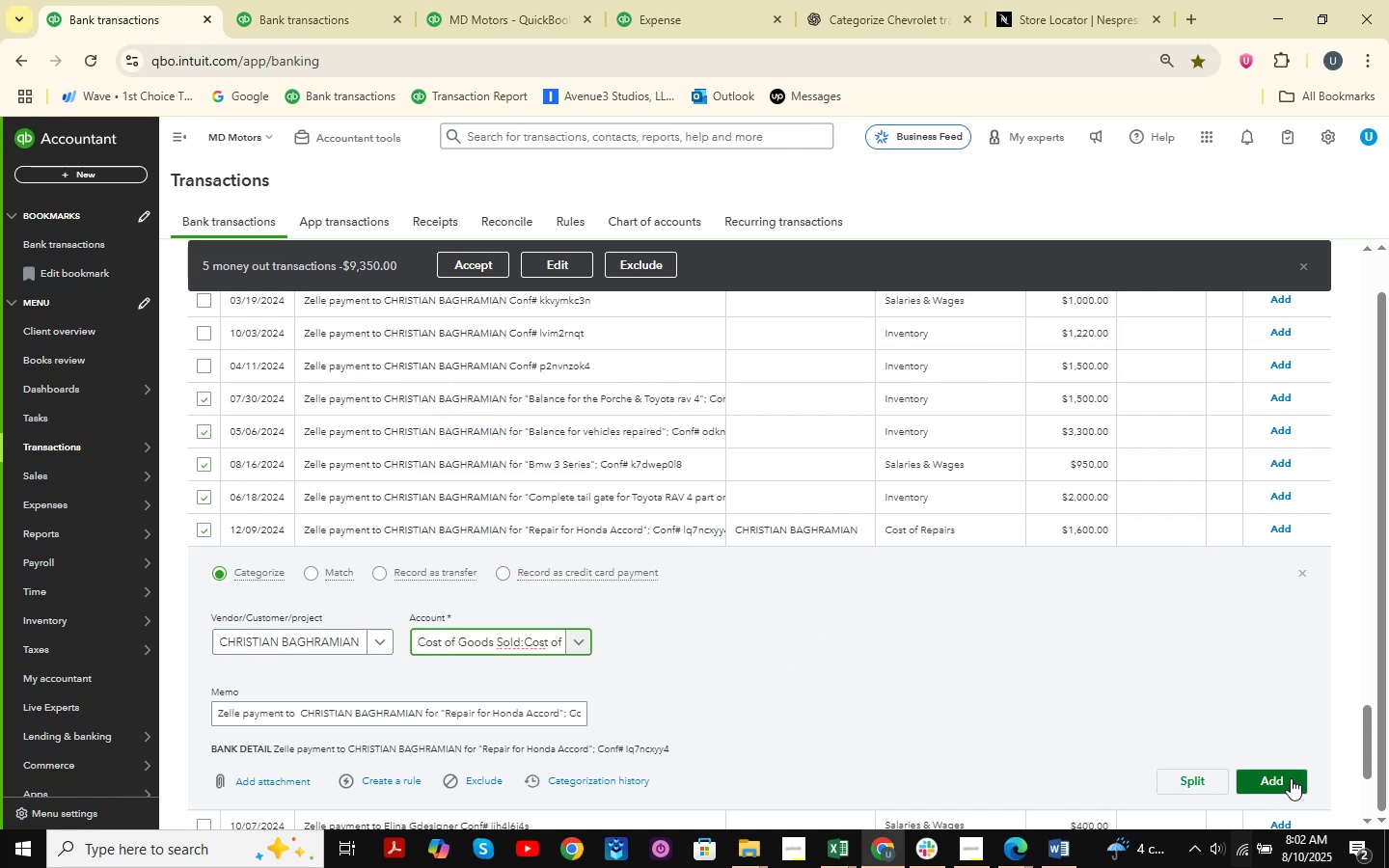 
wait(8.39)
 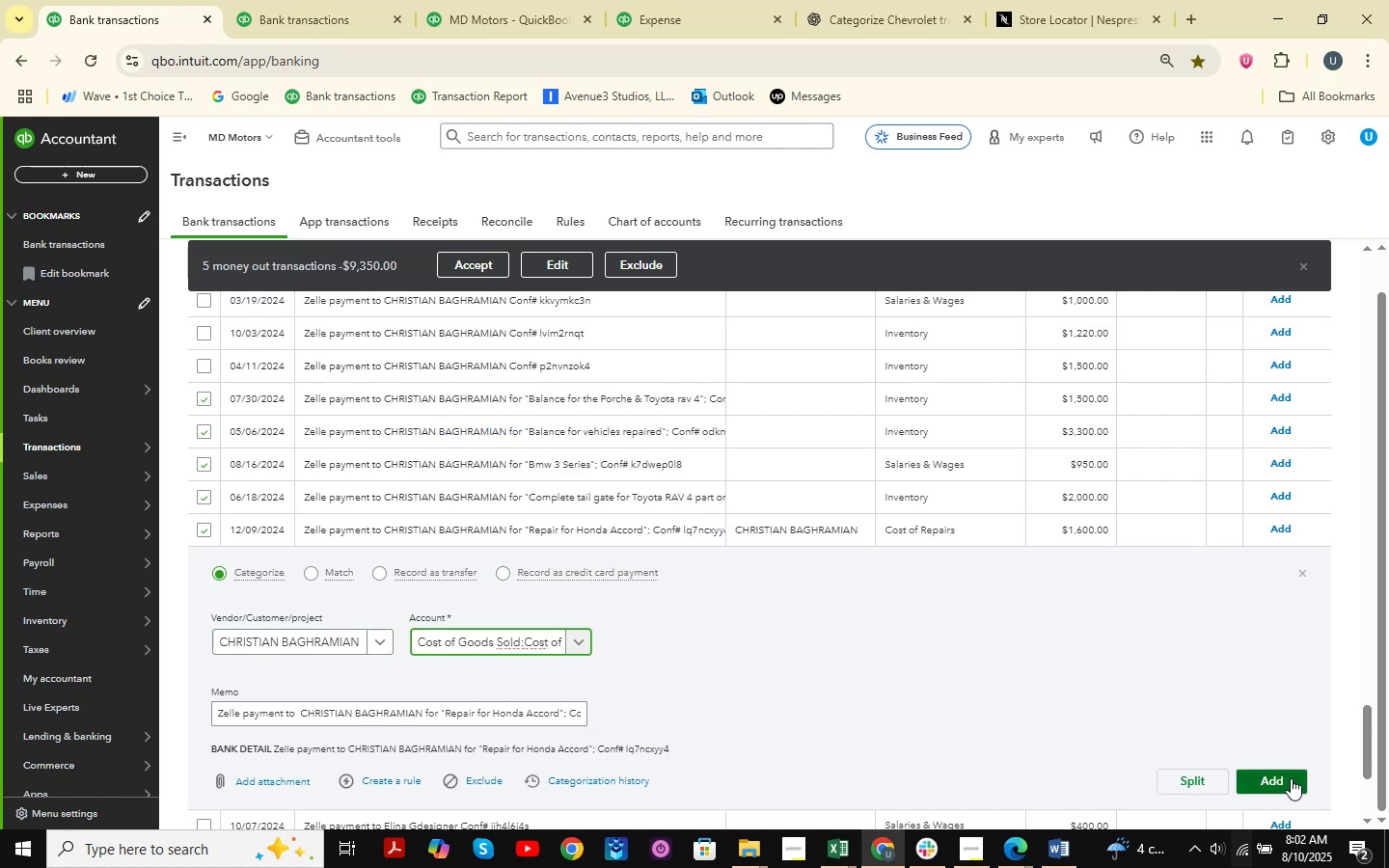 
left_click([1291, 778])
 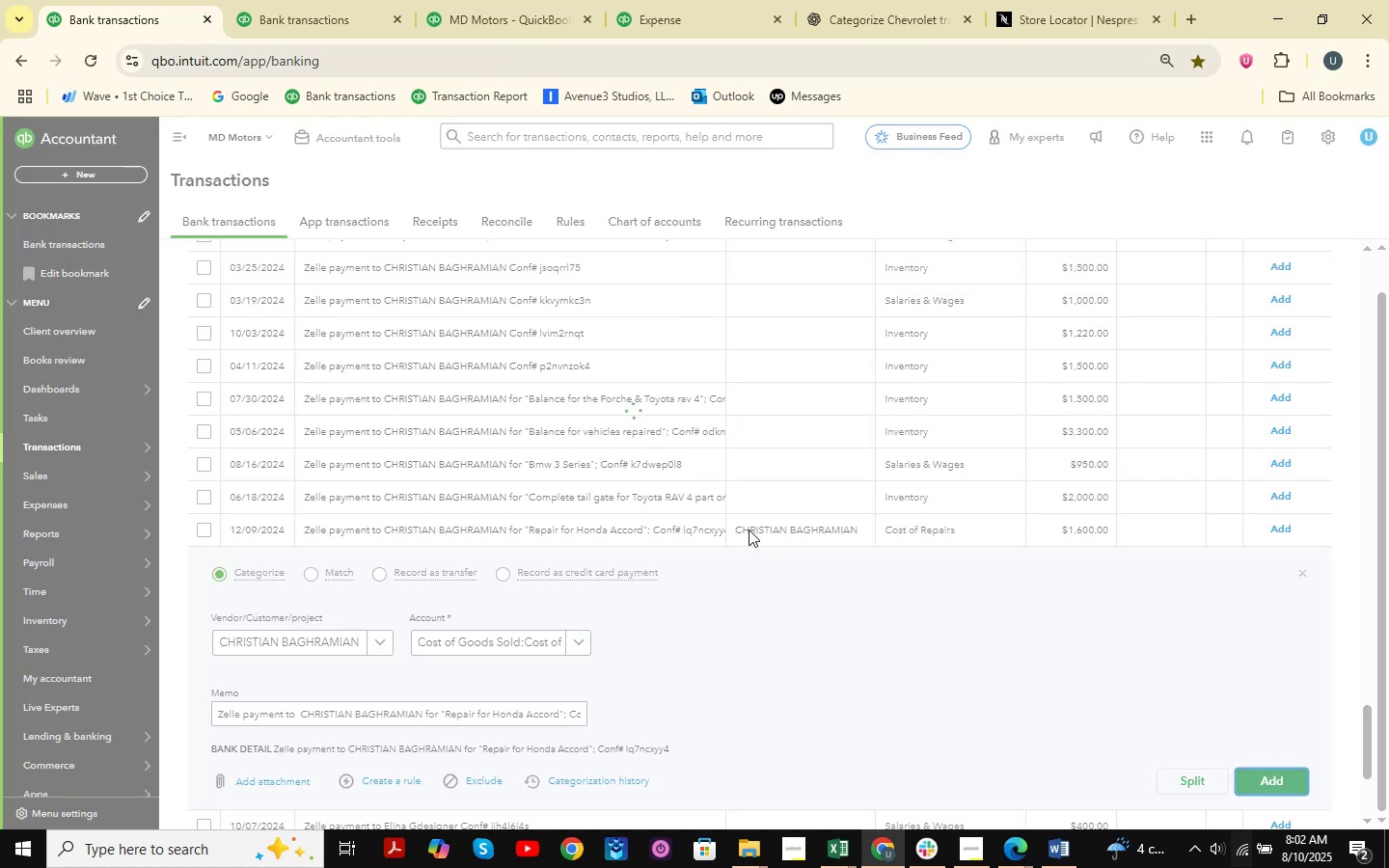 
scroll: coordinate [722, 541], scroll_direction: up, amount: 3.0
 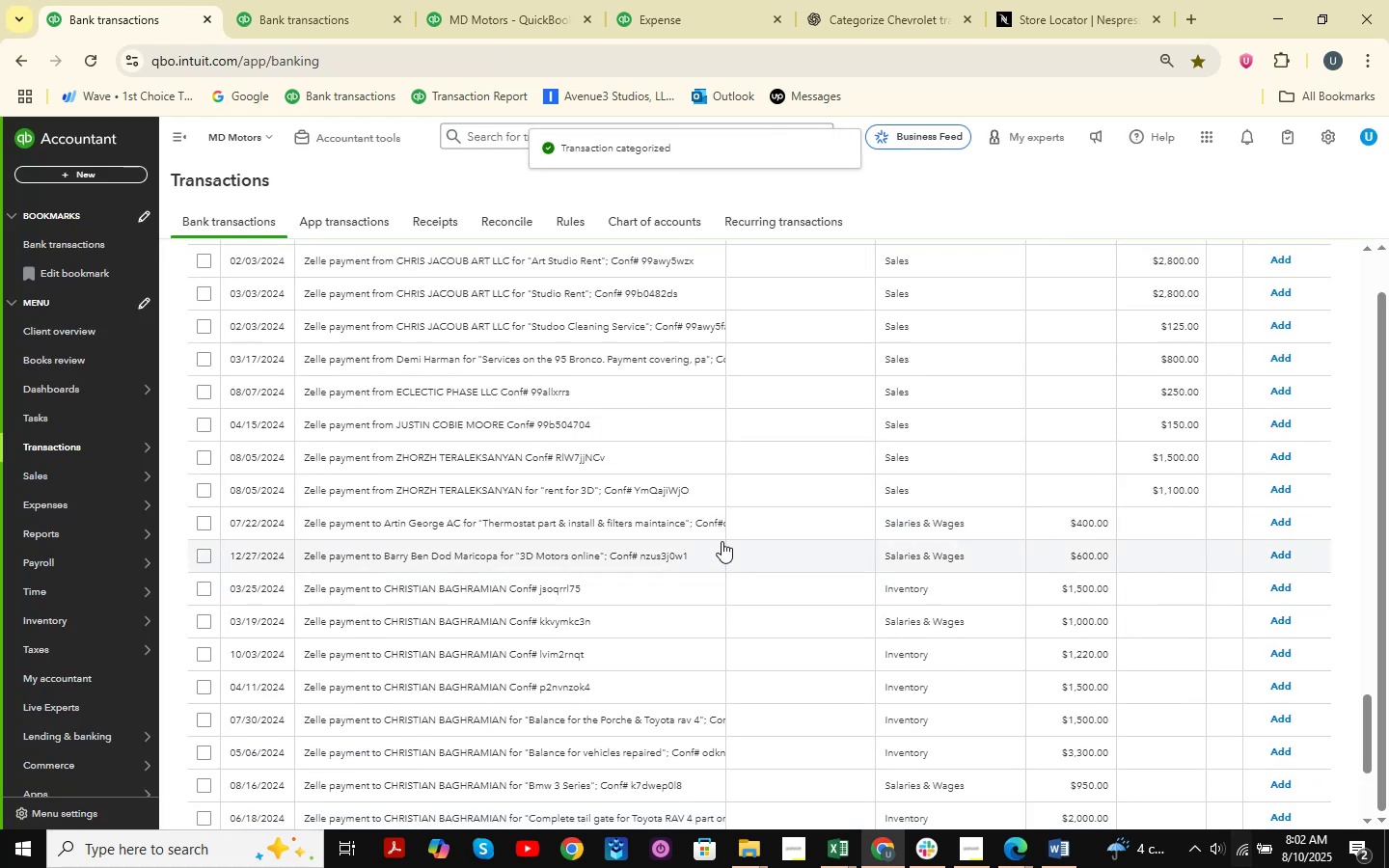 
scroll: coordinate [722, 541], scroll_direction: down, amount: 3.0
 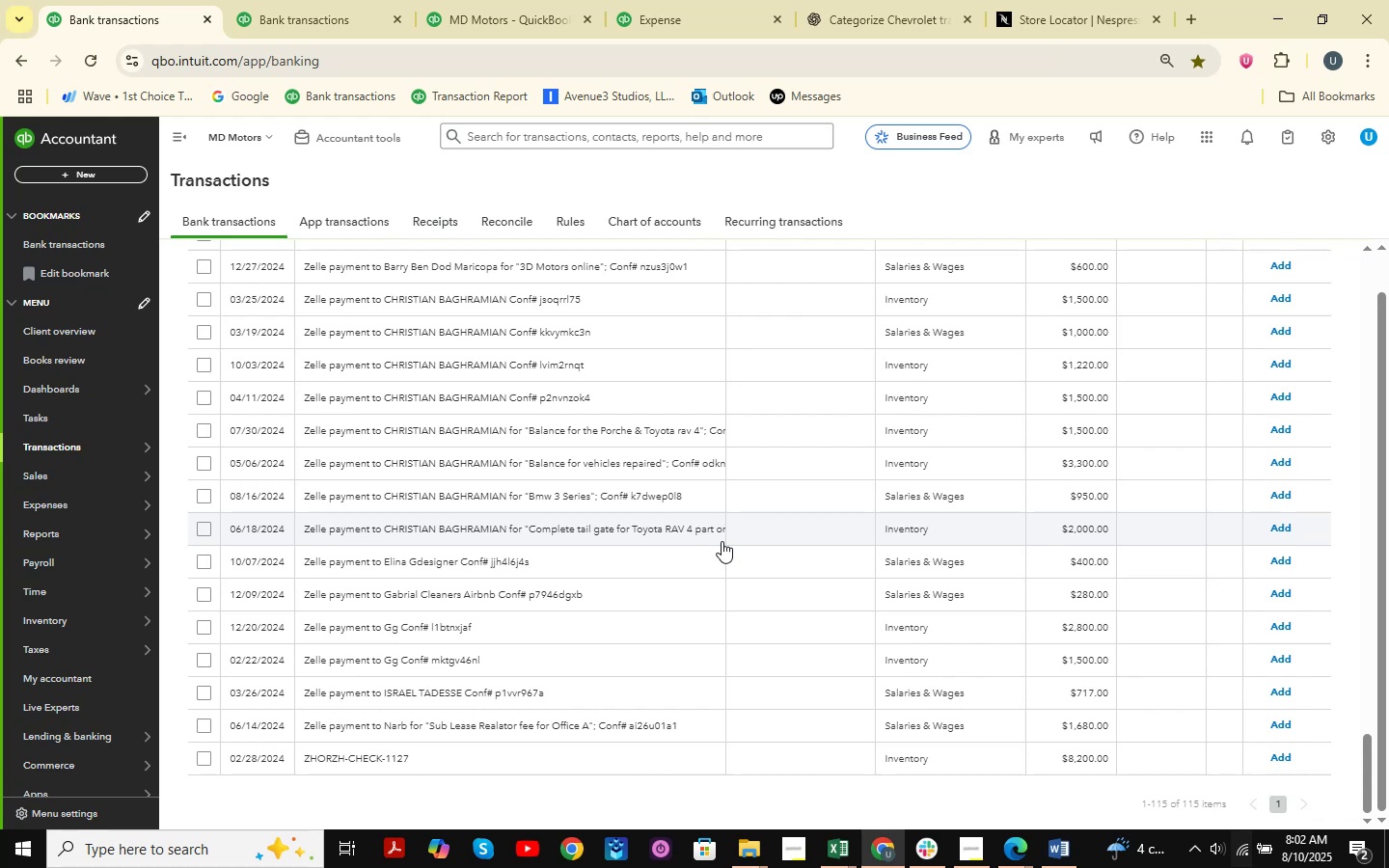 
wait(8.78)
 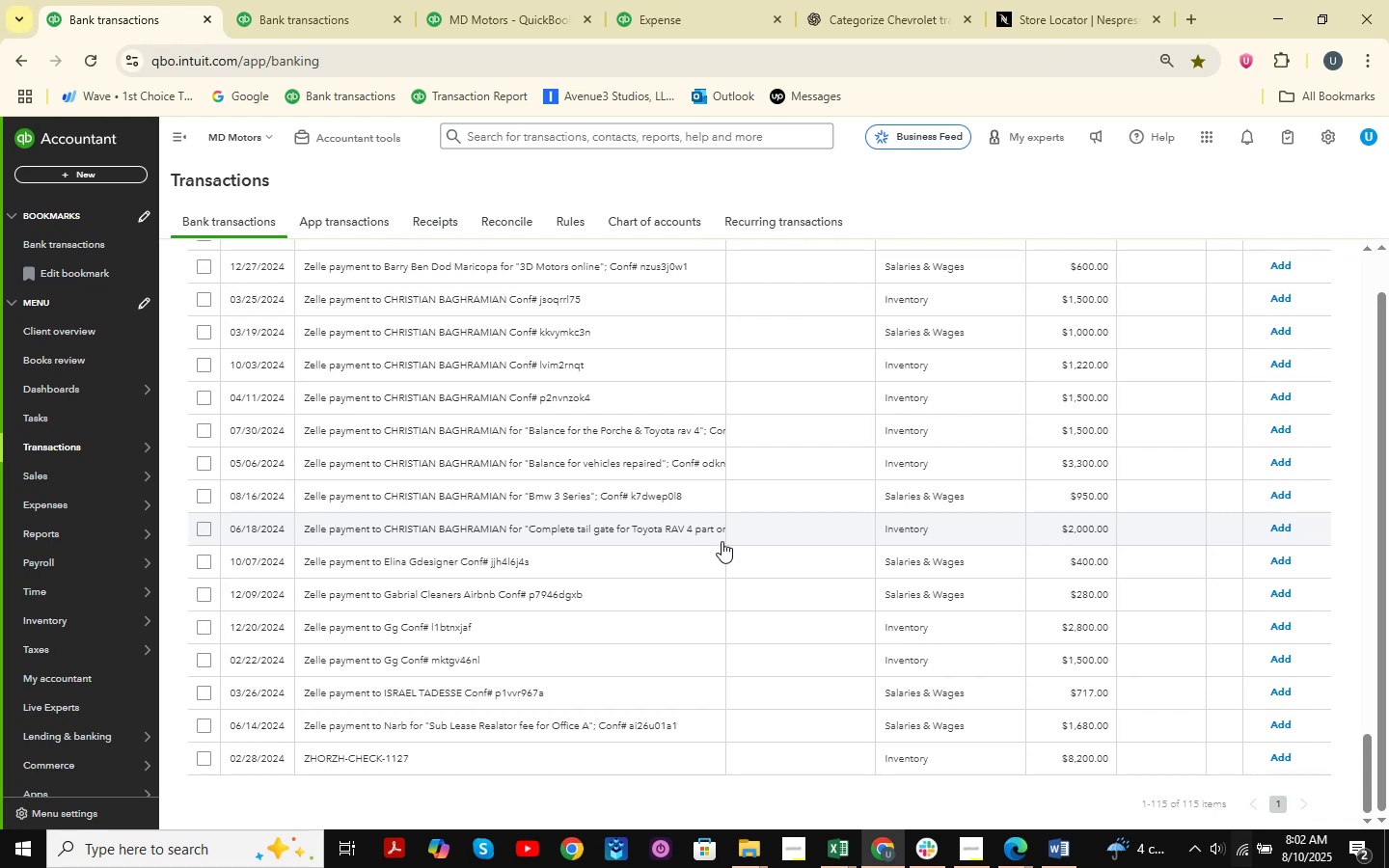 
scroll: coordinate [667, 536], scroll_direction: up, amount: 11.0
 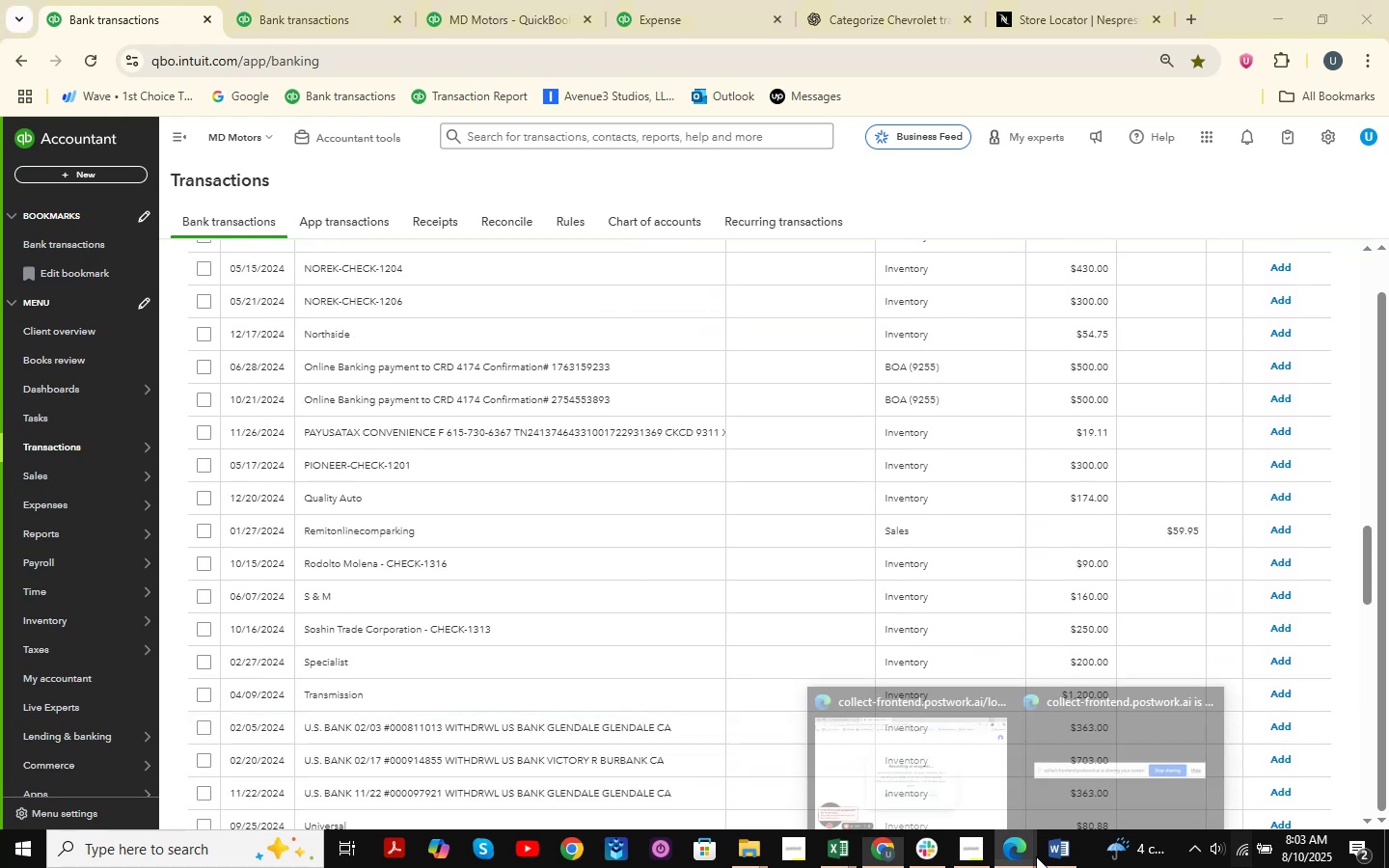 
double_click([921, 797])
 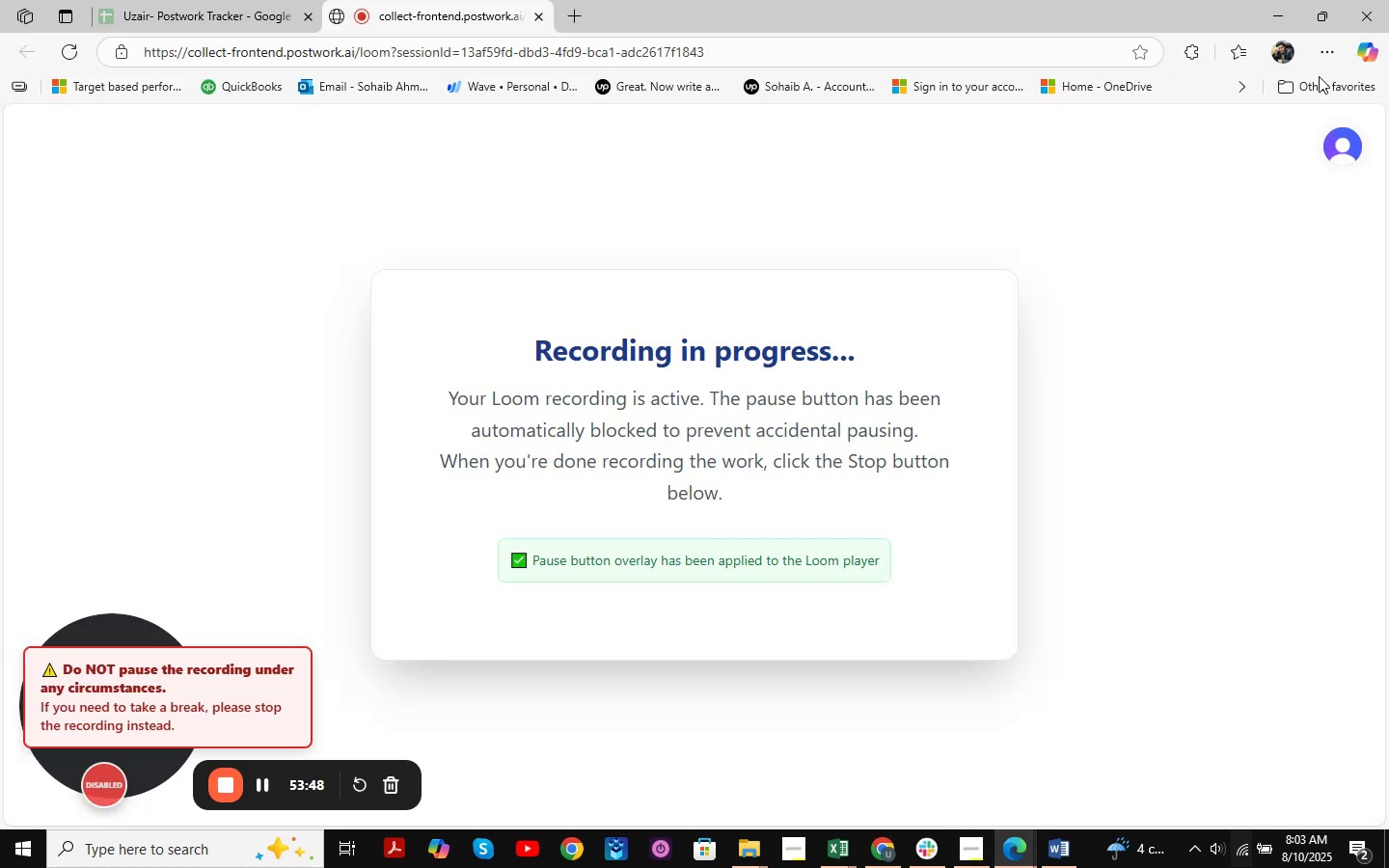 
left_click([1282, 21])
 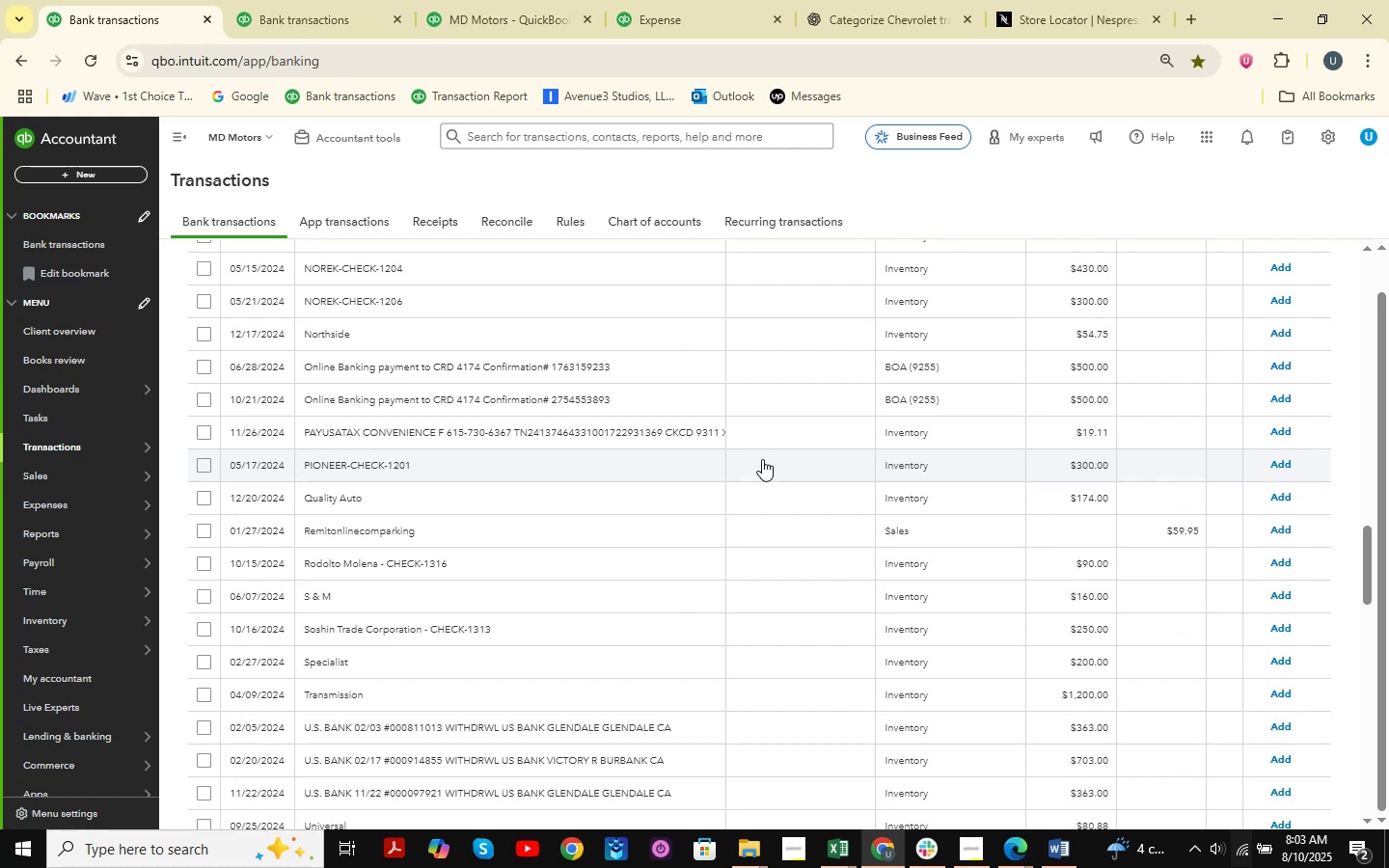 
left_click([641, 432])
 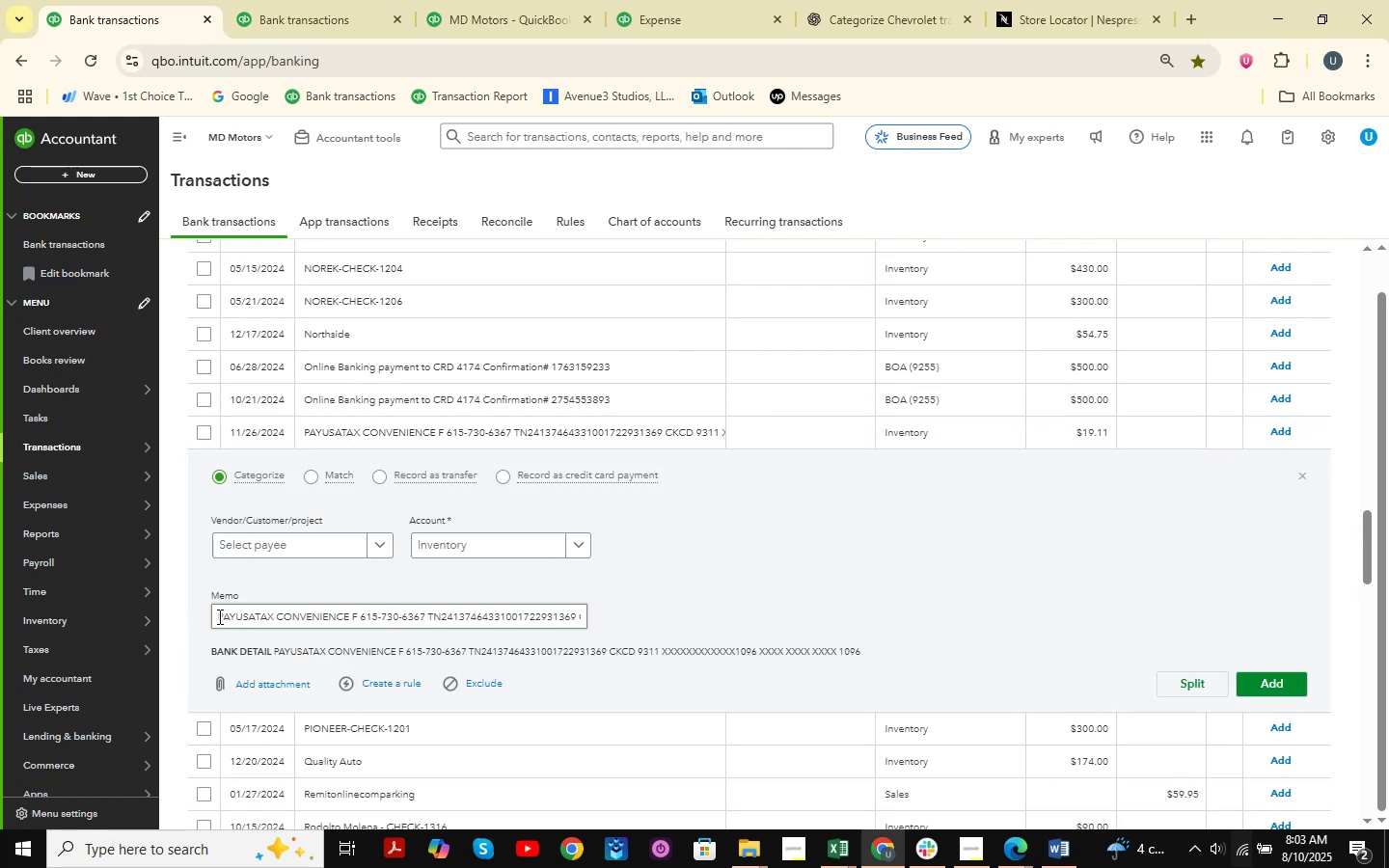 
left_click_drag(start_coordinate=[218, 616], to_coordinate=[351, 633])
 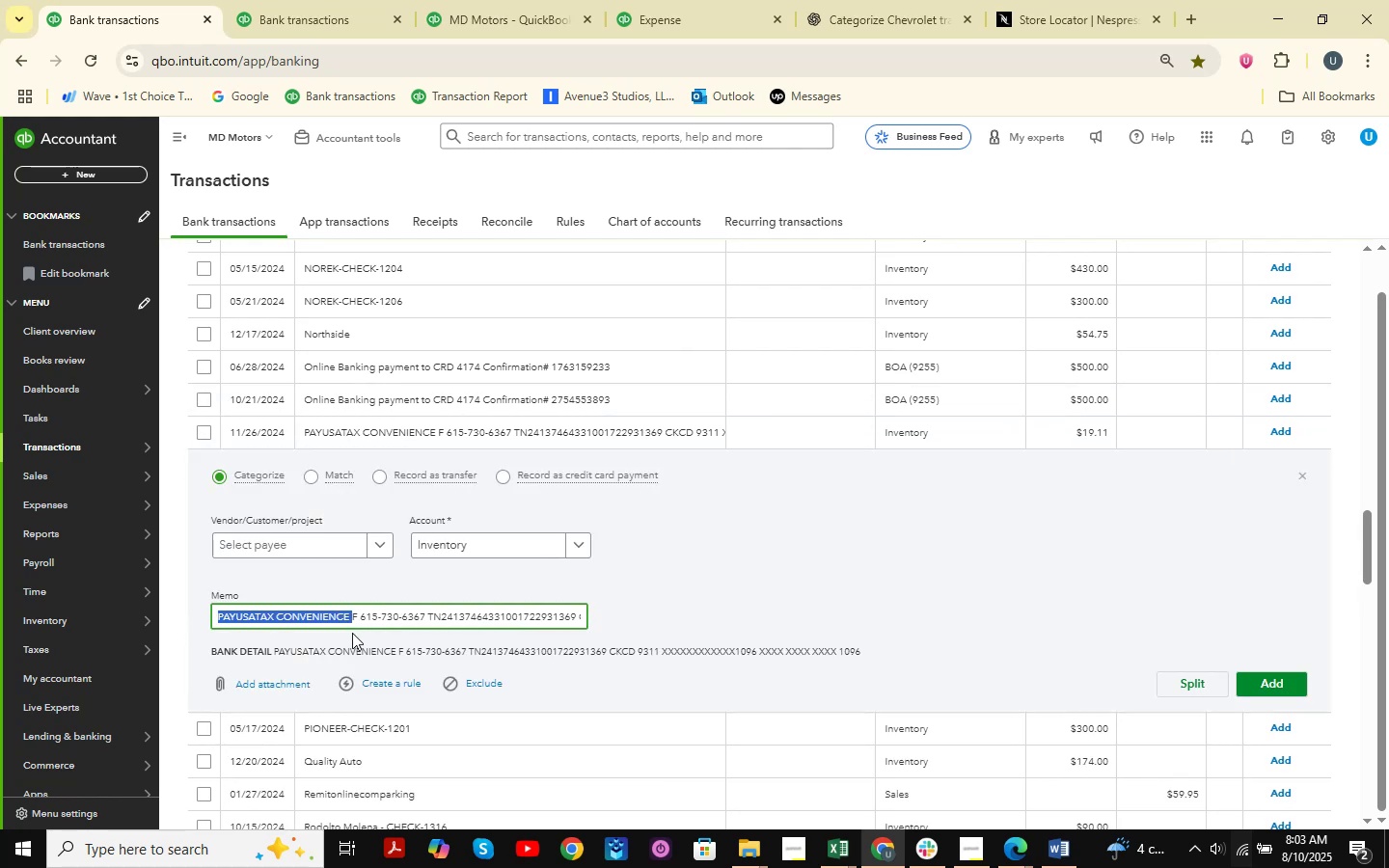 
key(Control+C)
 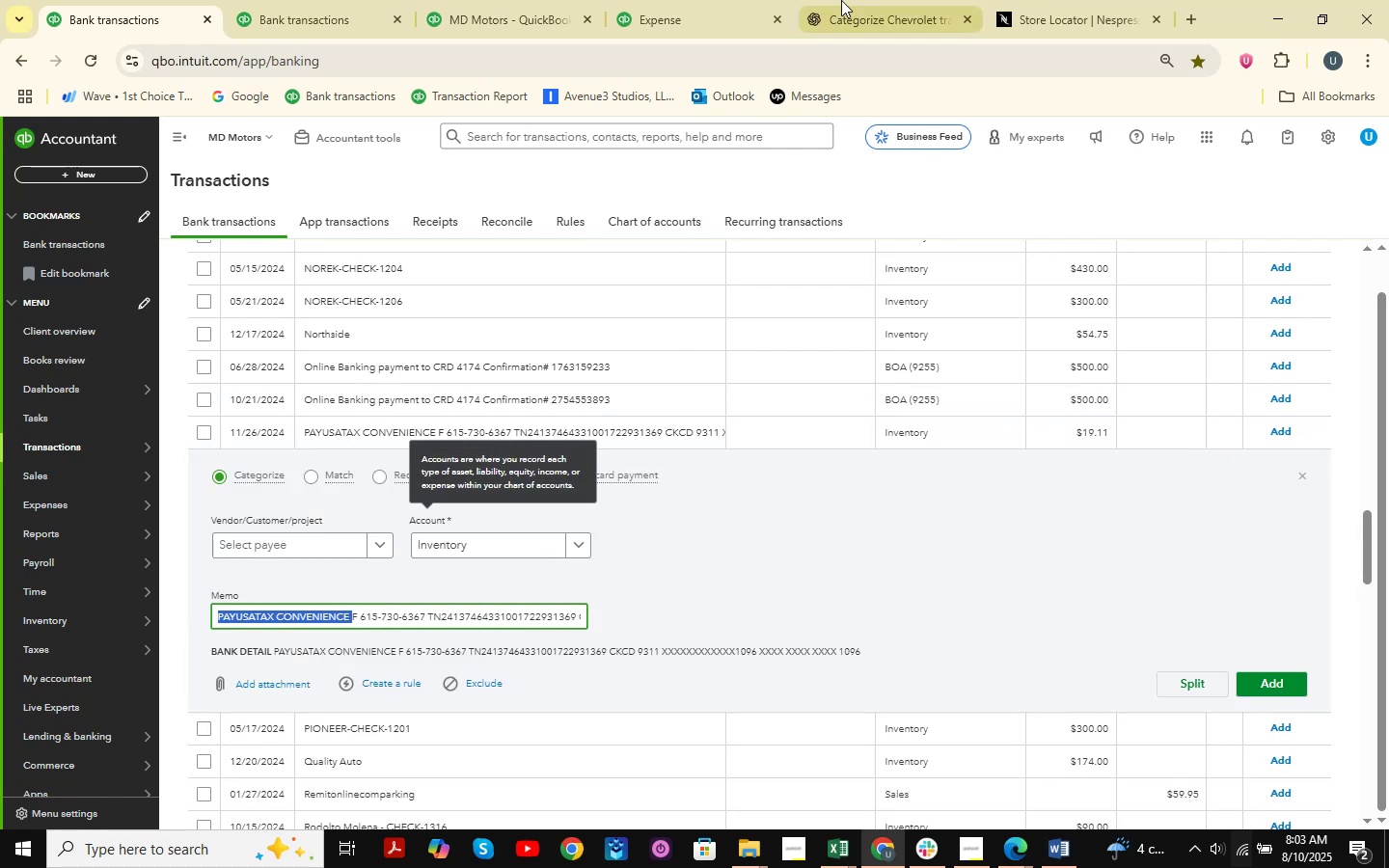 
left_click([857, 0])
 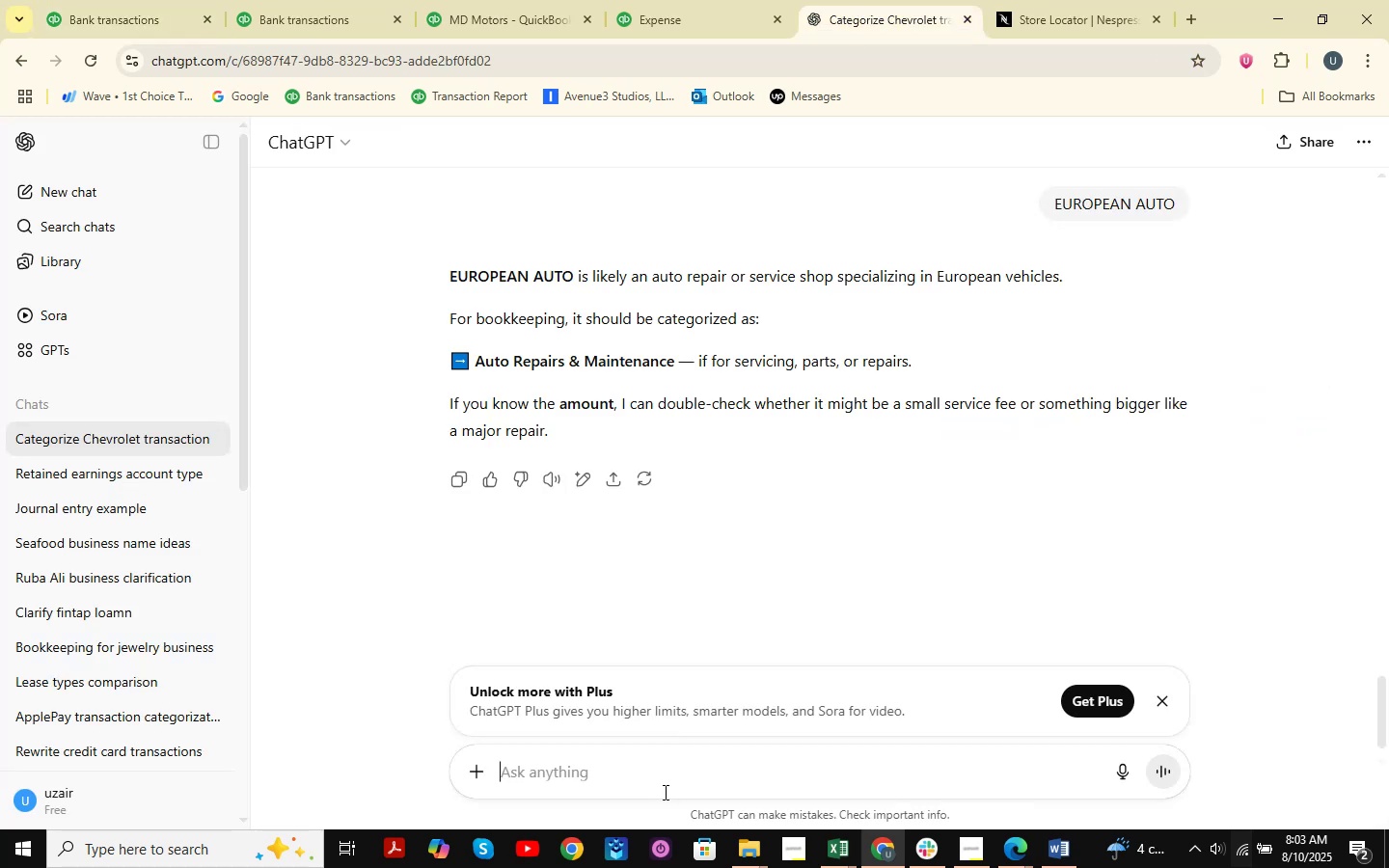 
key(Control+ControlLeft)
 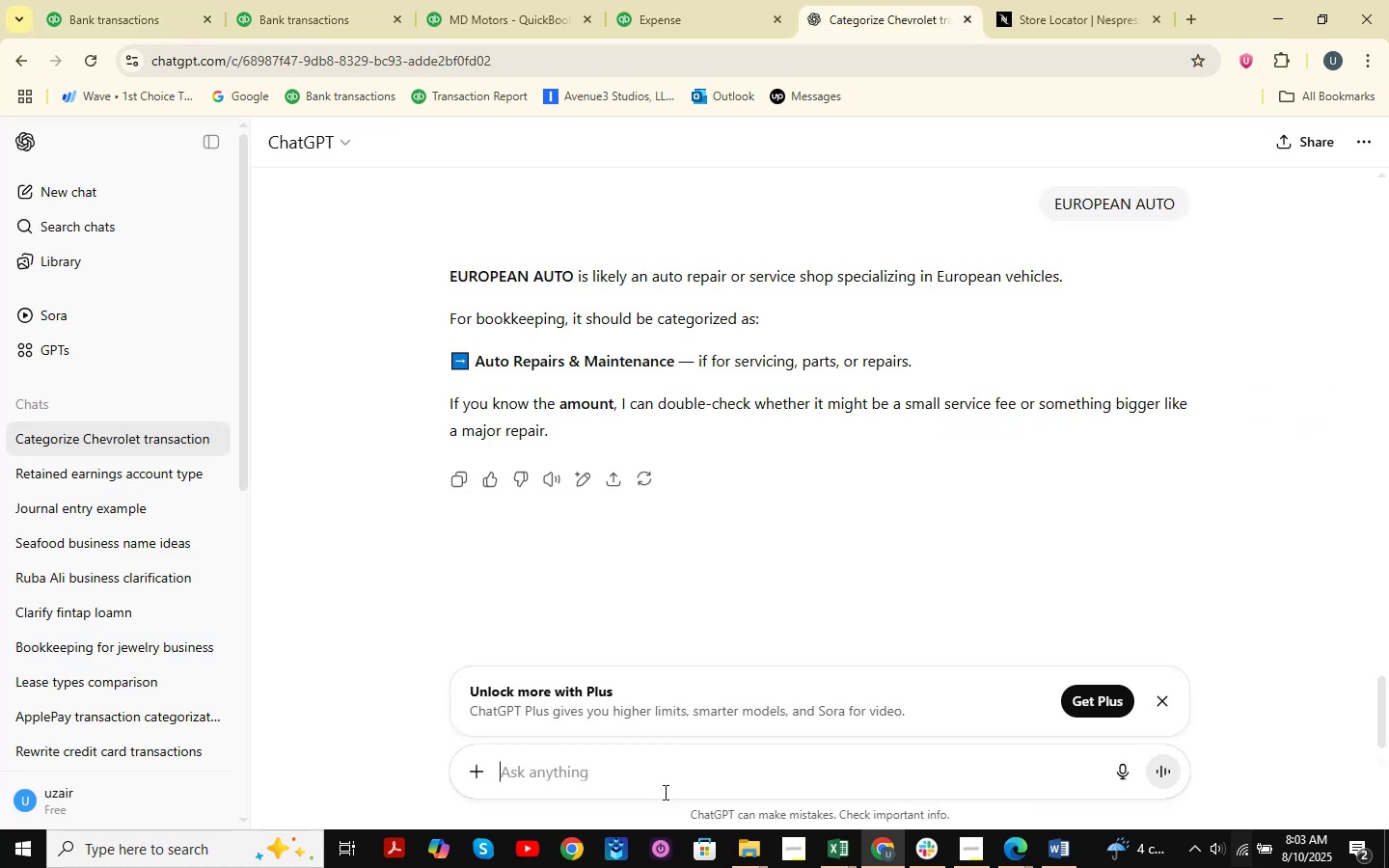 
key(Control+V)
 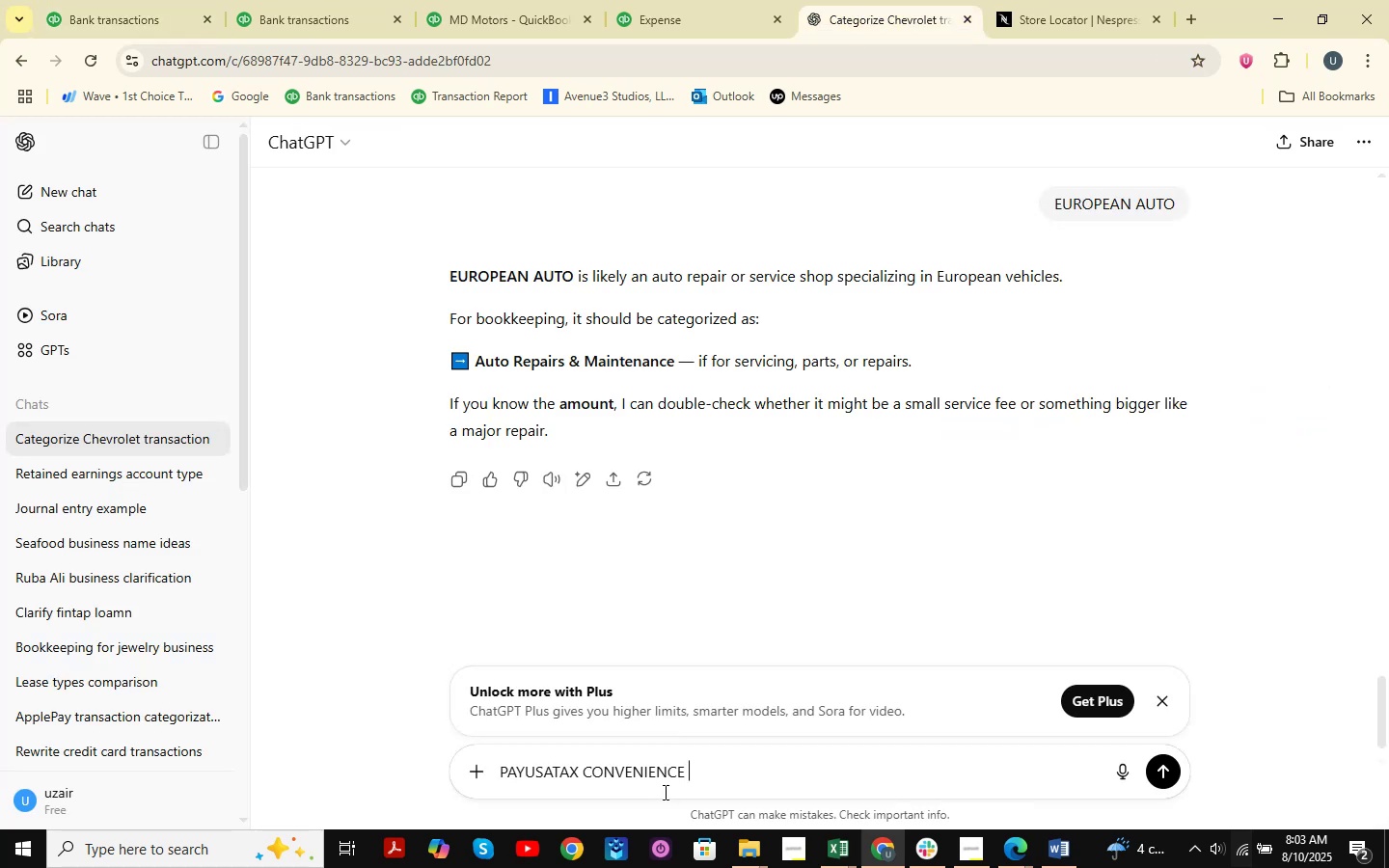 
key(NumpadEnter)
 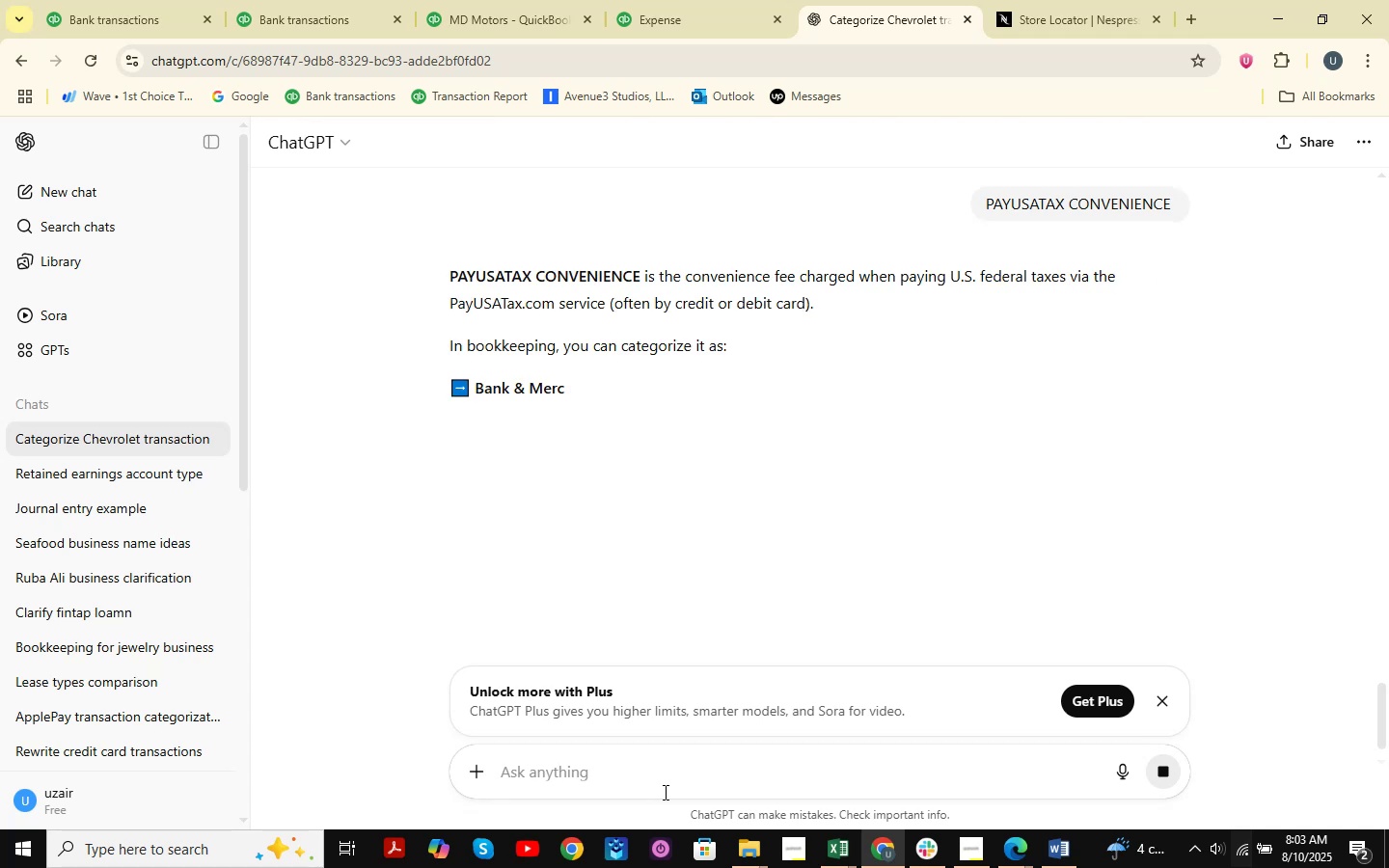 
wait(8.06)
 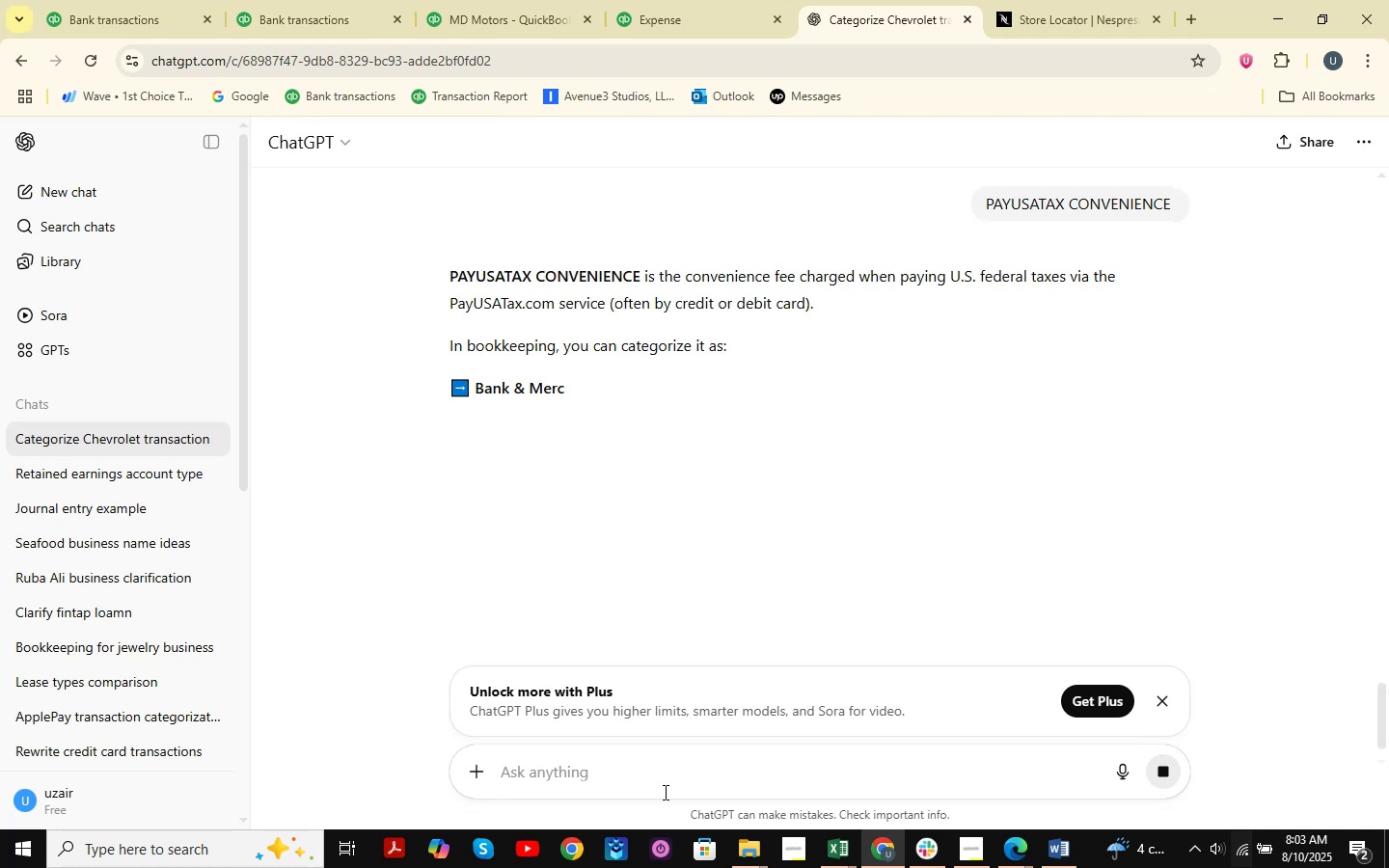 
left_click([146, 0])
 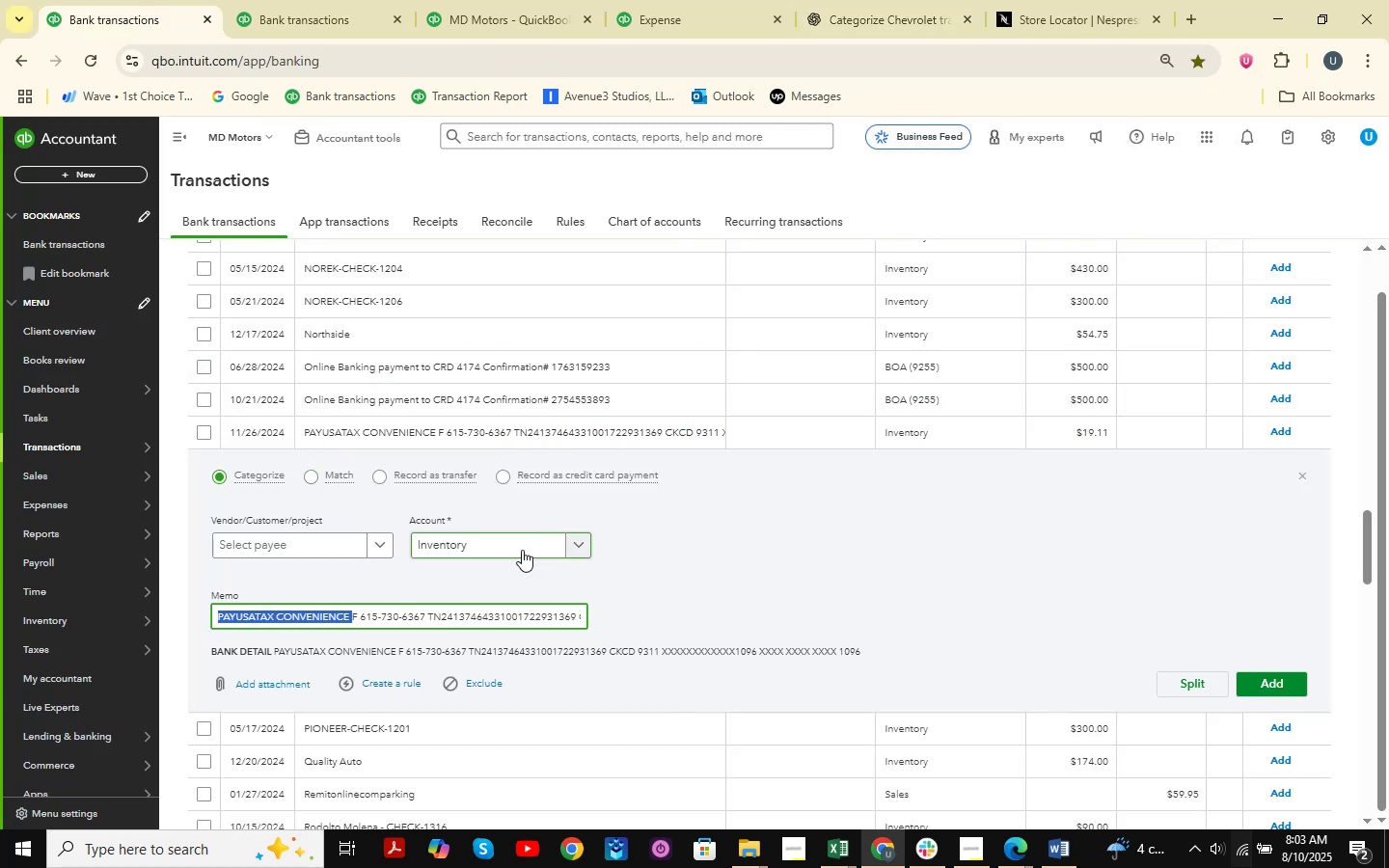 
left_click([522, 550])
 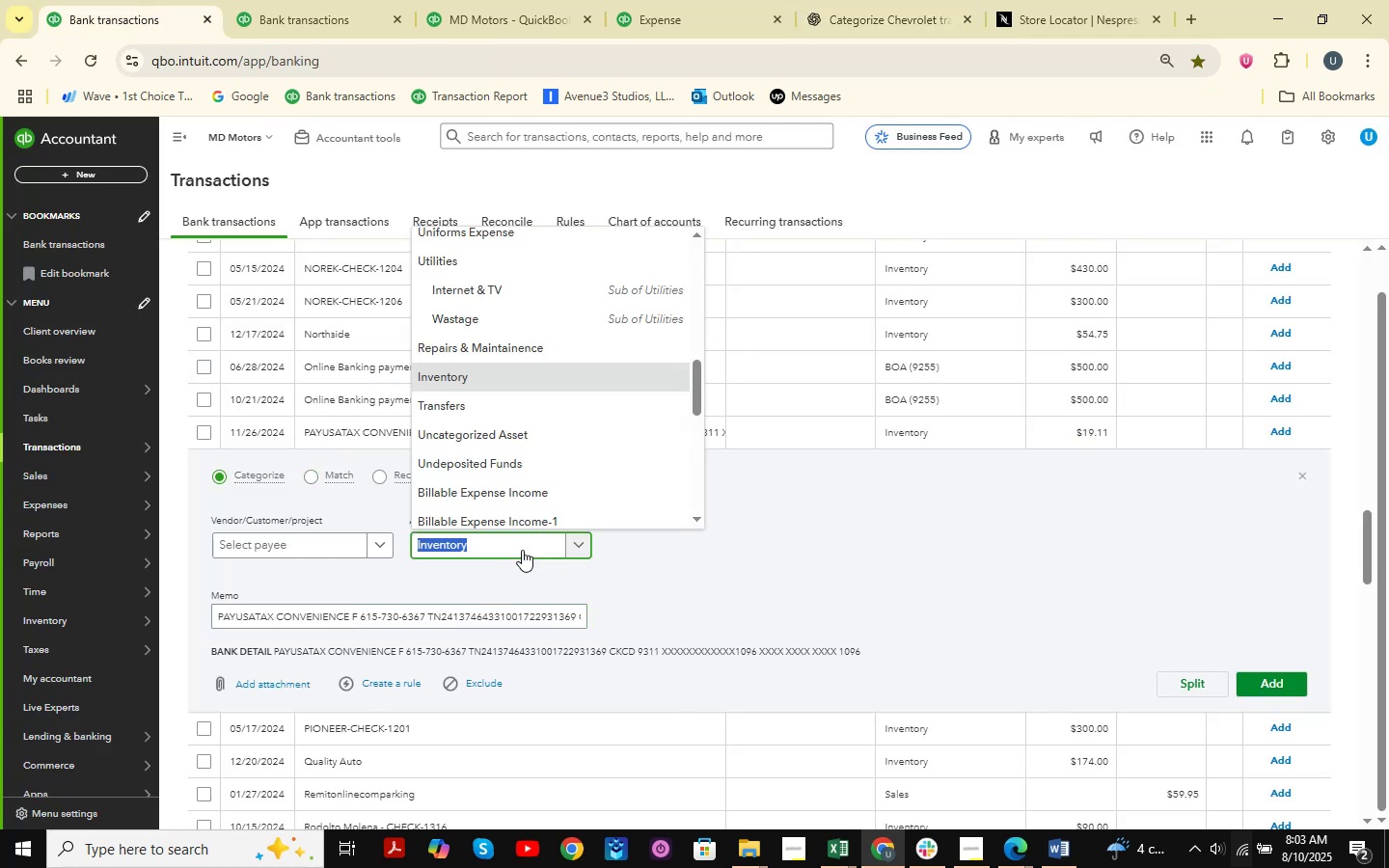 
type(bank )
 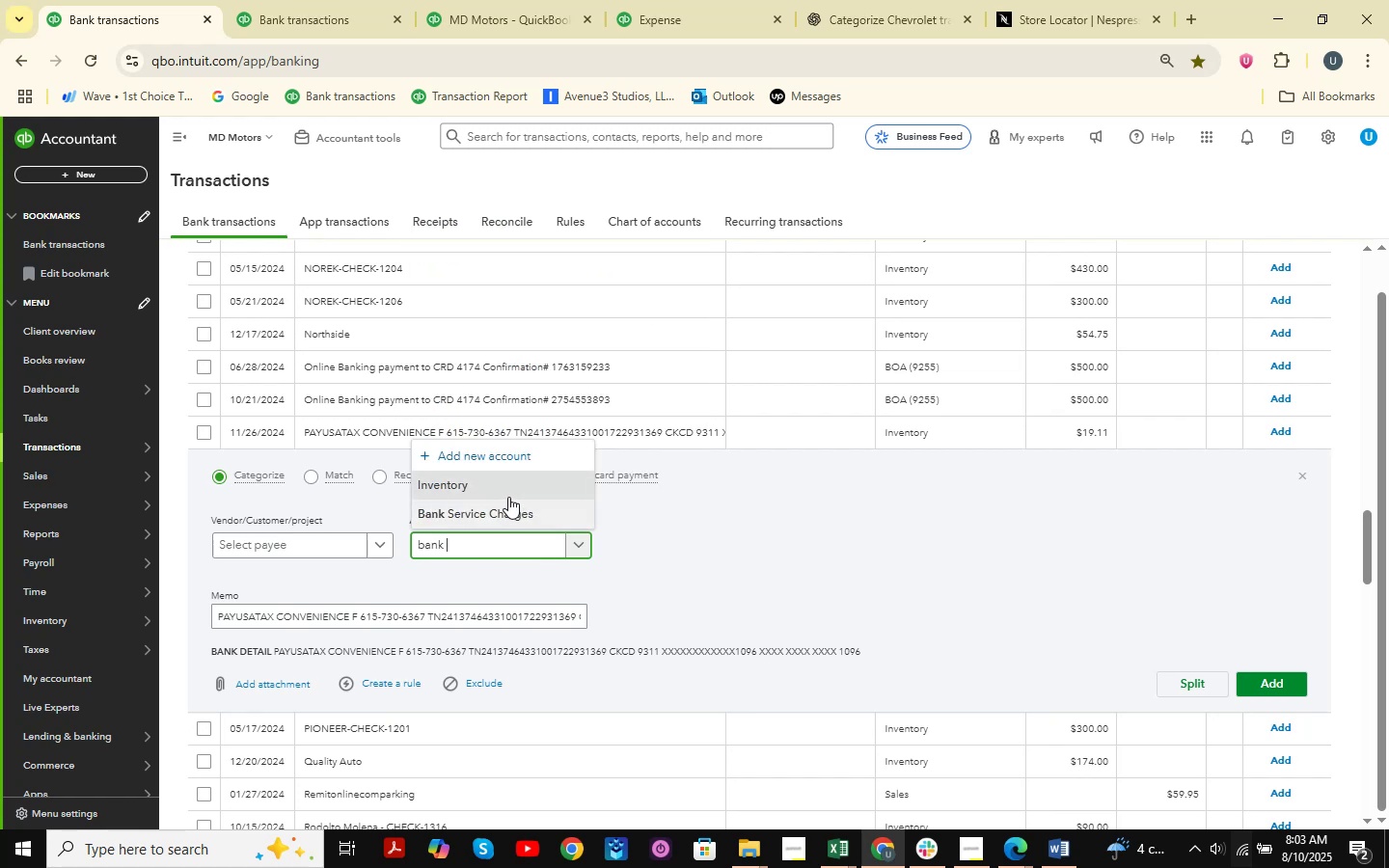 
left_click([500, 514])
 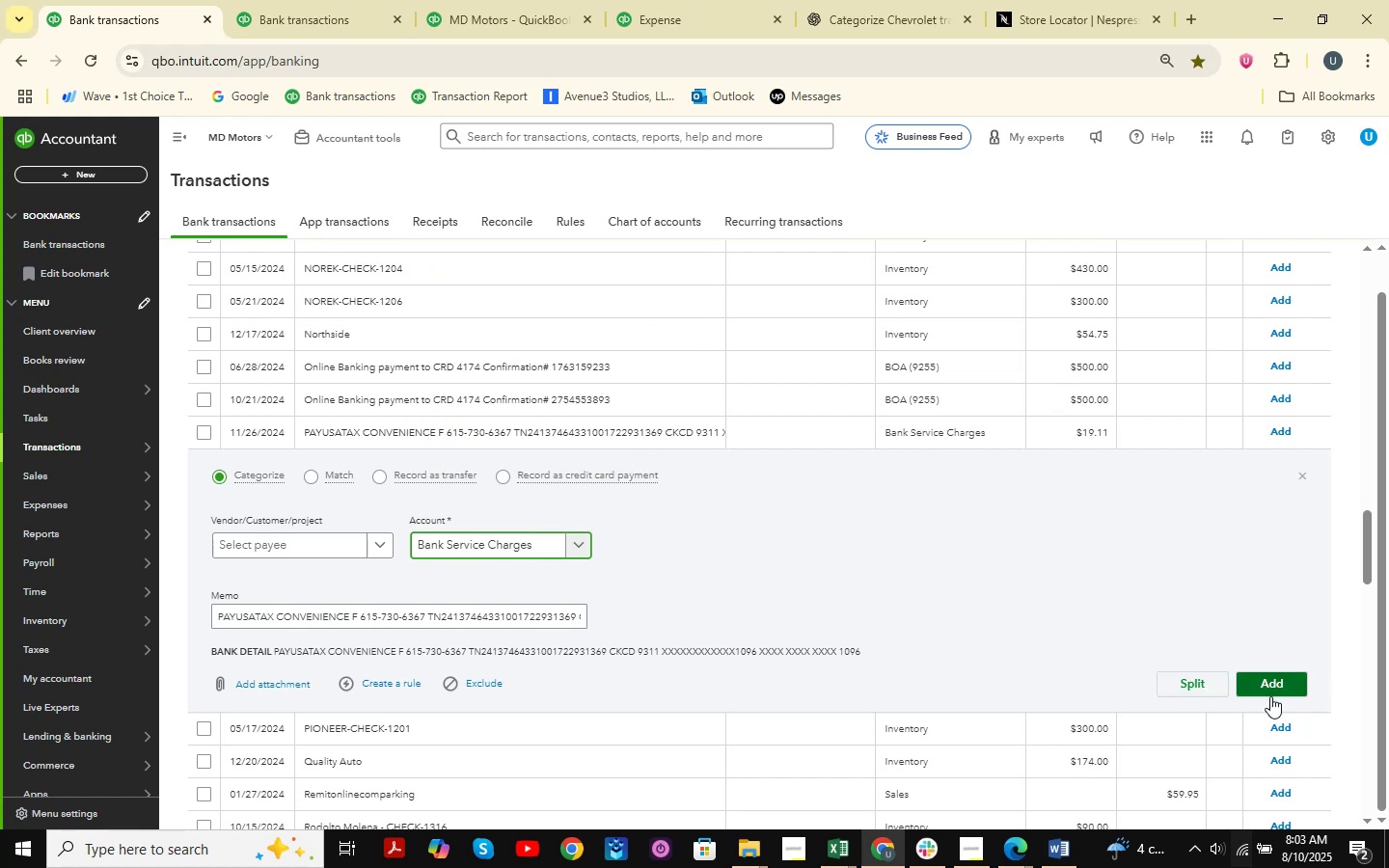 
left_click([1270, 696])
 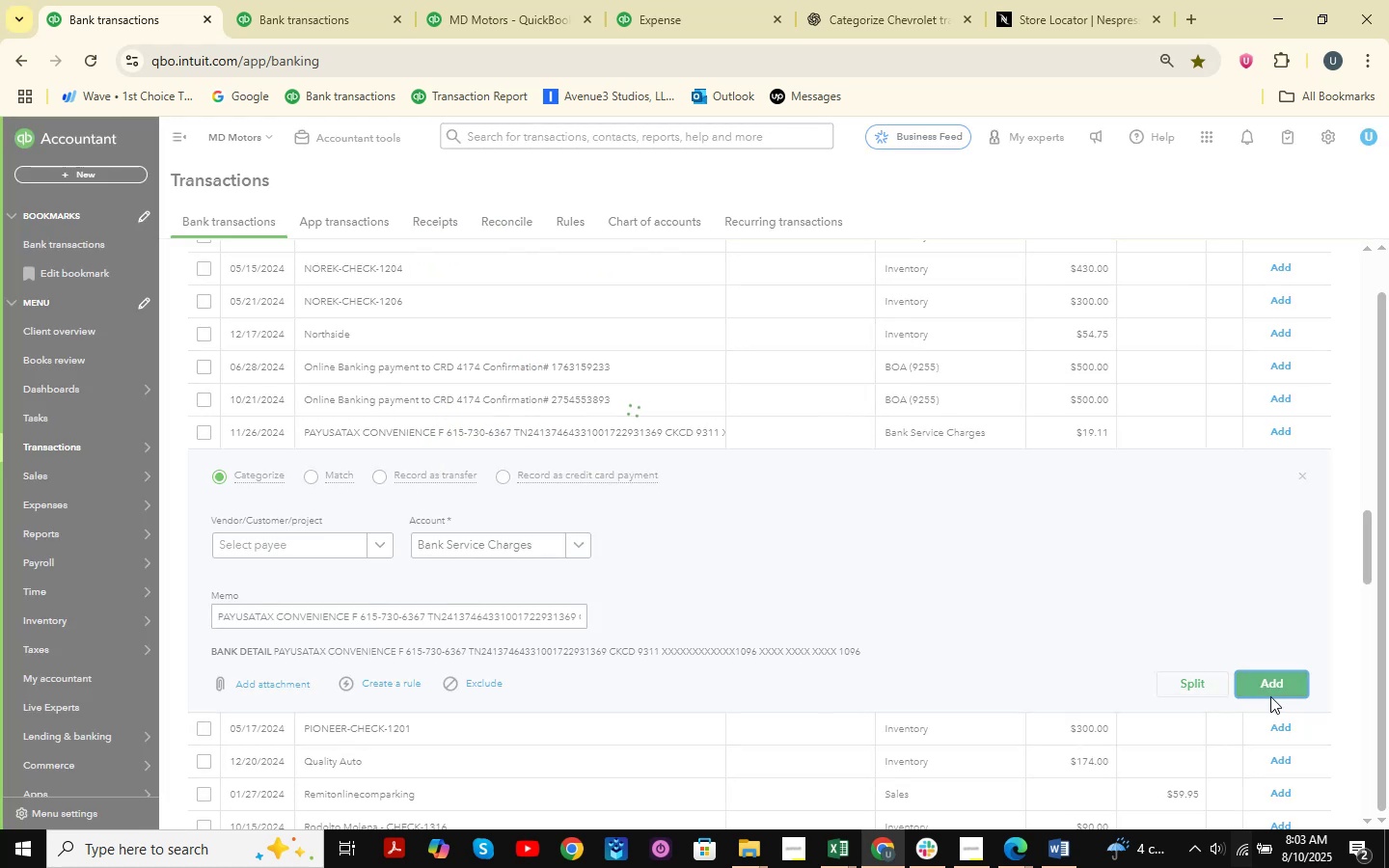 
scroll: coordinate [535, 601], scroll_direction: up, amount: 13.0
 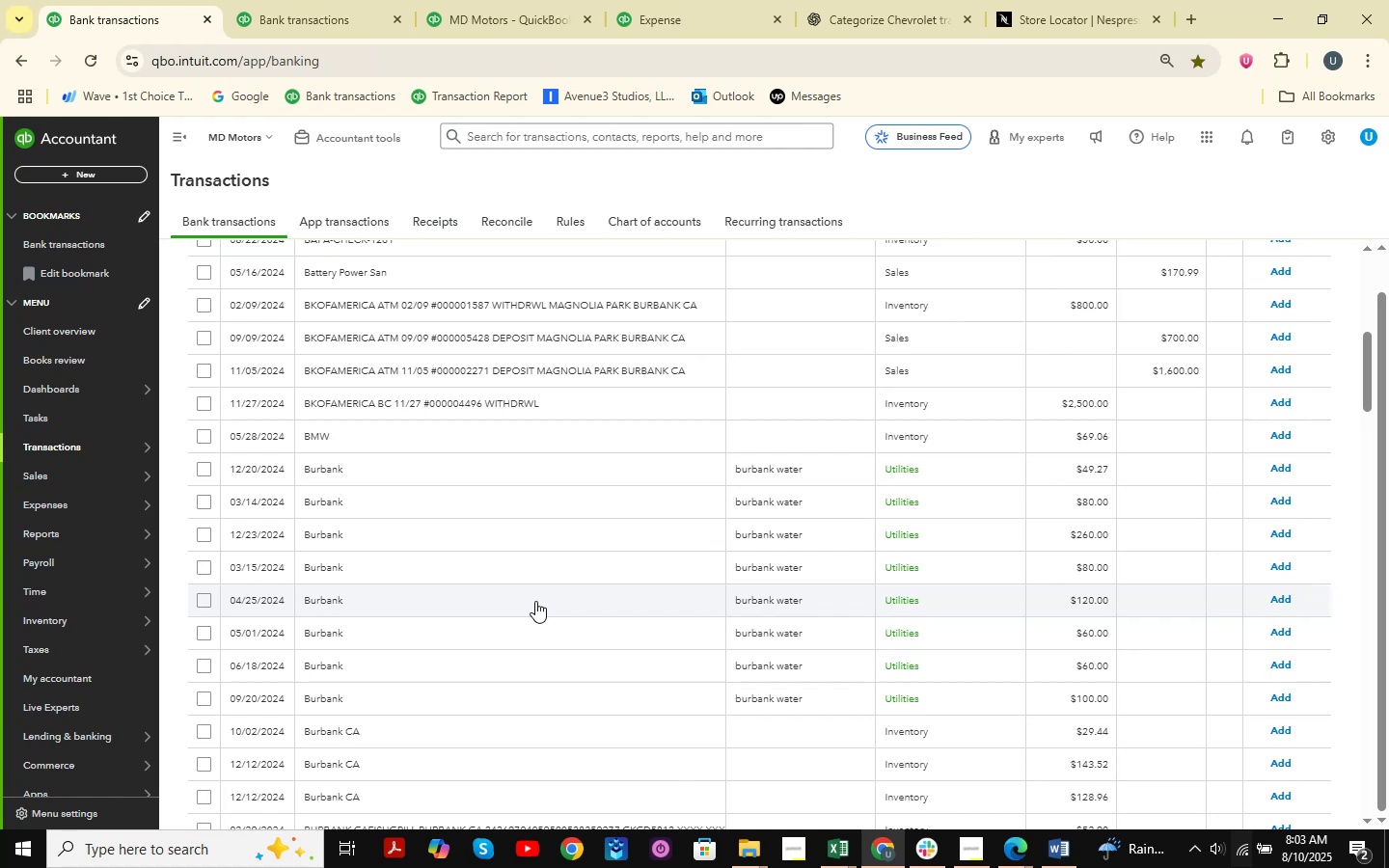 
wait(7.95)
 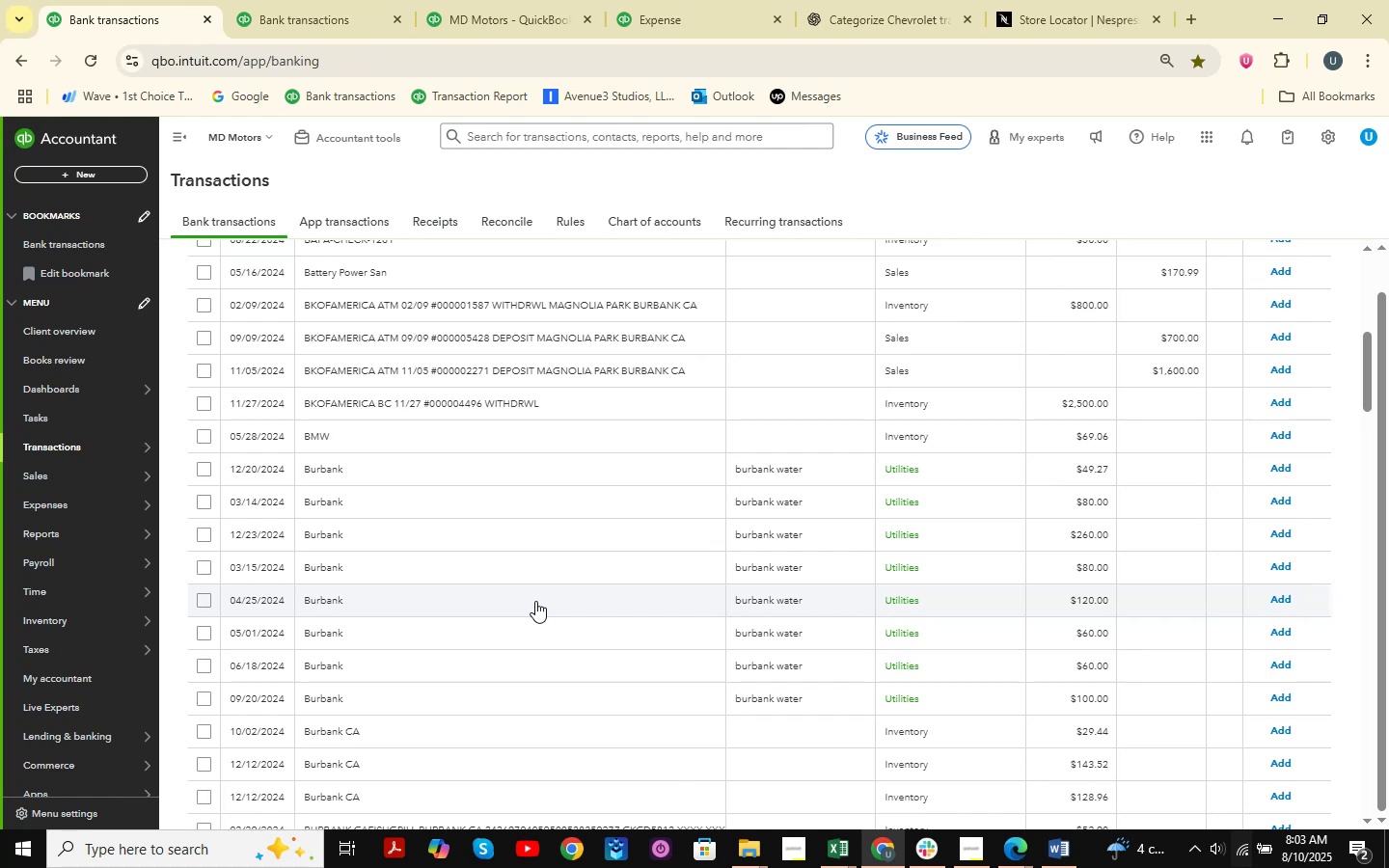 
scroll: coordinate [535, 601], scroll_direction: down, amount: 1.0
 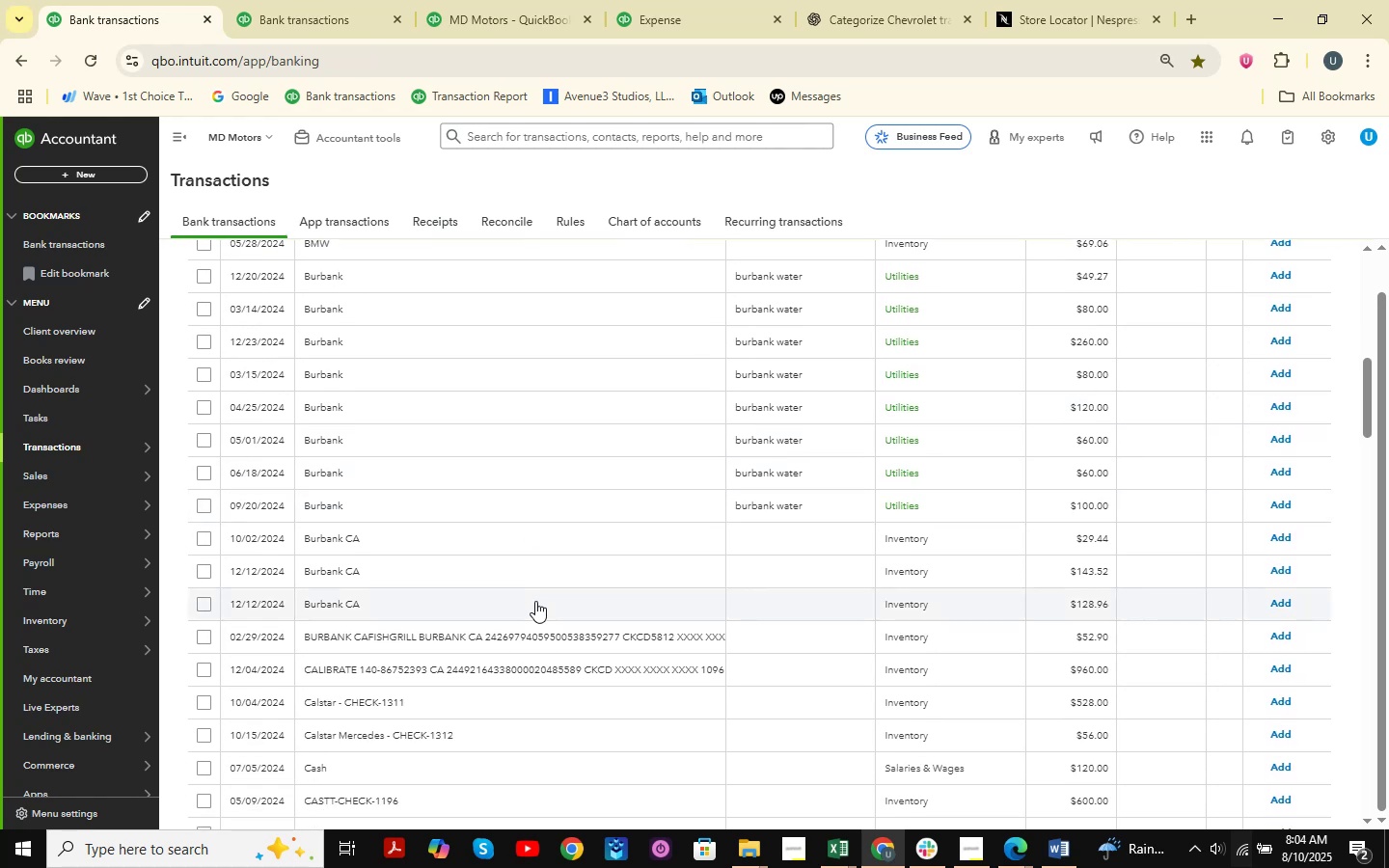 
wait(5.41)
 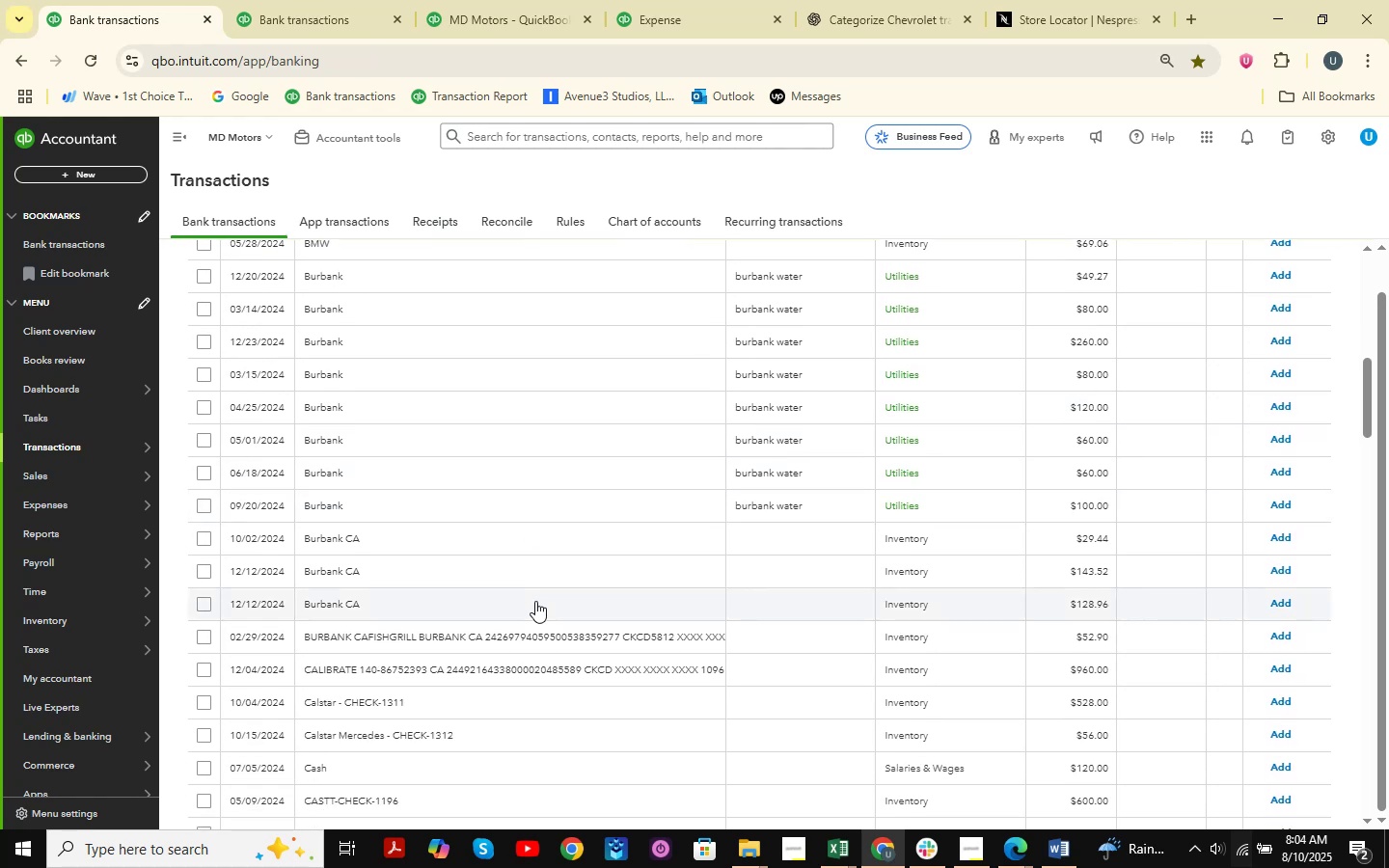 
scroll: coordinate [535, 601], scroll_direction: down, amount: 7.0
 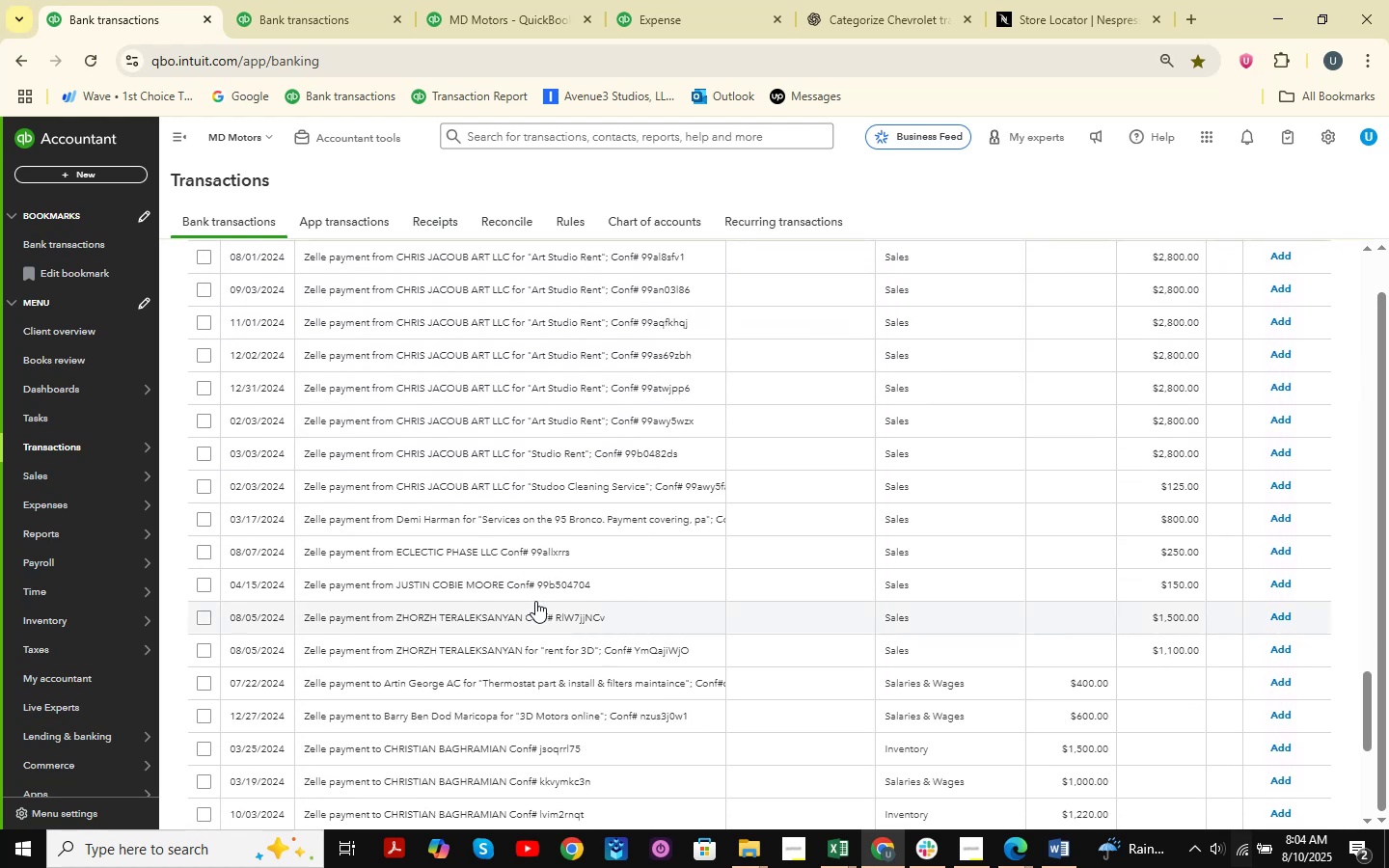 
scroll: coordinate [535, 601], scroll_direction: up, amount: 32.0
 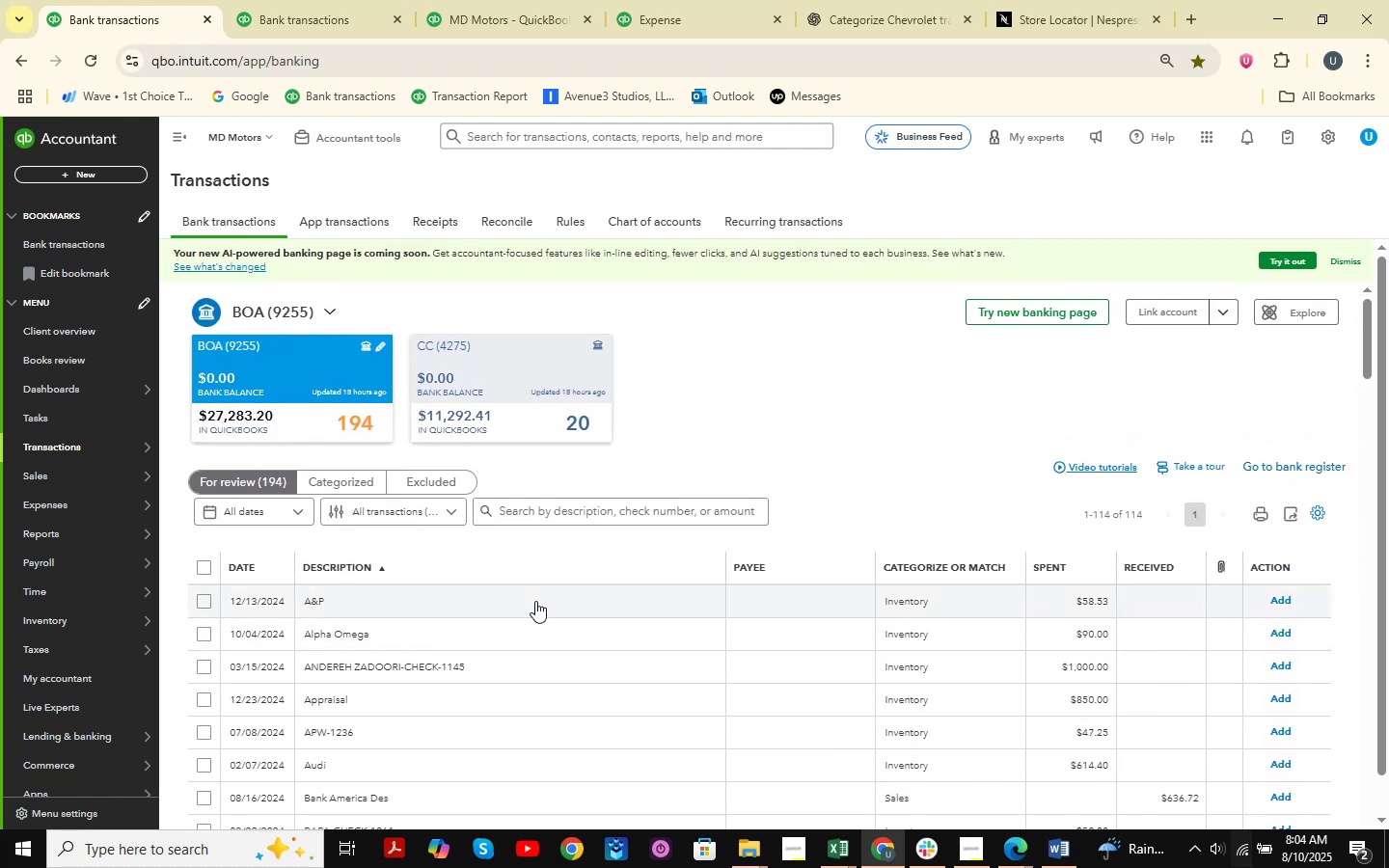 
left_click([535, 391])
 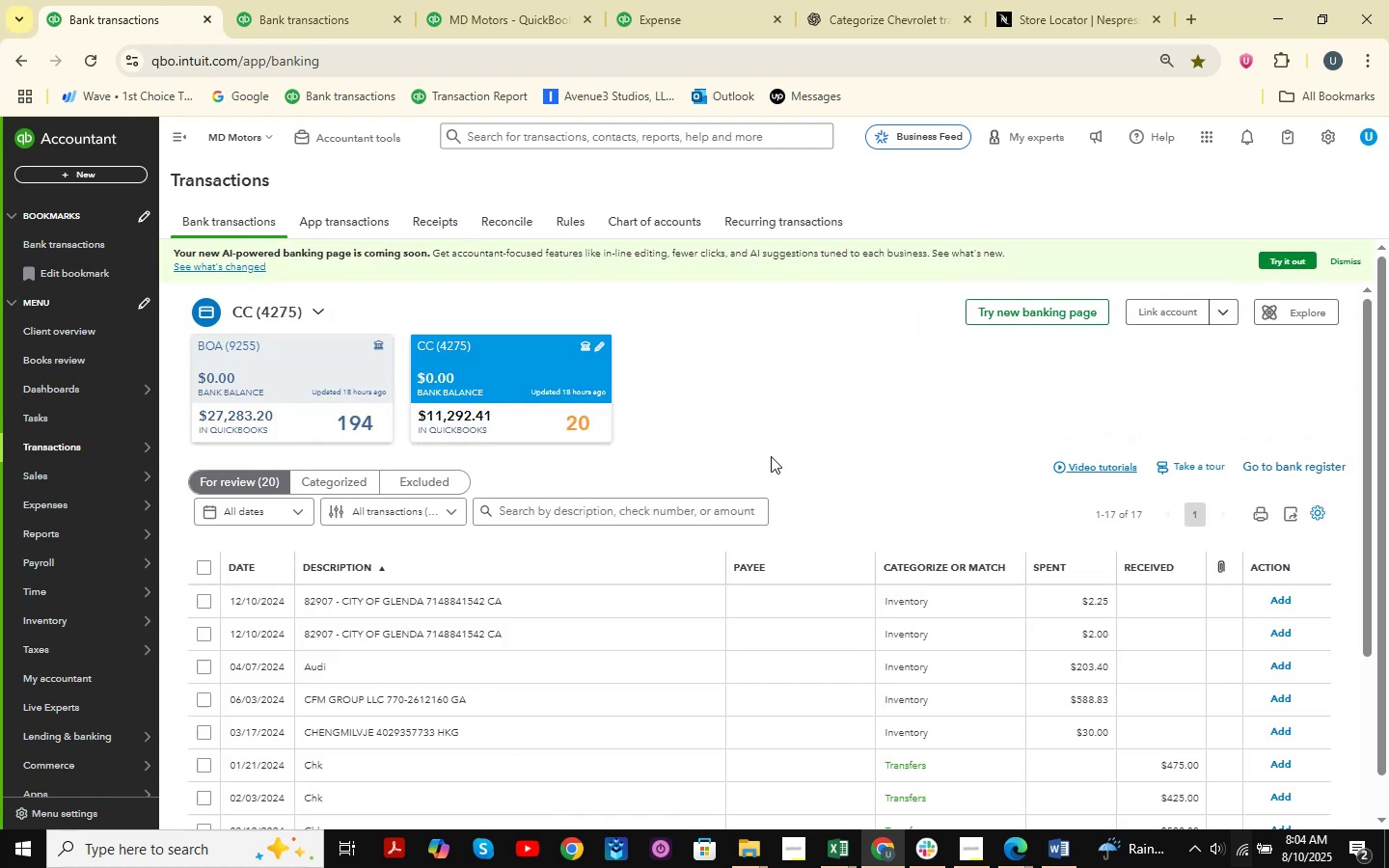 
scroll: coordinate [550, 483], scroll_direction: down, amount: 7.0
 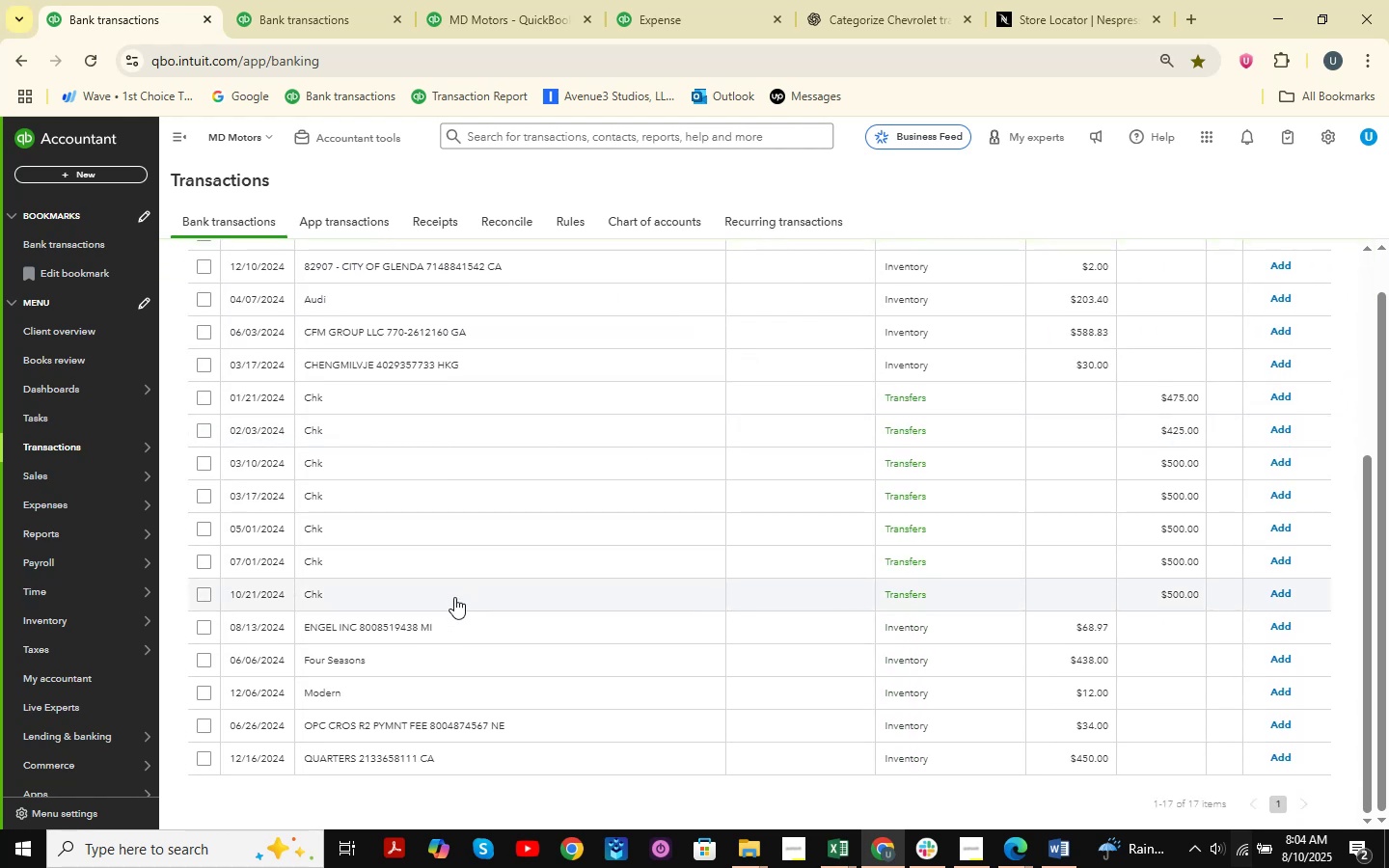 
left_click([421, 623])
 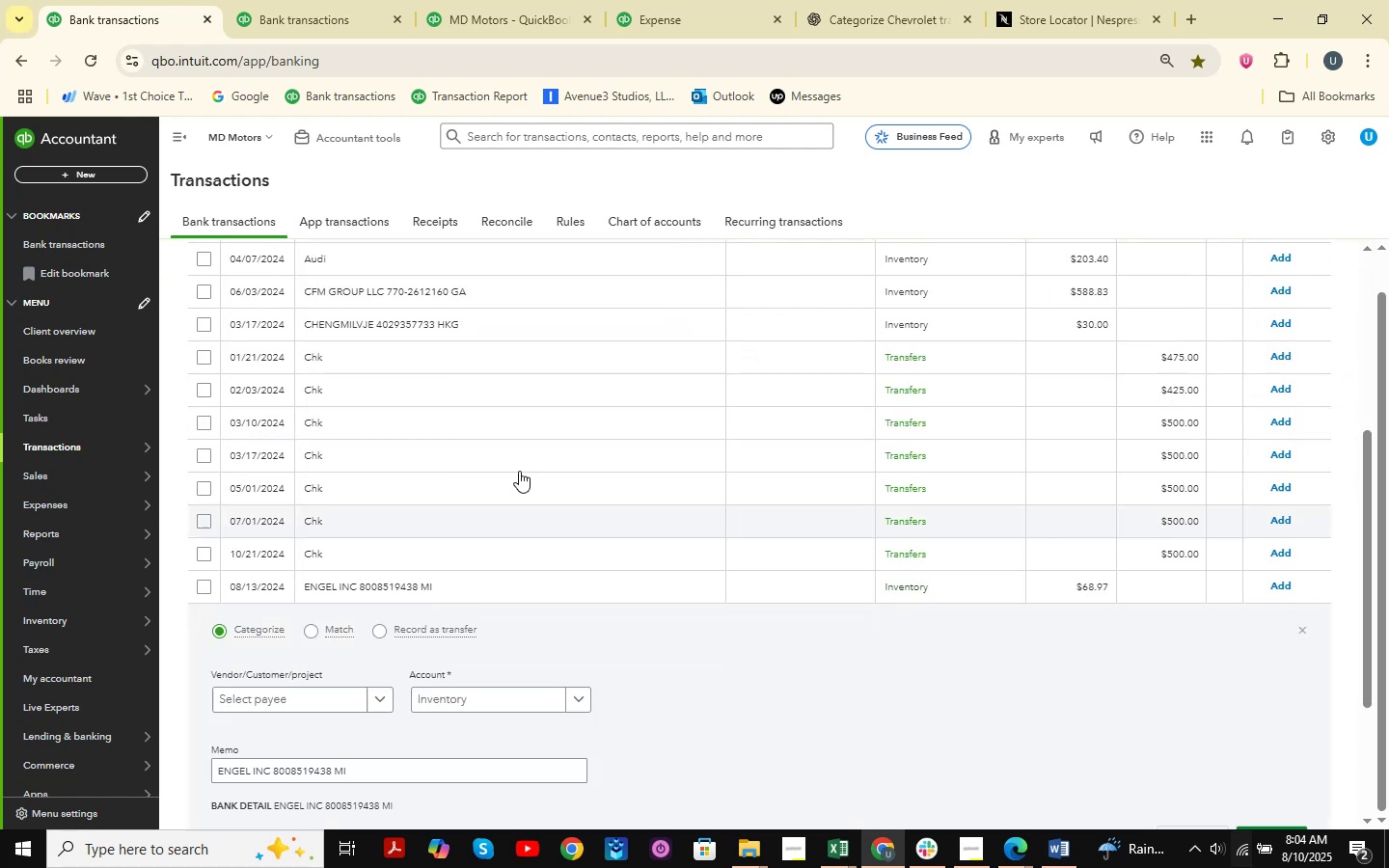 
scroll: coordinate [525, 464], scroll_direction: down, amount: 2.0
 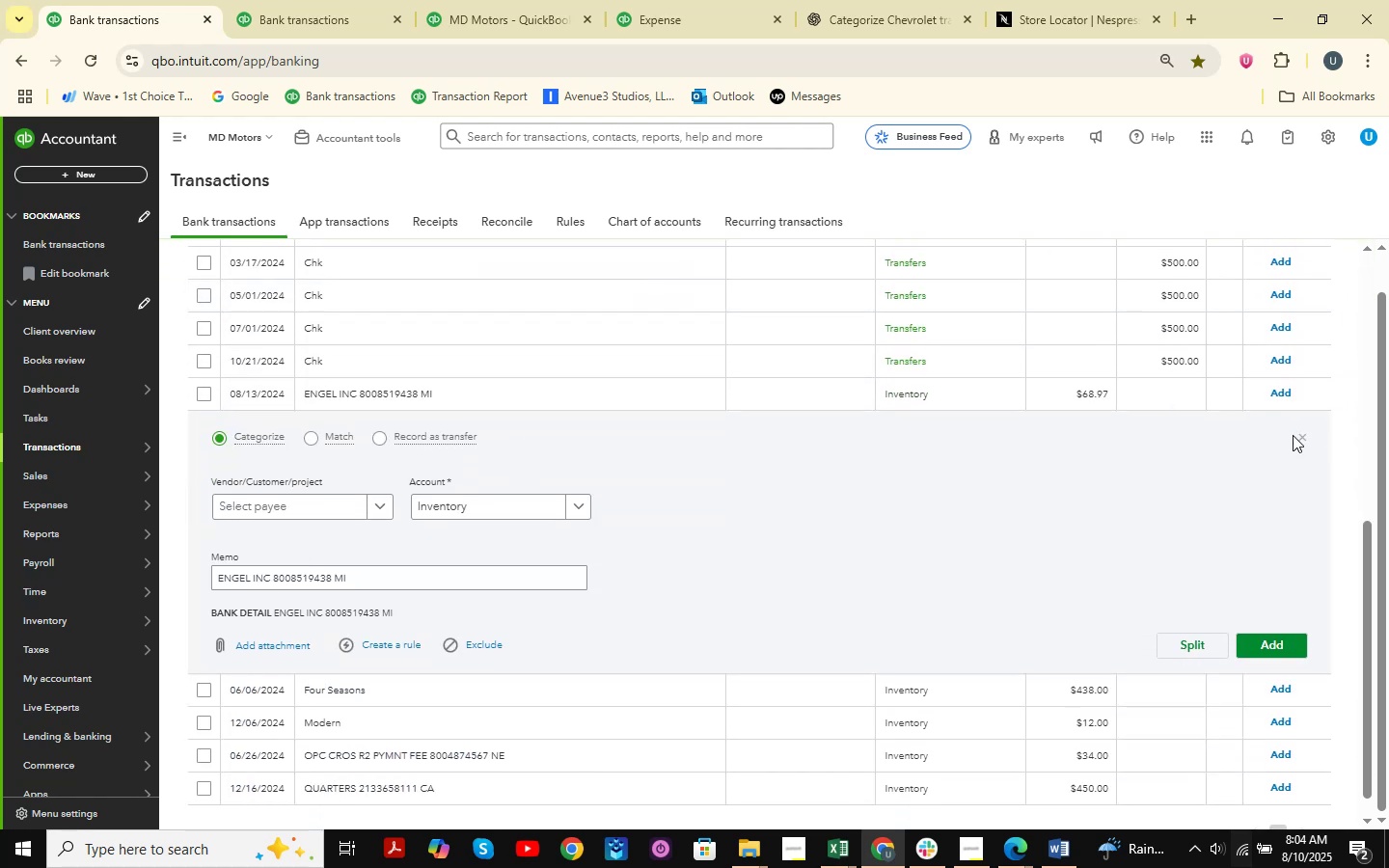 
left_click([1299, 440])
 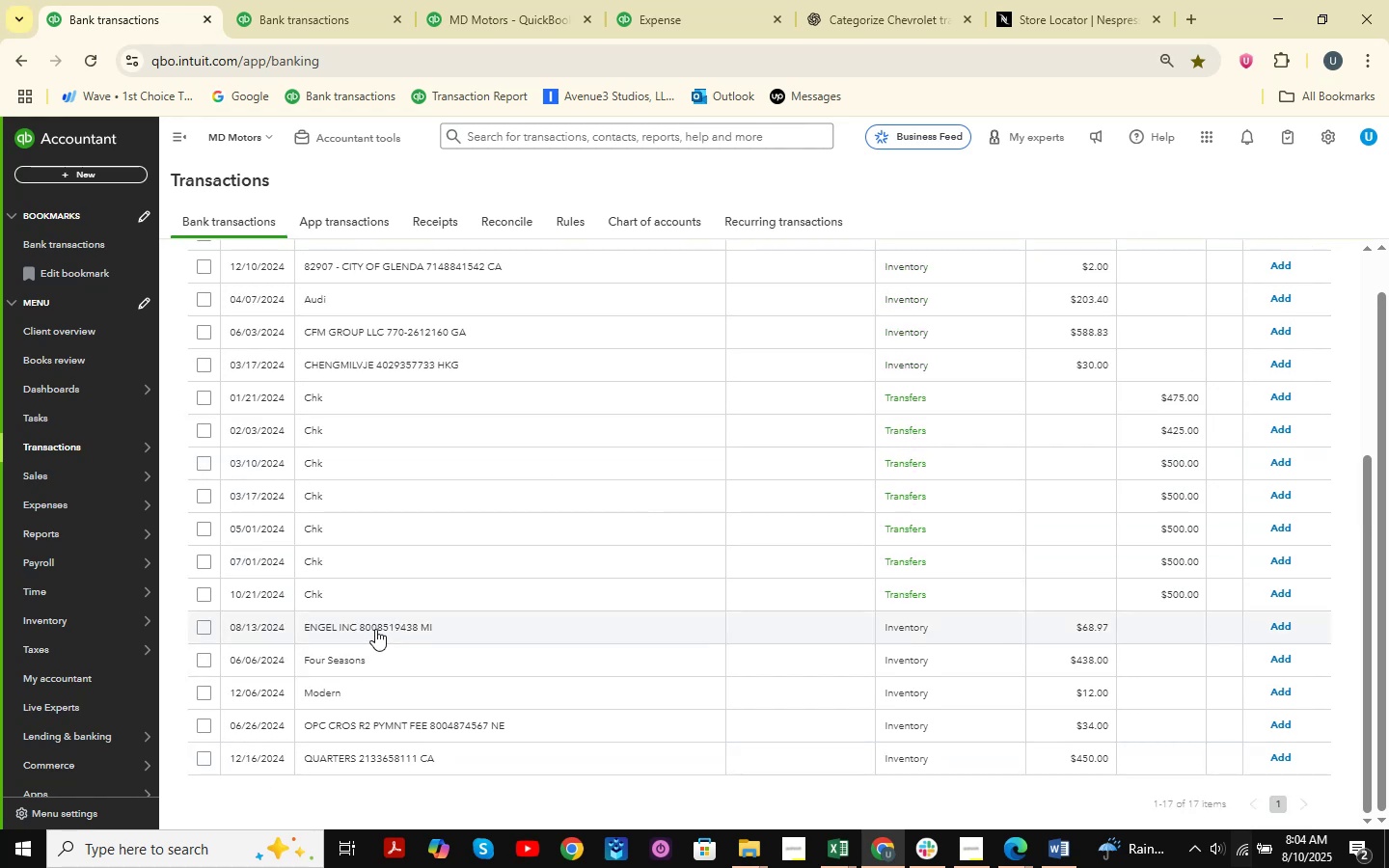 
left_click([363, 748])
 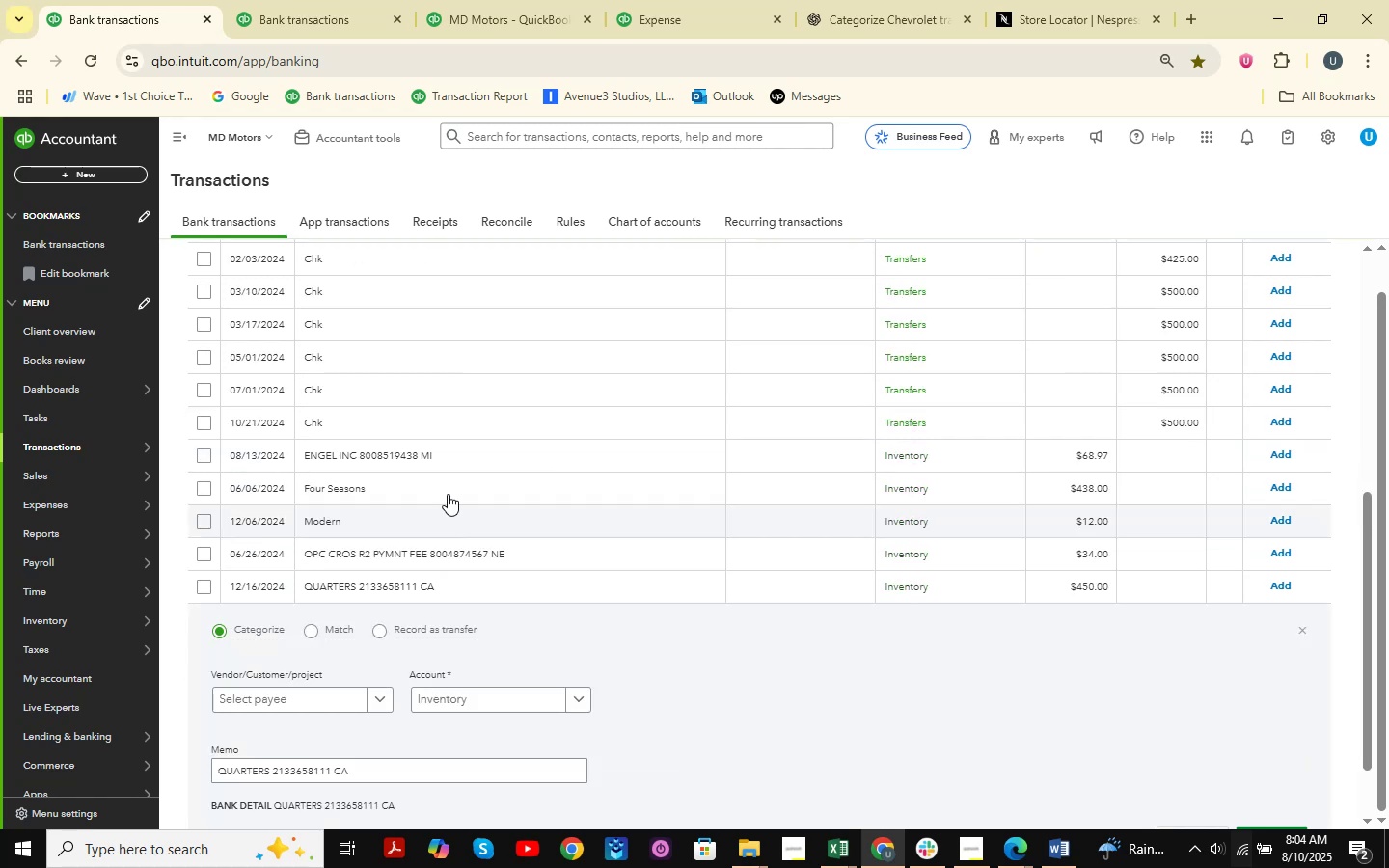 
scroll: coordinate [449, 486], scroll_direction: down, amount: 3.0
 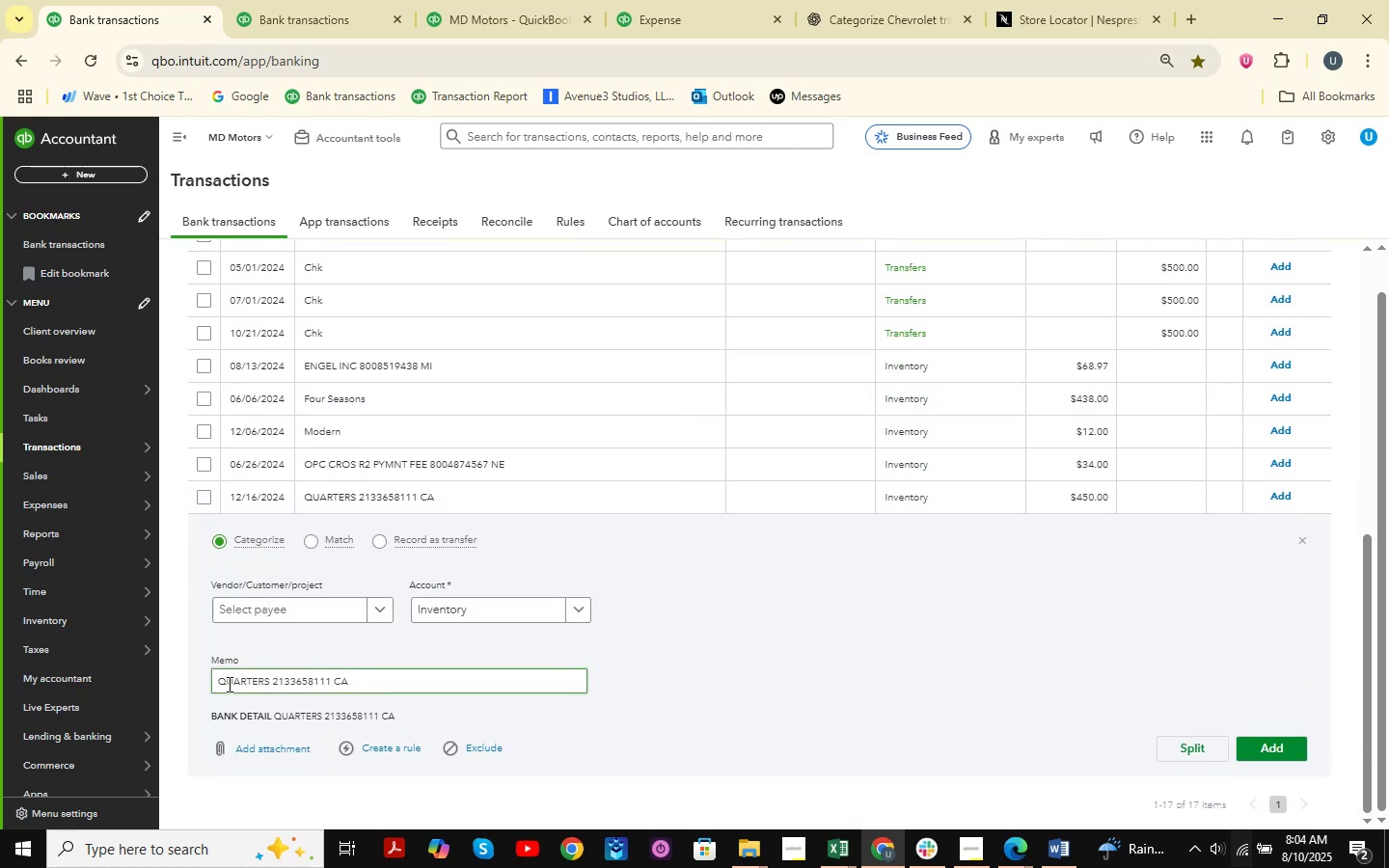 
left_click_drag(start_coordinate=[214, 685], to_coordinate=[380, 707])
 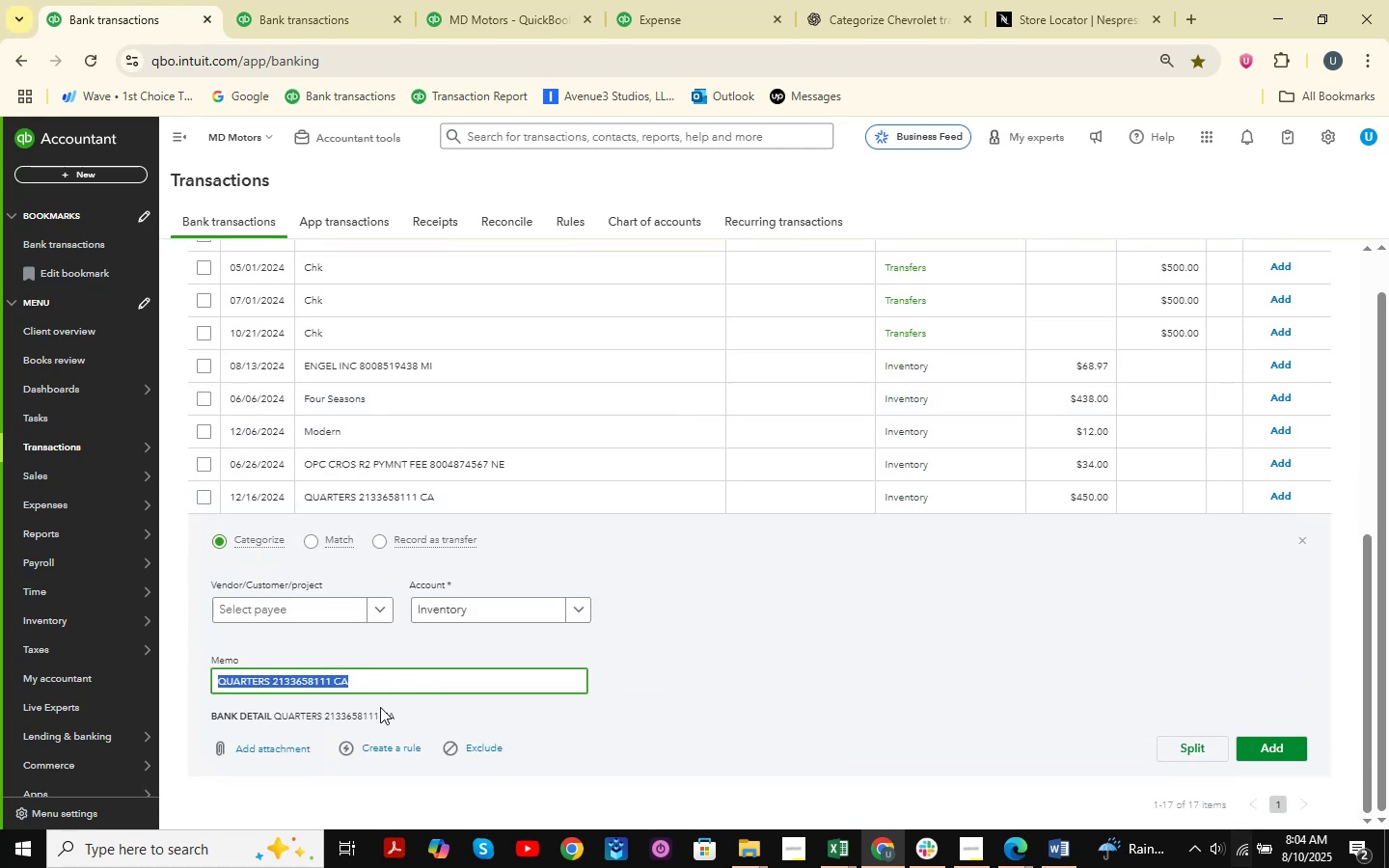 
key(Control+C)
 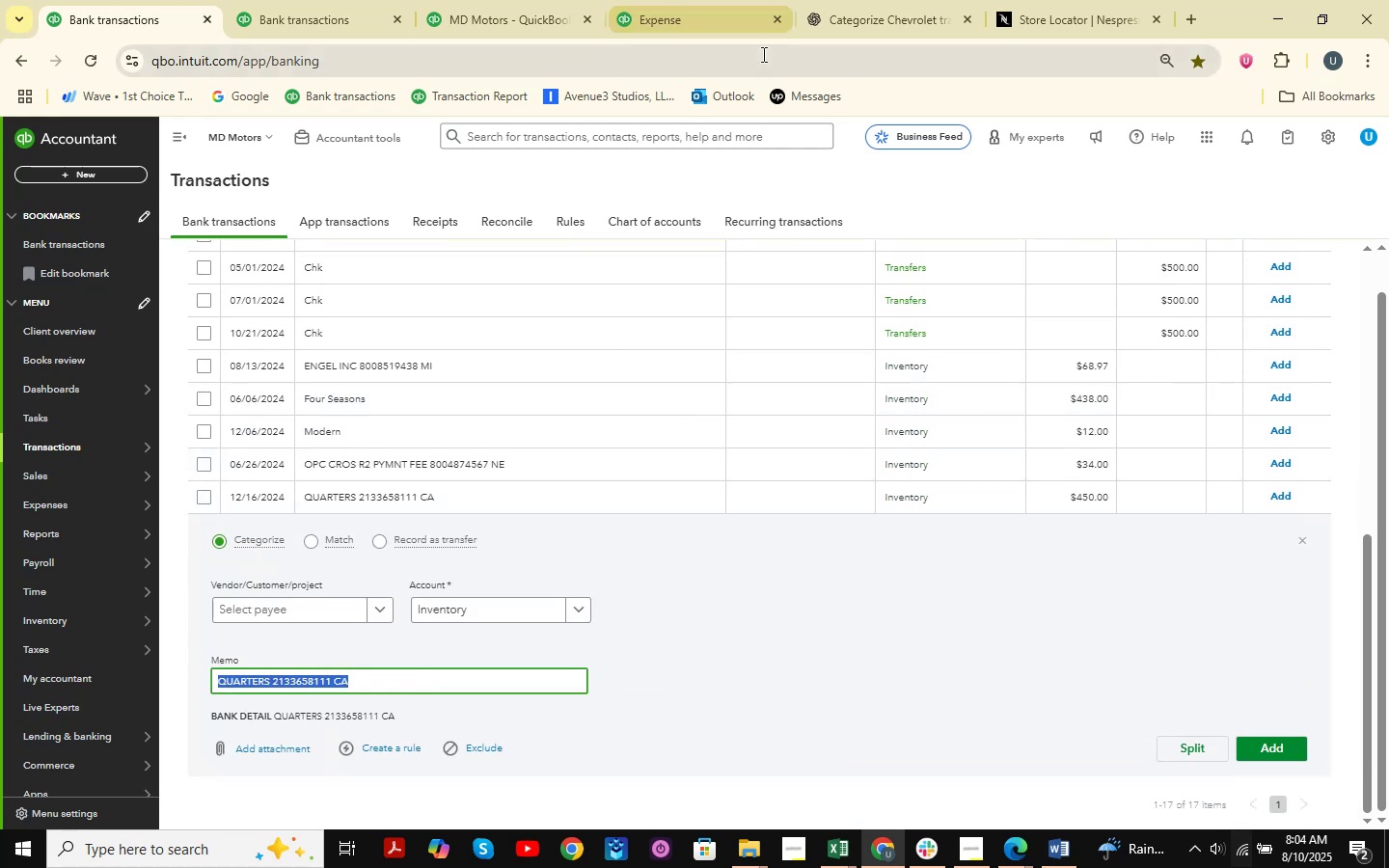 
left_click([840, 0])
 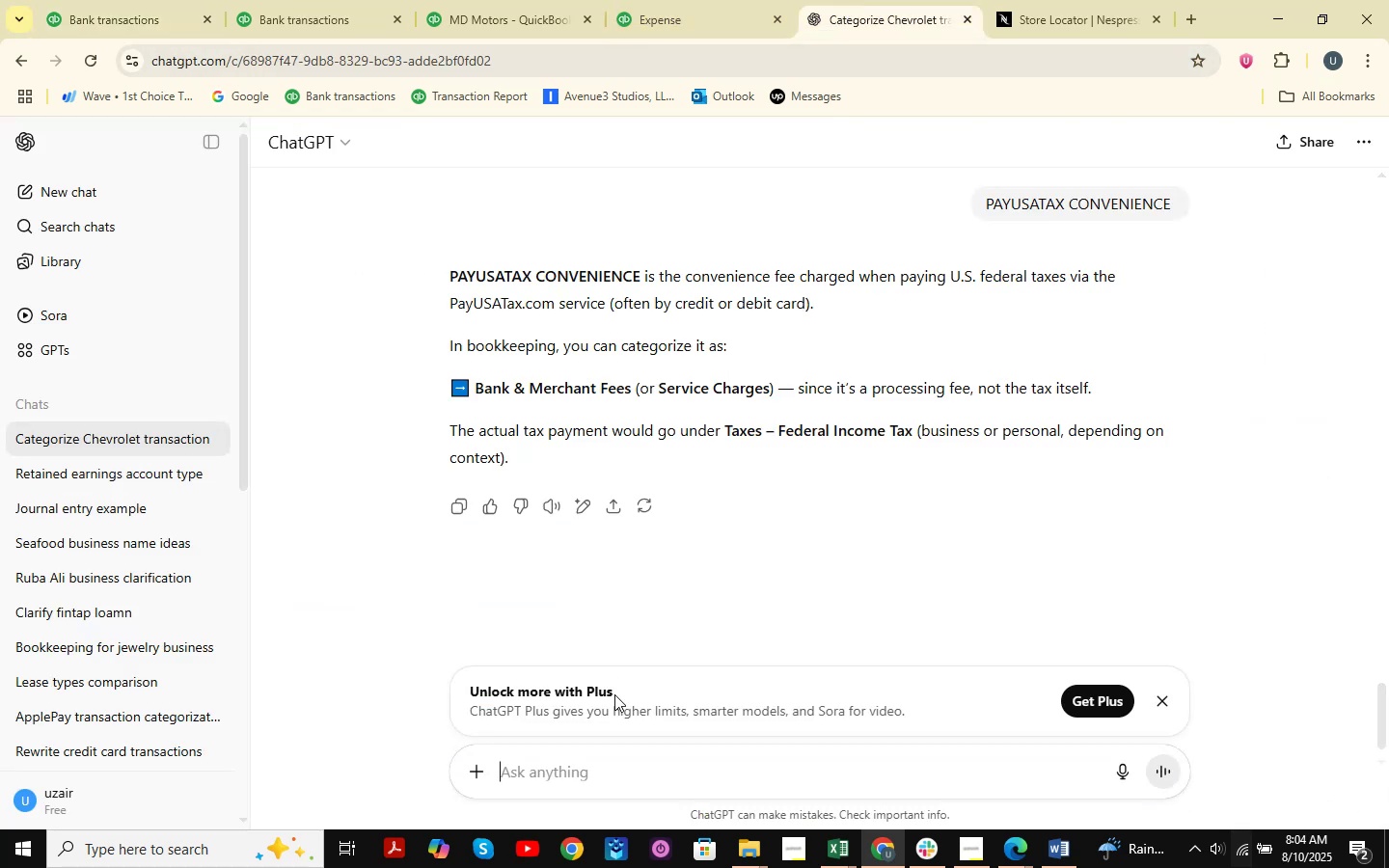 
key(Control+ControlLeft)
 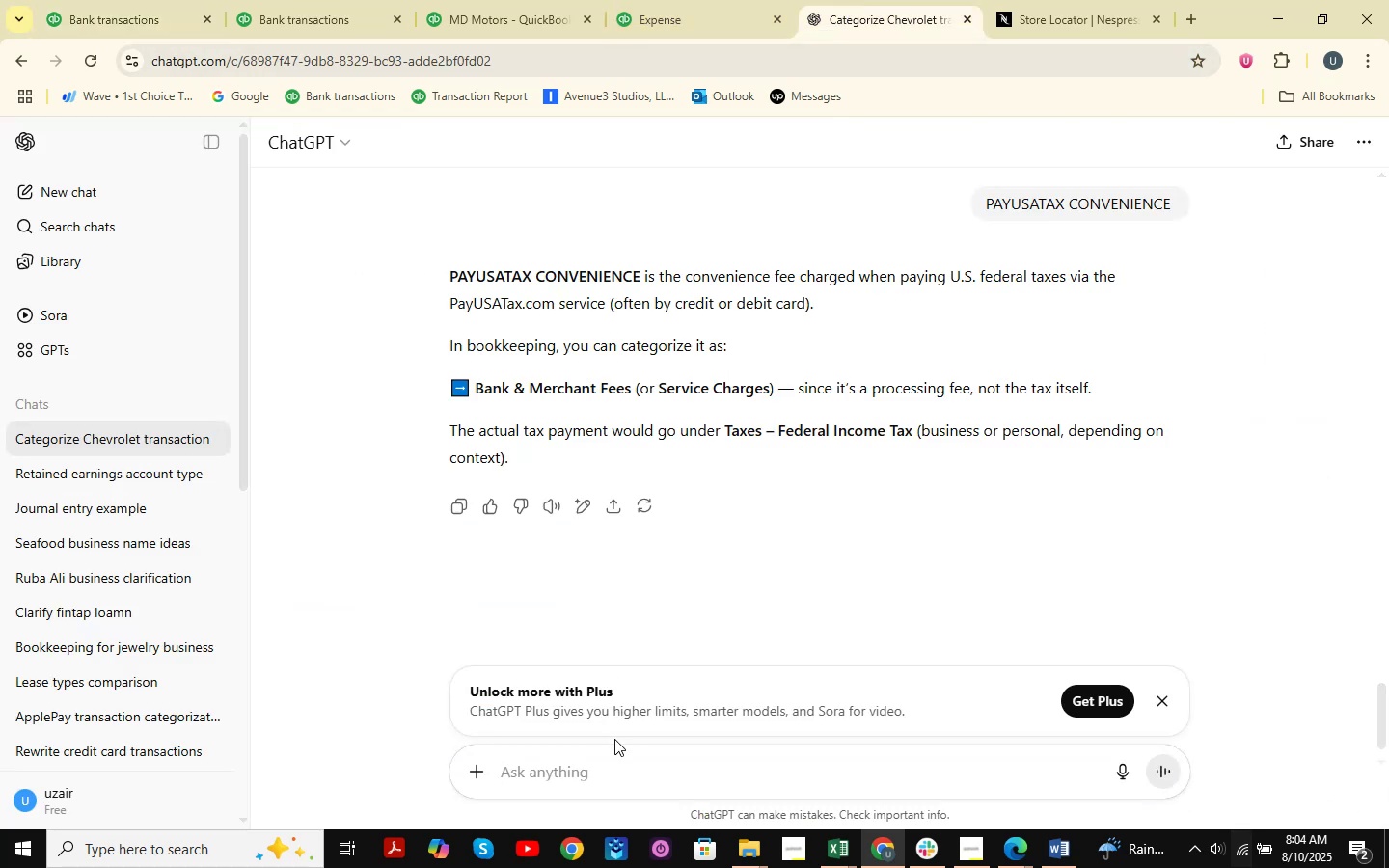 
key(Control+V)
 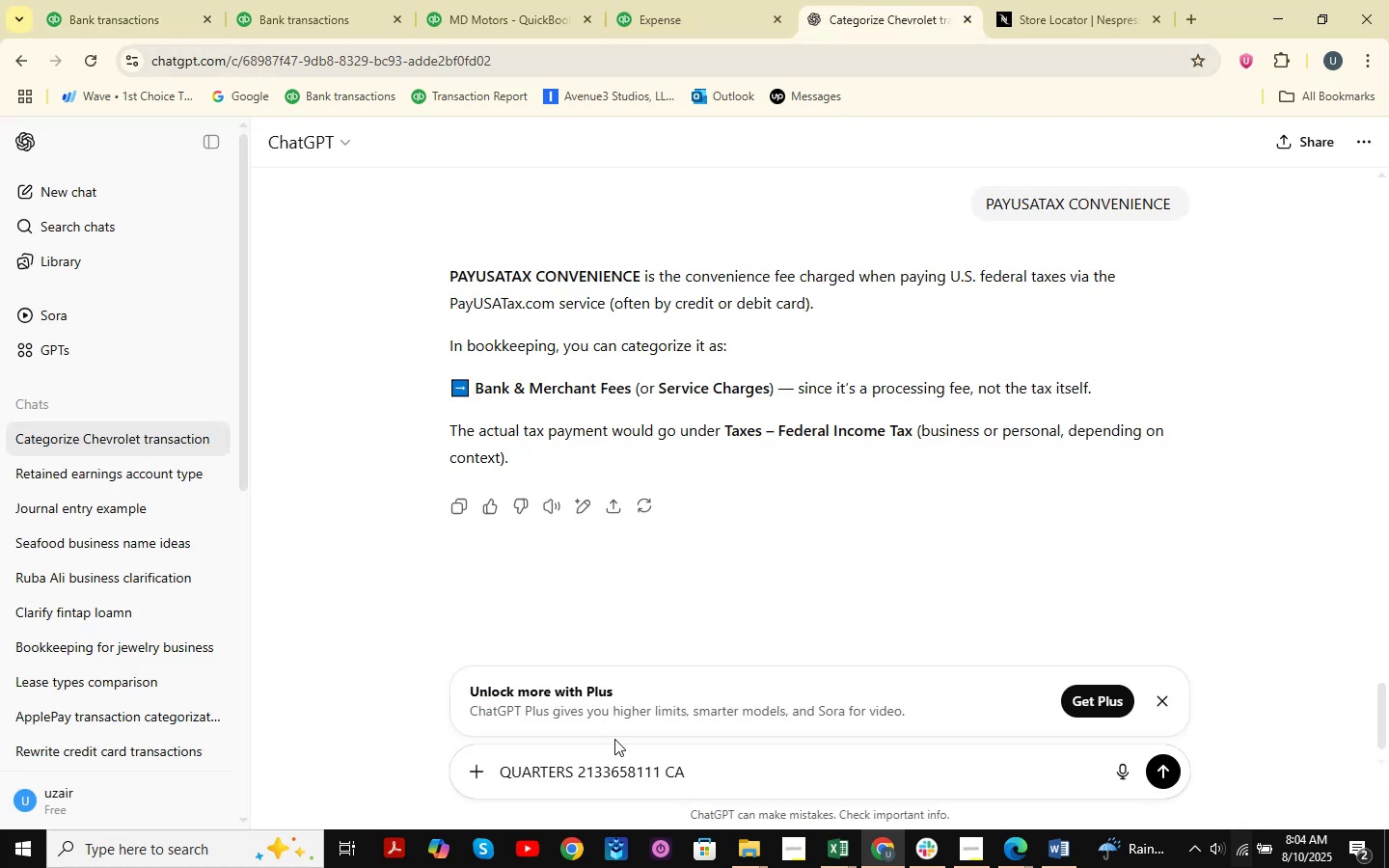 
type(  transaction to be categorized in?)
 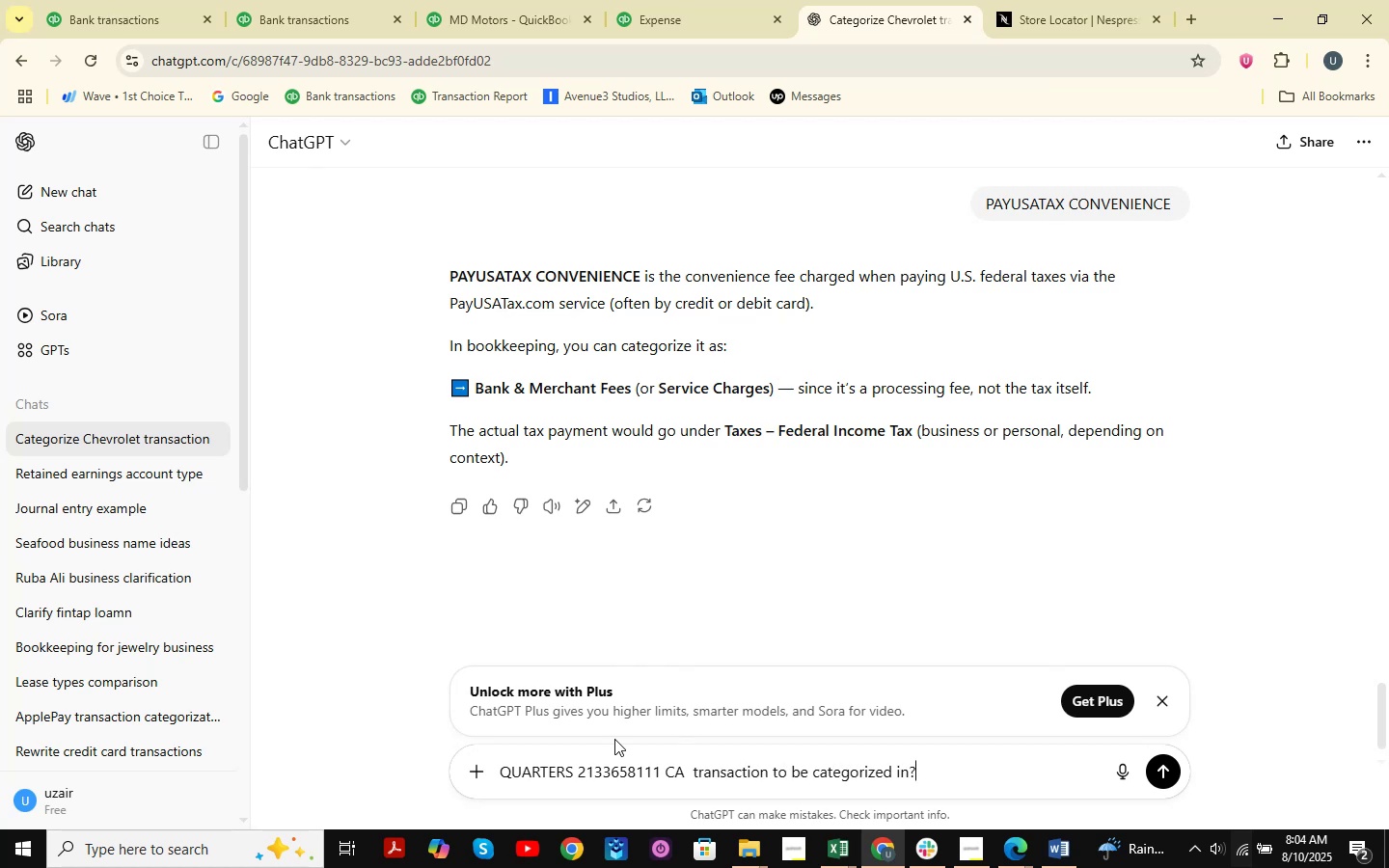 
key(Enter)
 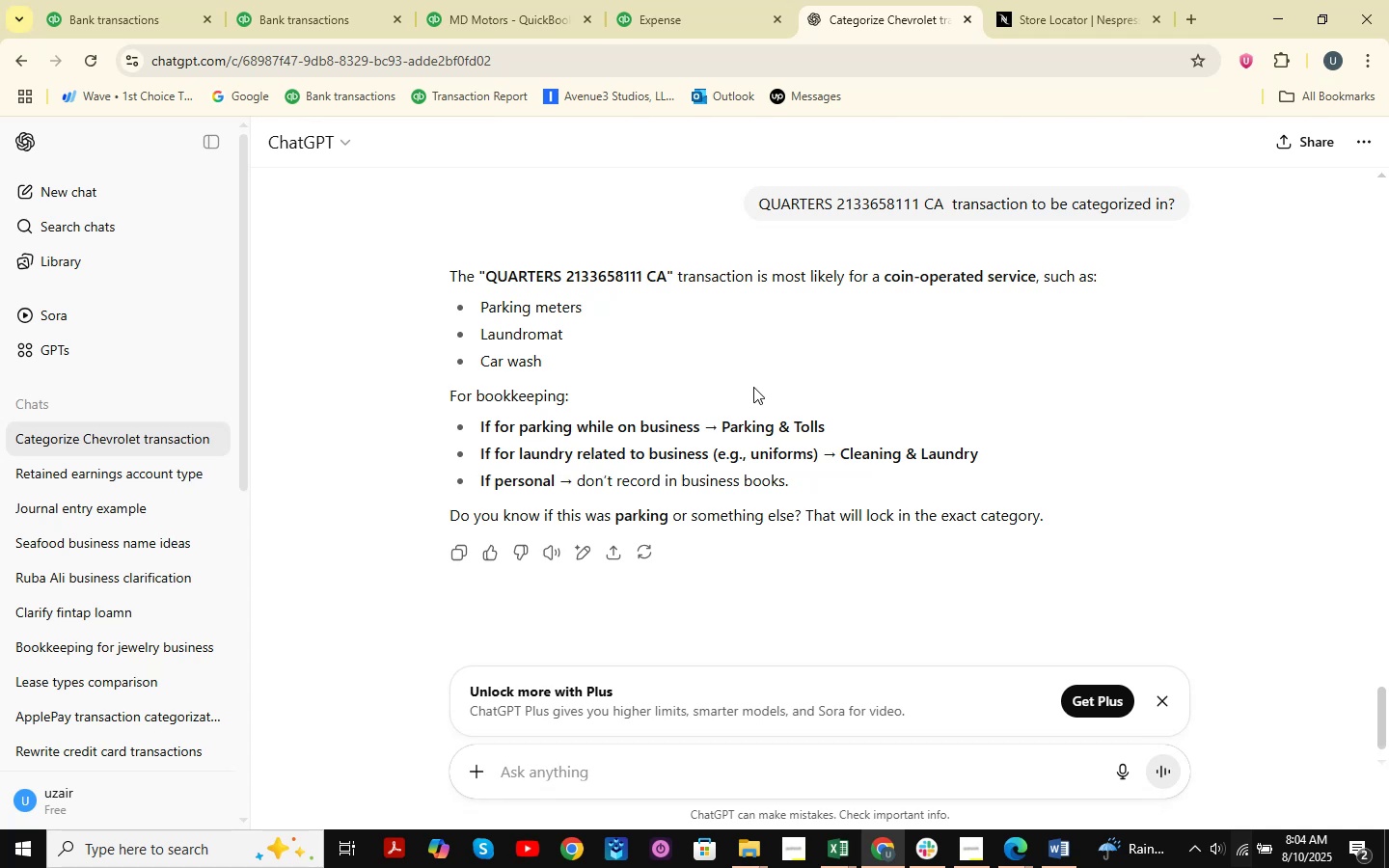 
wait(22.2)
 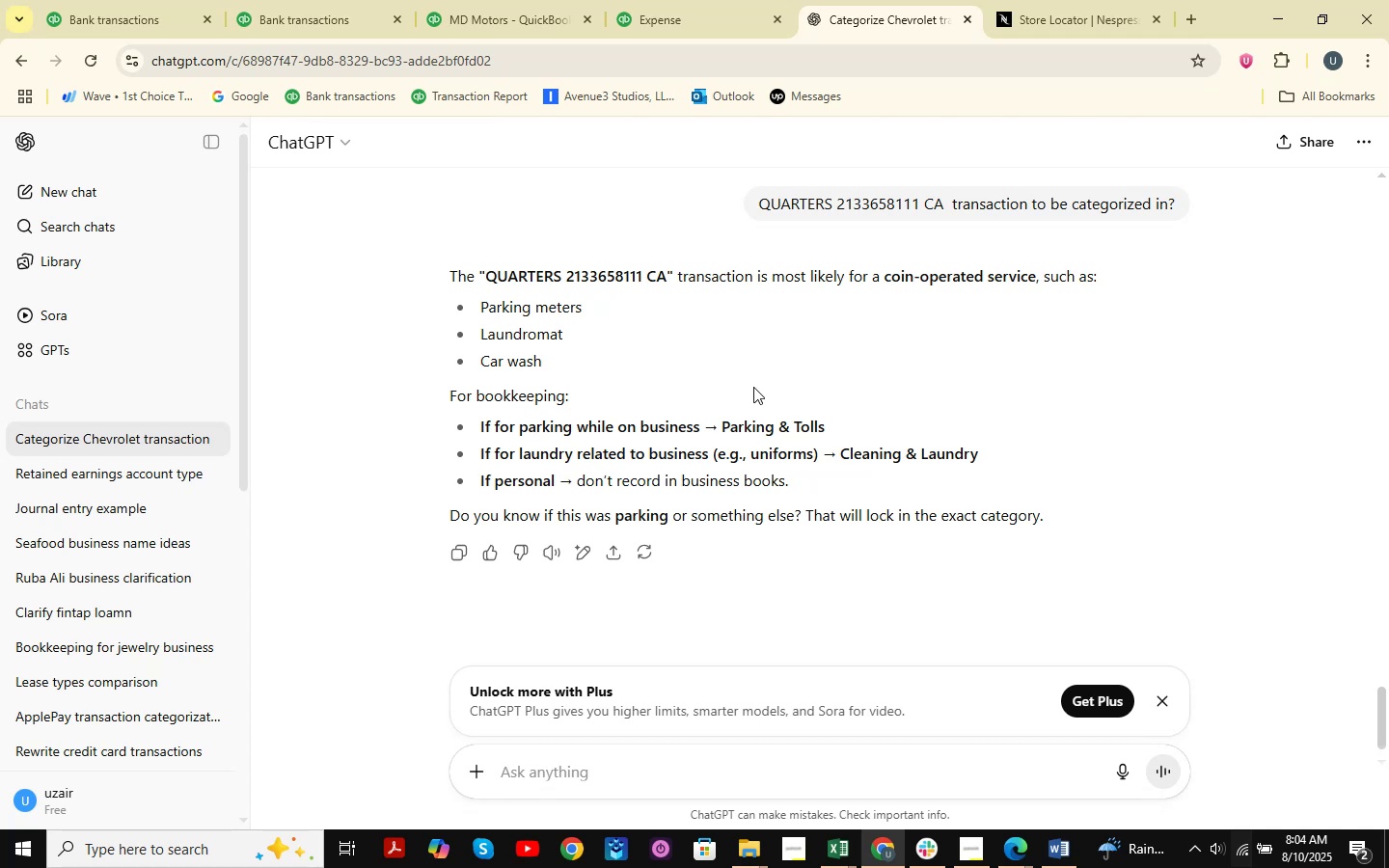 
scroll: coordinate [748, 394], scroll_direction: down, amount: 1.0
 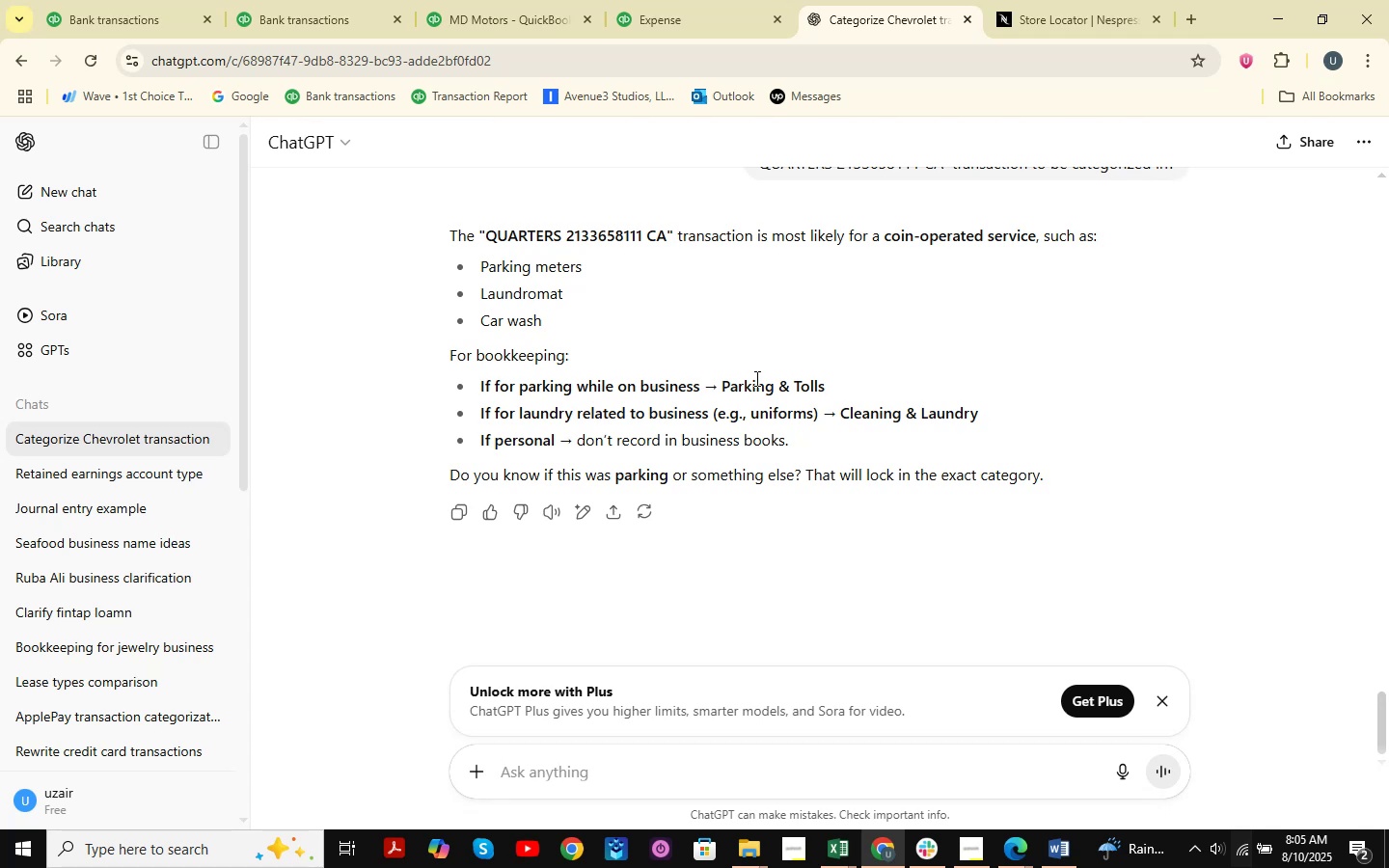 
wait(6.23)
 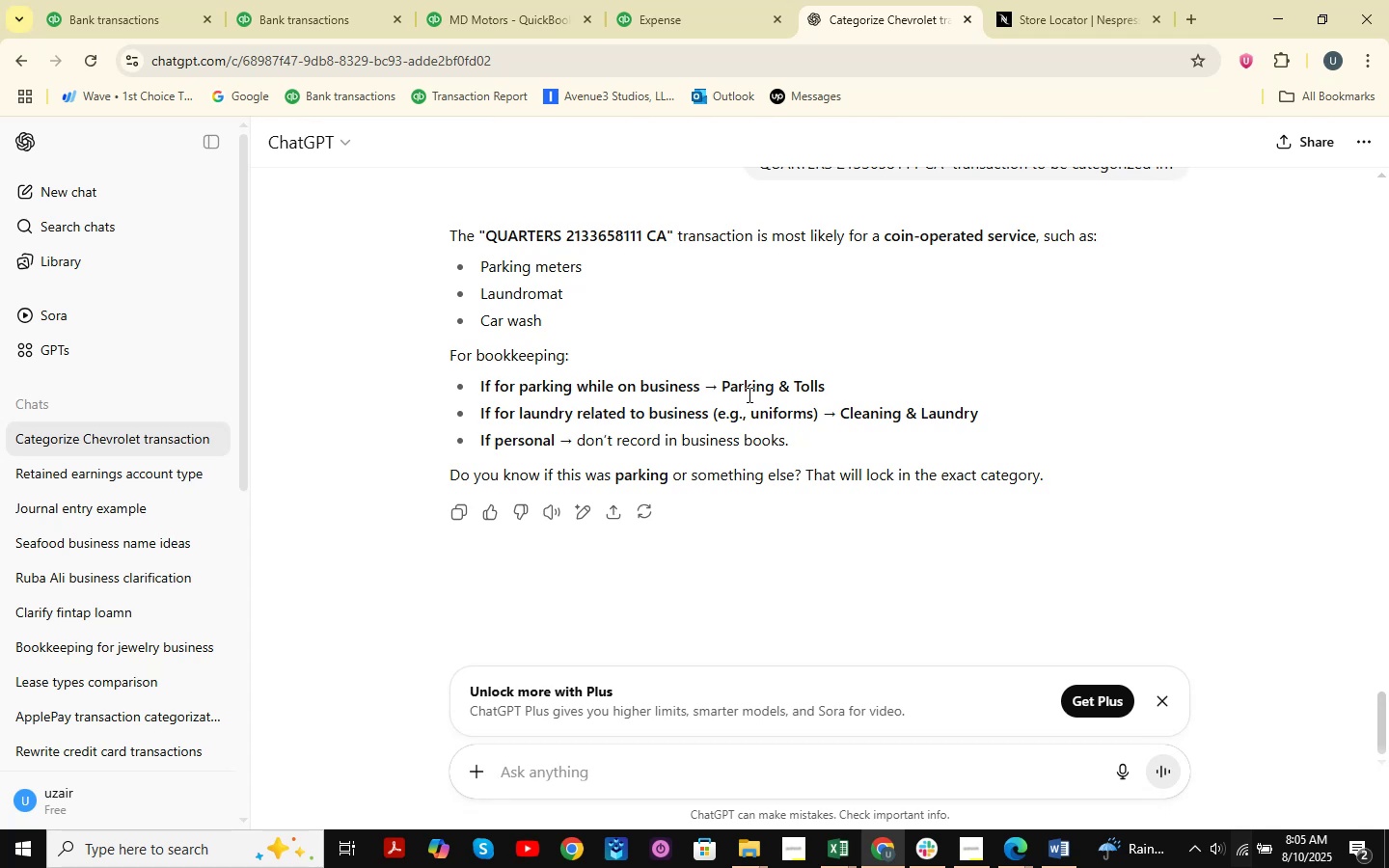 
left_click([734, 14])
 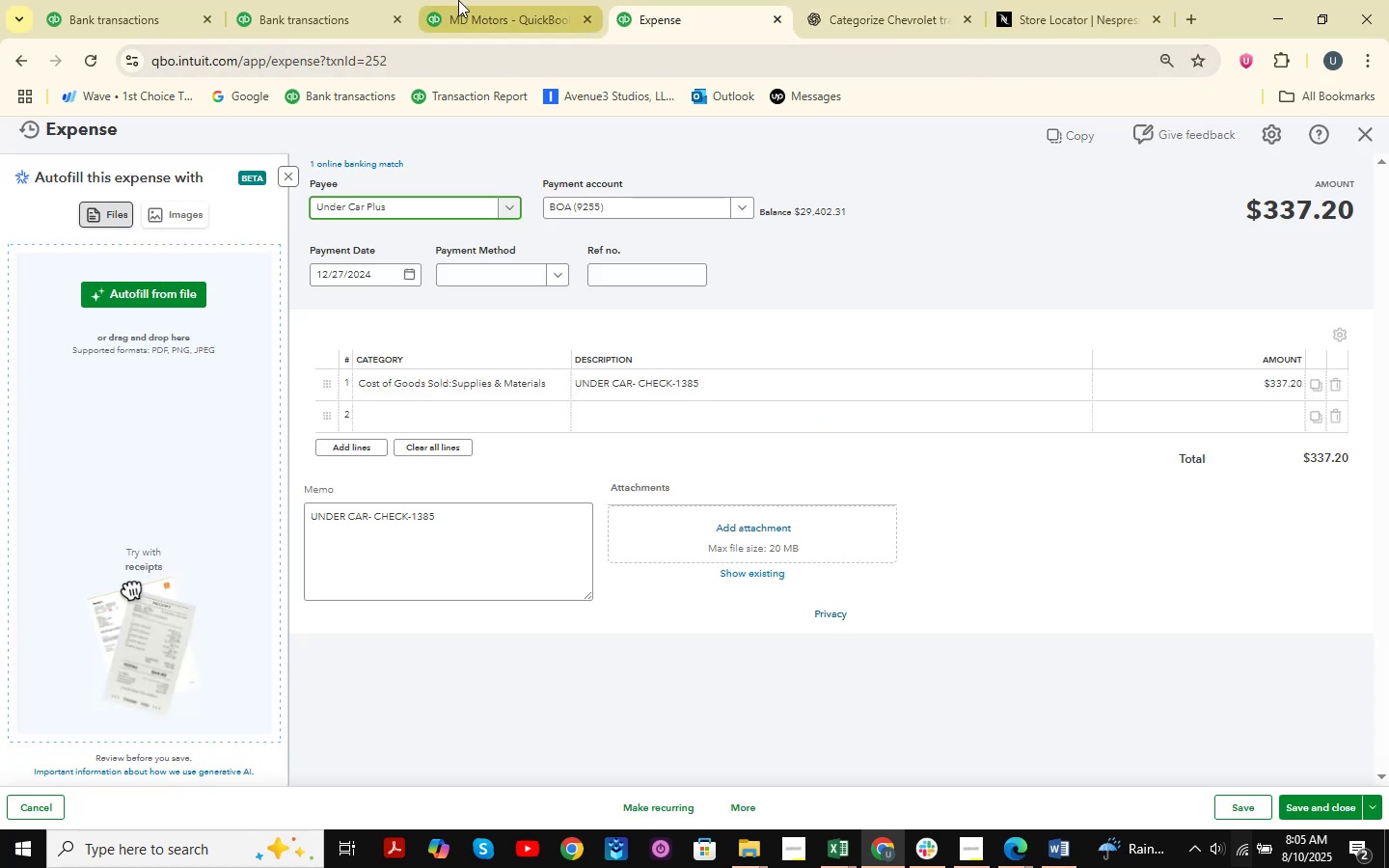 
double_click([308, 0])
 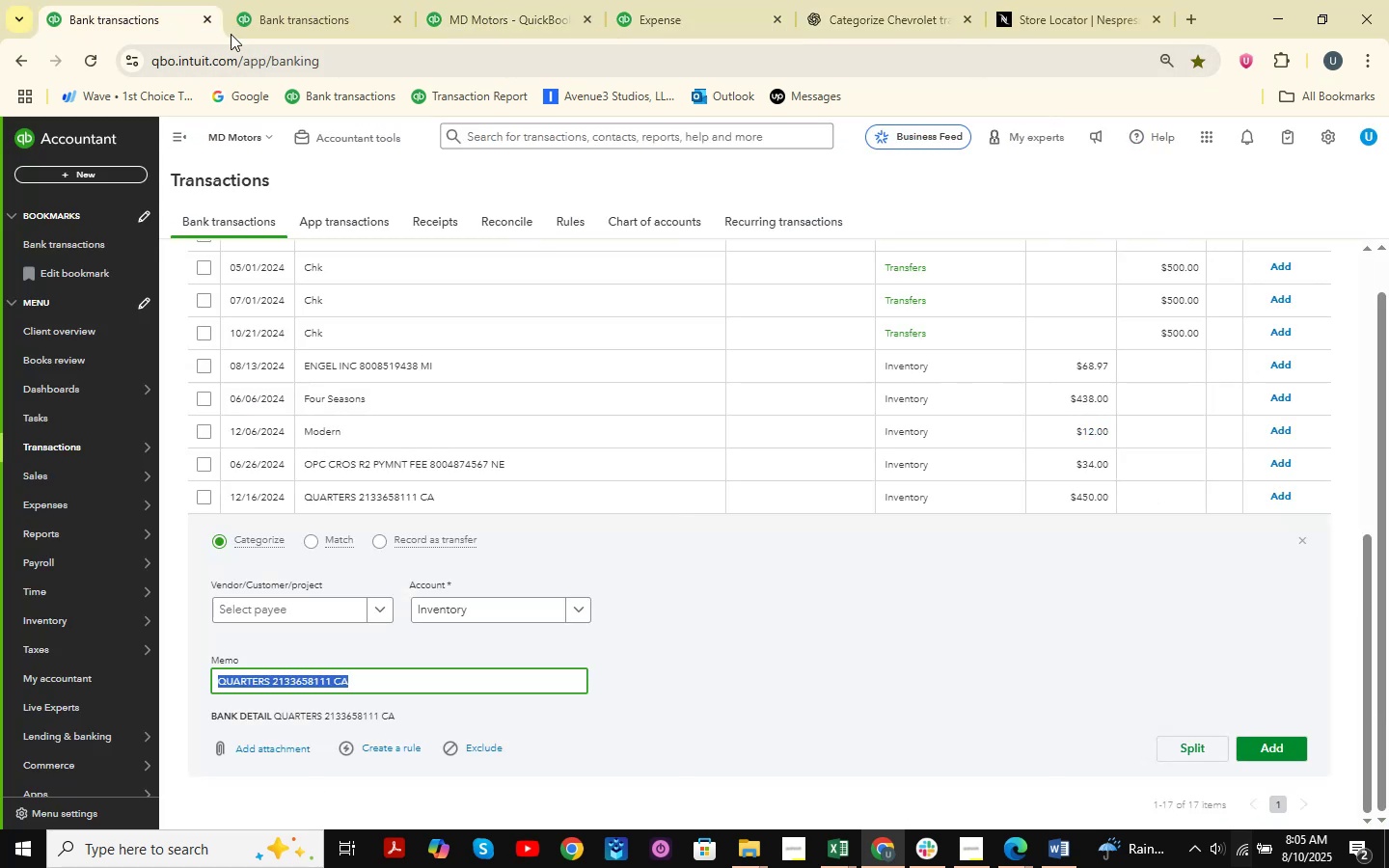 
double_click([488, 49])
 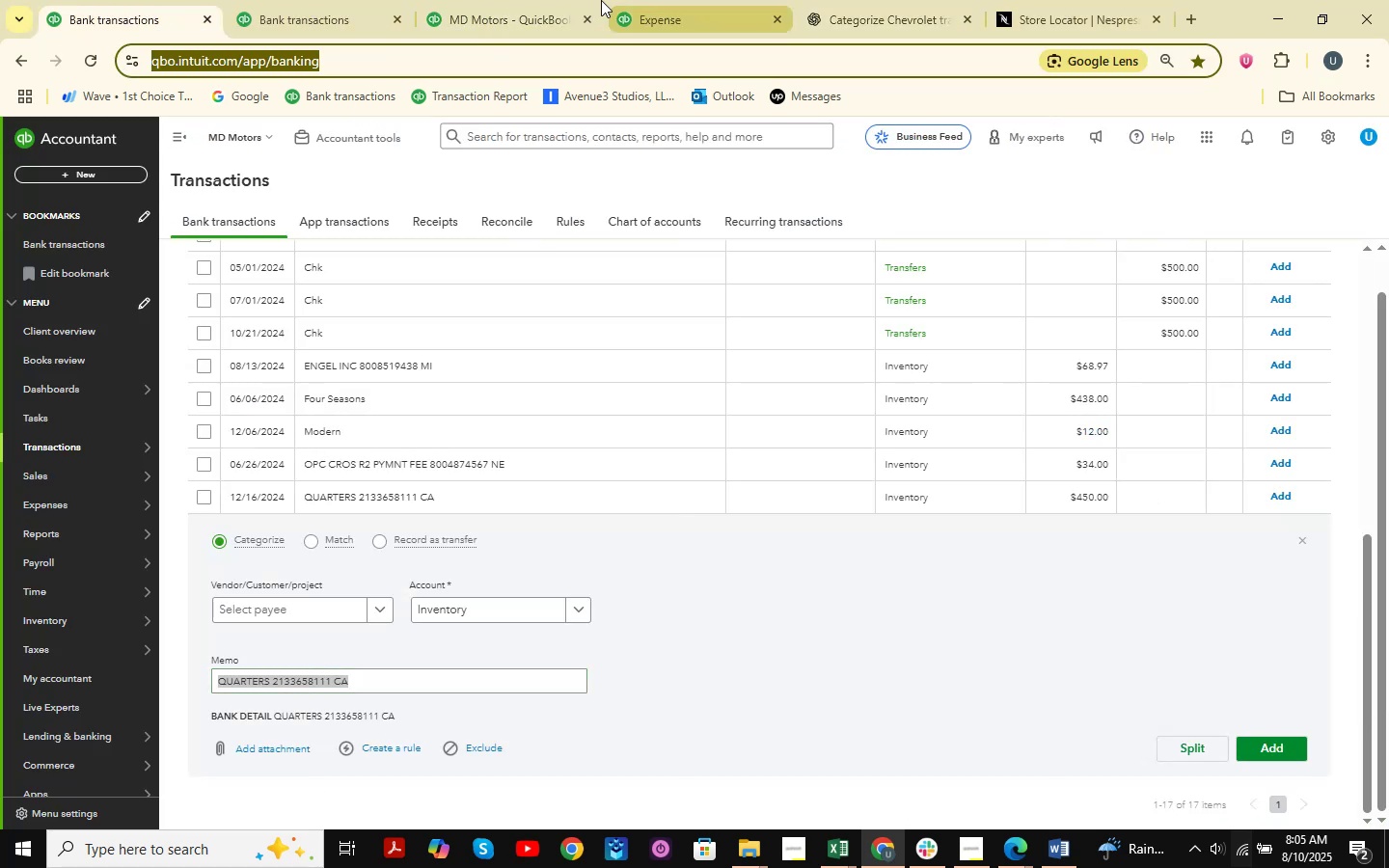 
left_click([597, 0])
 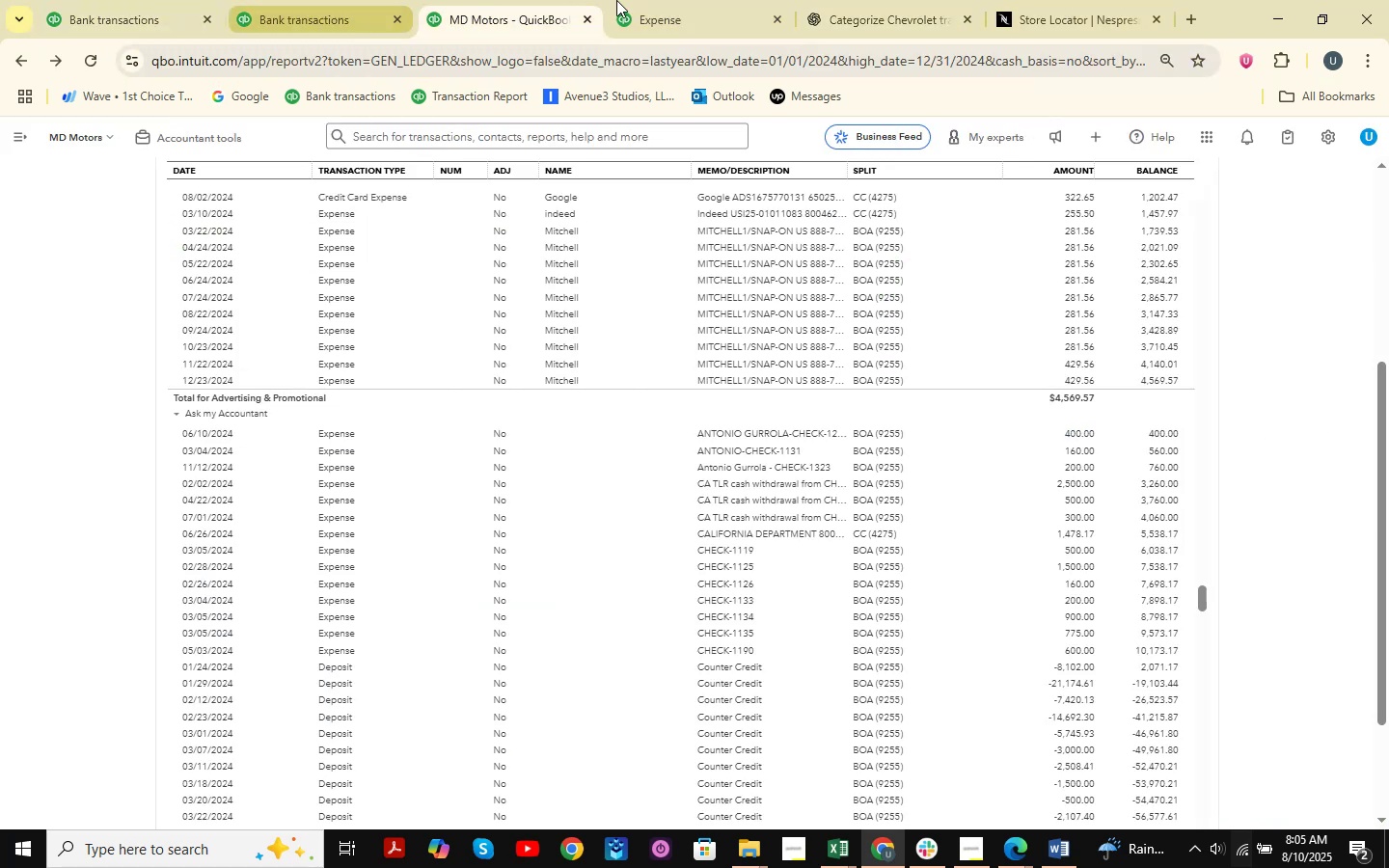 
left_click([644, 0])
 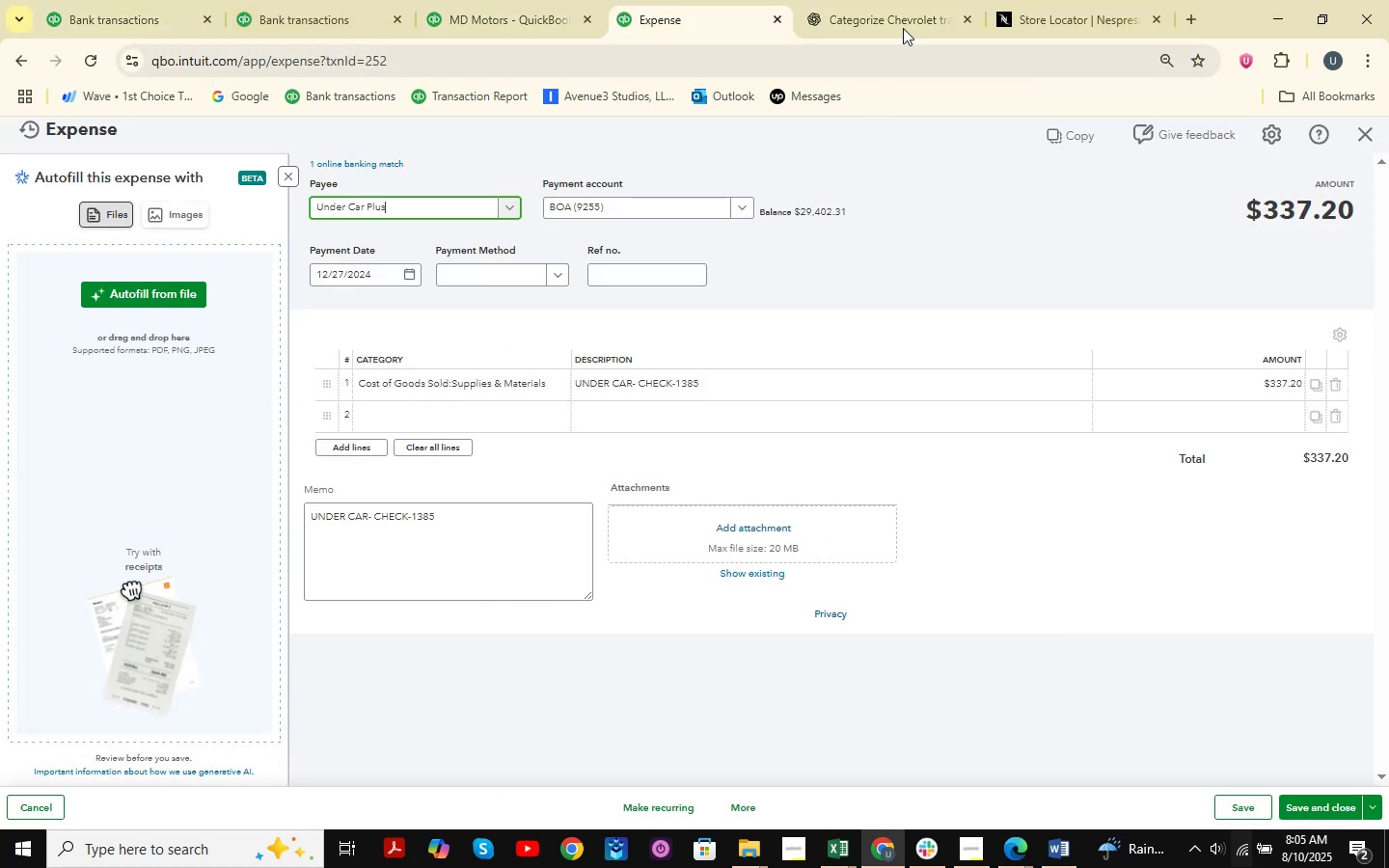 
left_click([910, 0])
 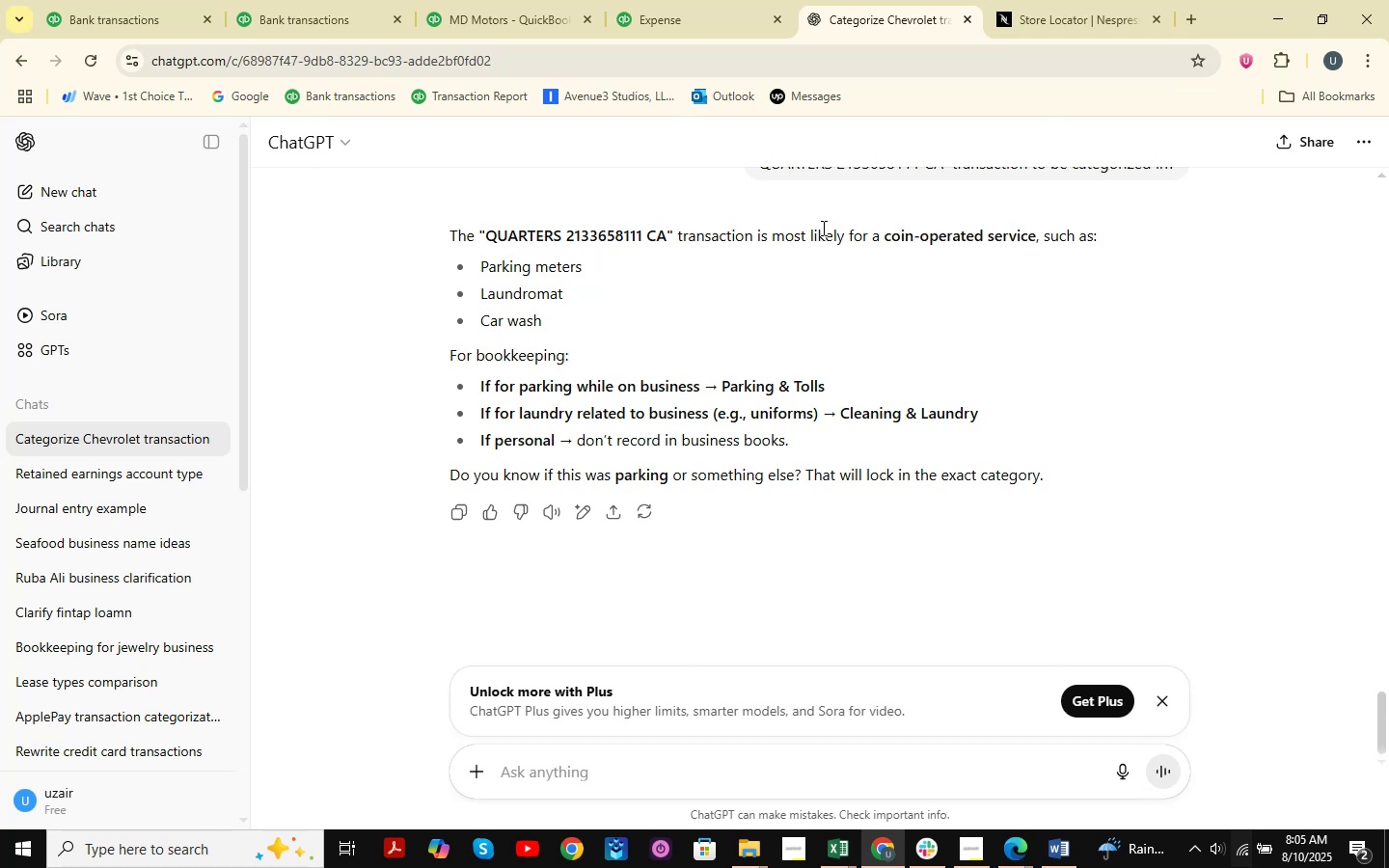 
scroll: coordinate [948, 225], scroll_direction: up, amount: 6.0
 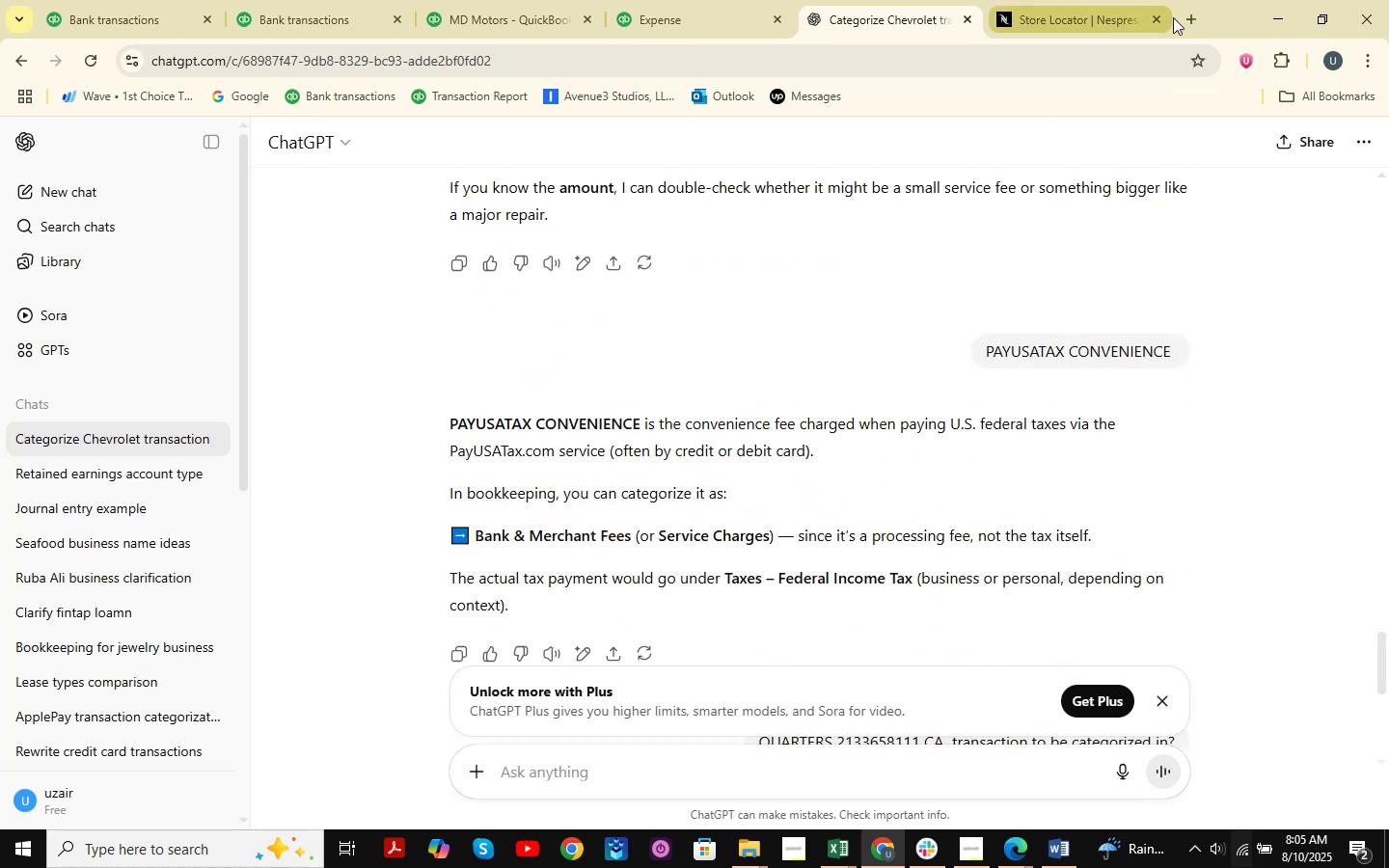 
scroll: coordinate [1064, 314], scroll_direction: down, amount: 22.0
 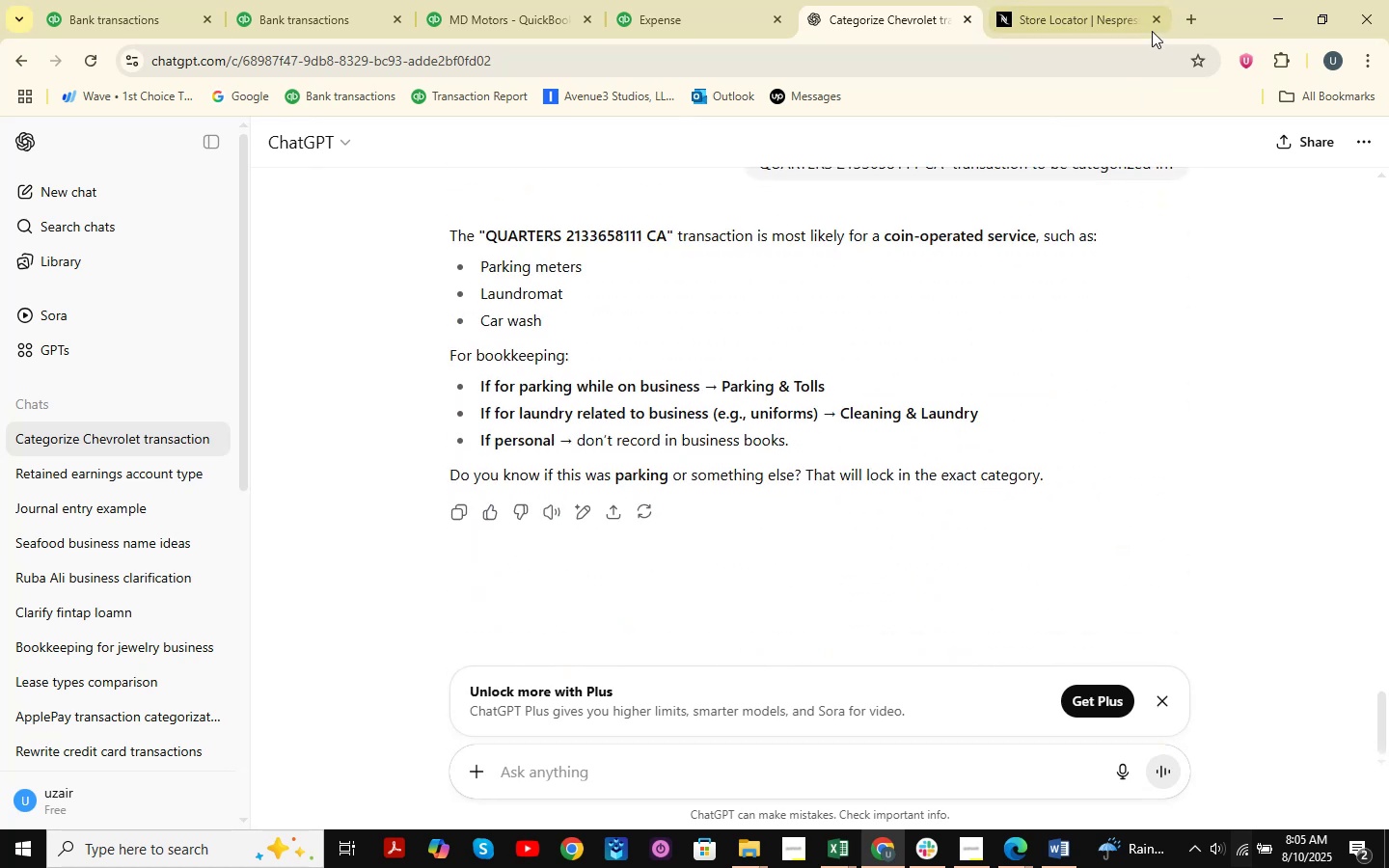 
left_click([1193, 22])
 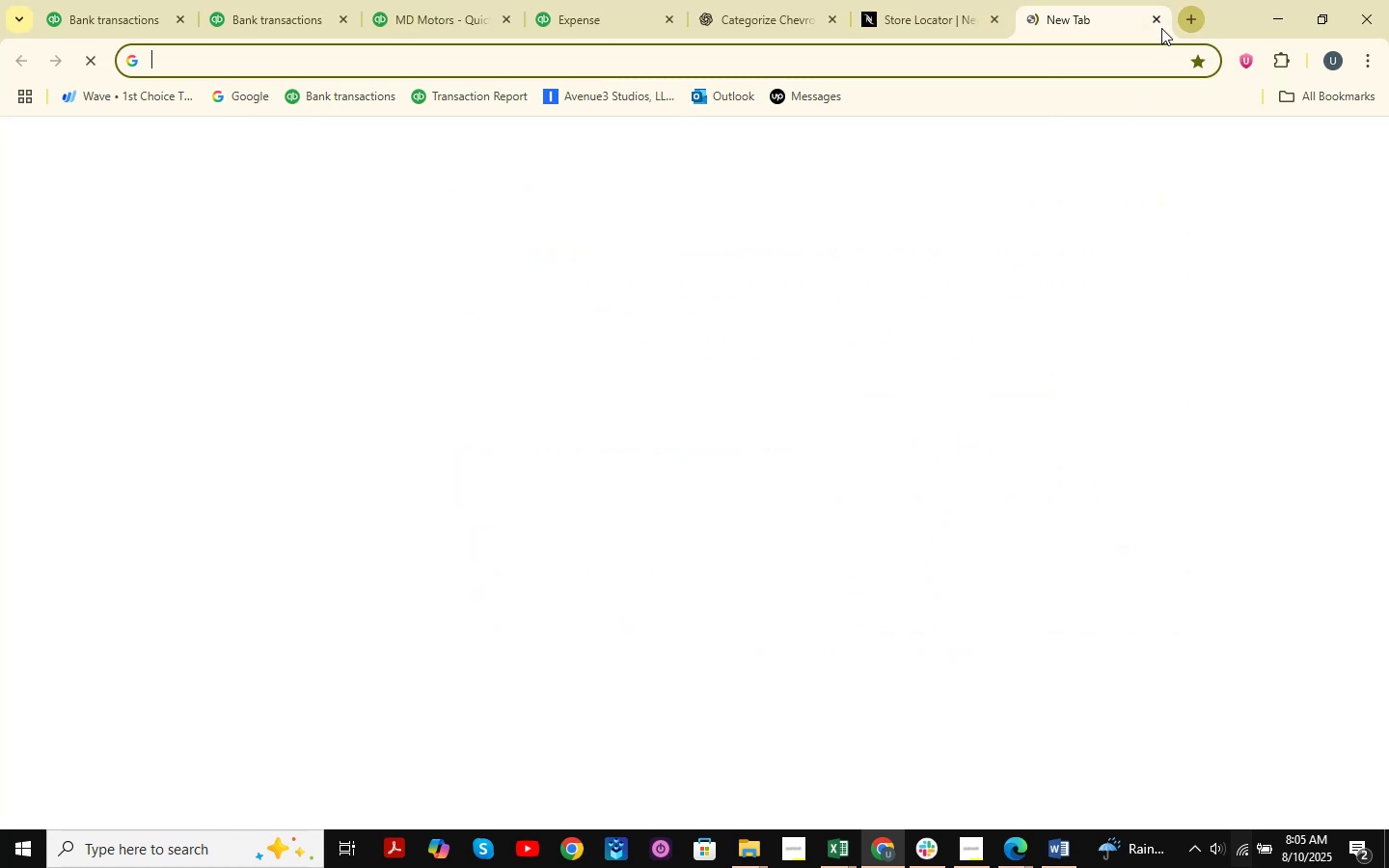 
left_click_drag(start_coordinate=[1088, 17], to_coordinate=[943, 30])
 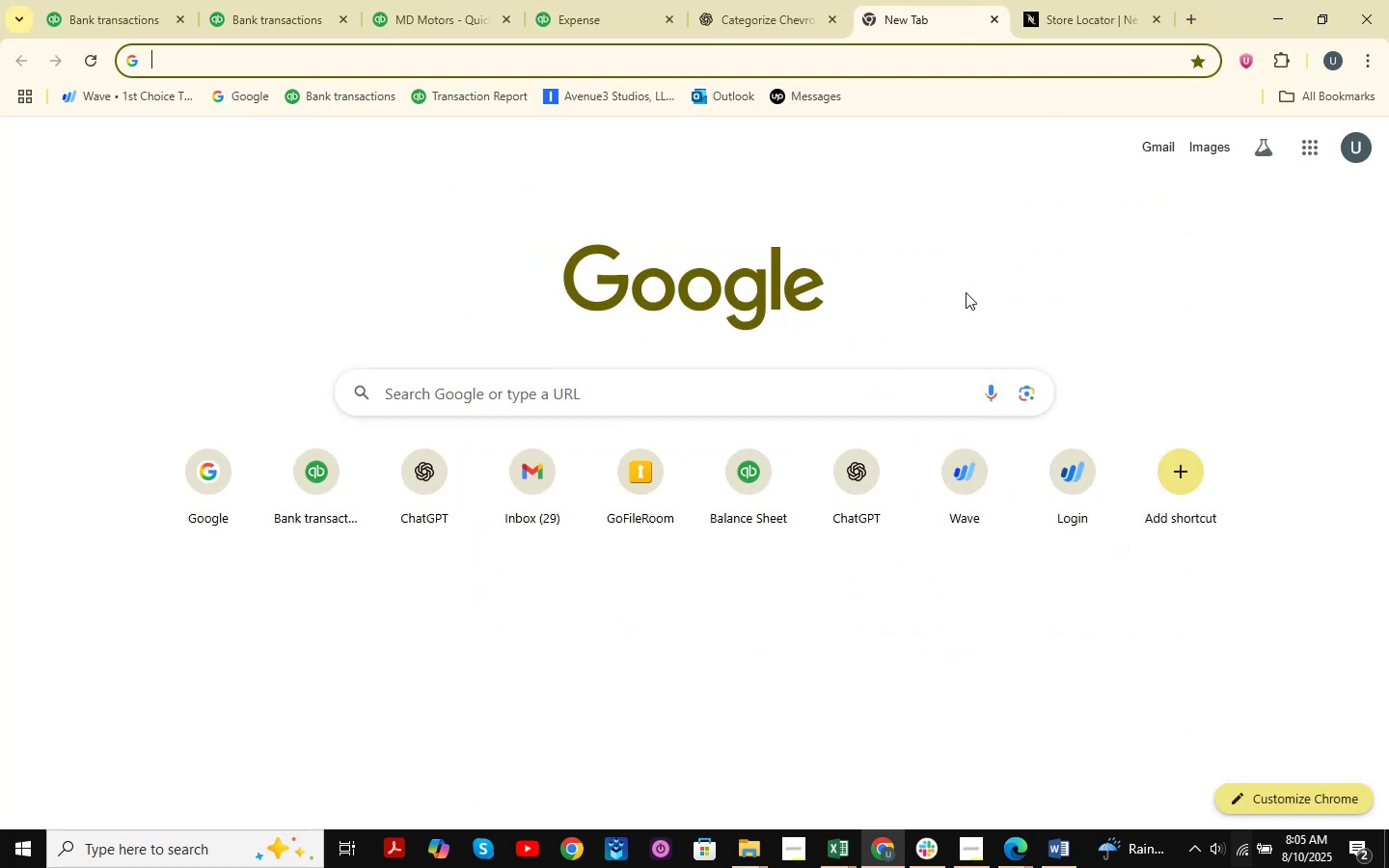 
key(G)
 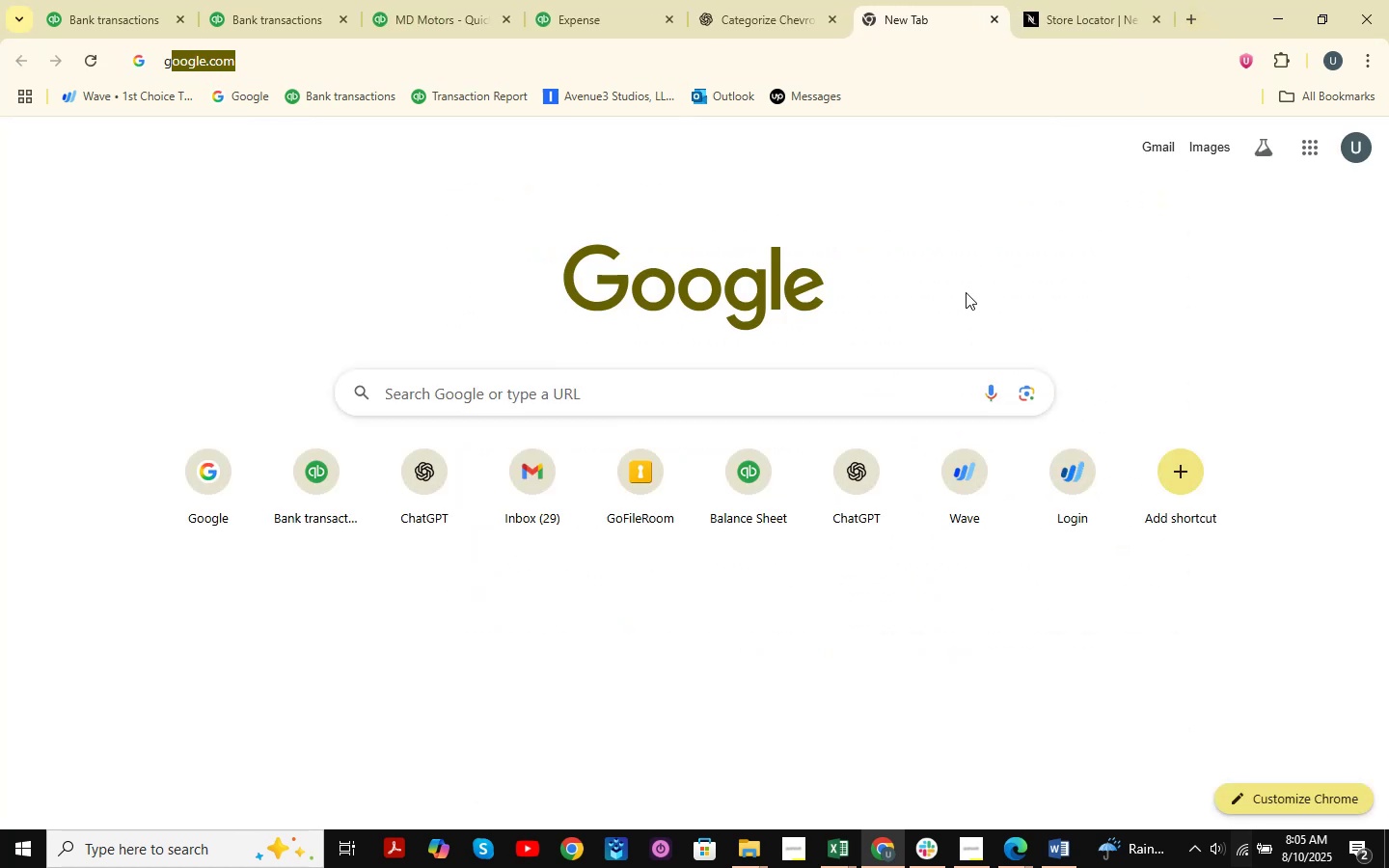 
key(NumpadEnter)
 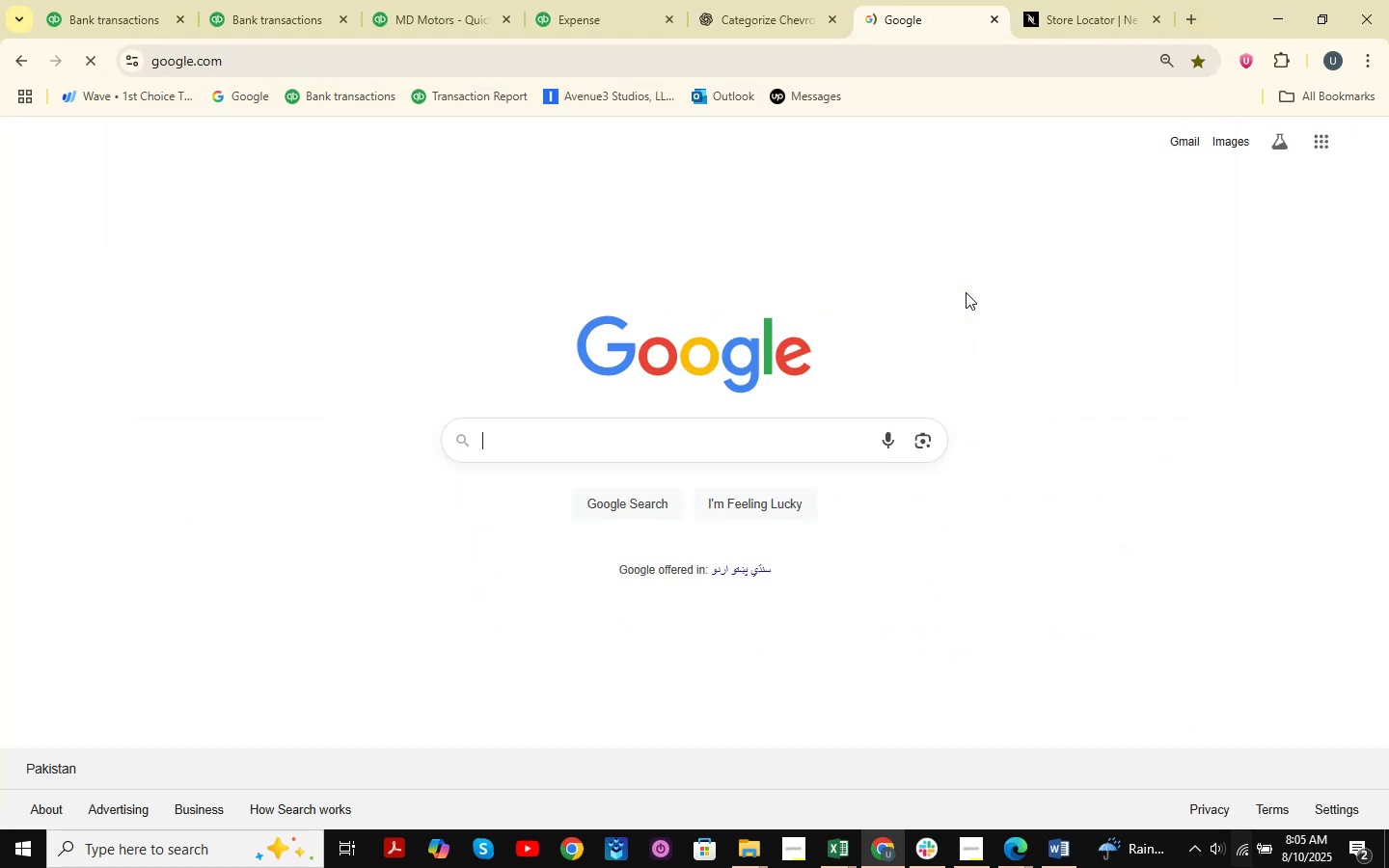 
key(Control+ControlLeft)
 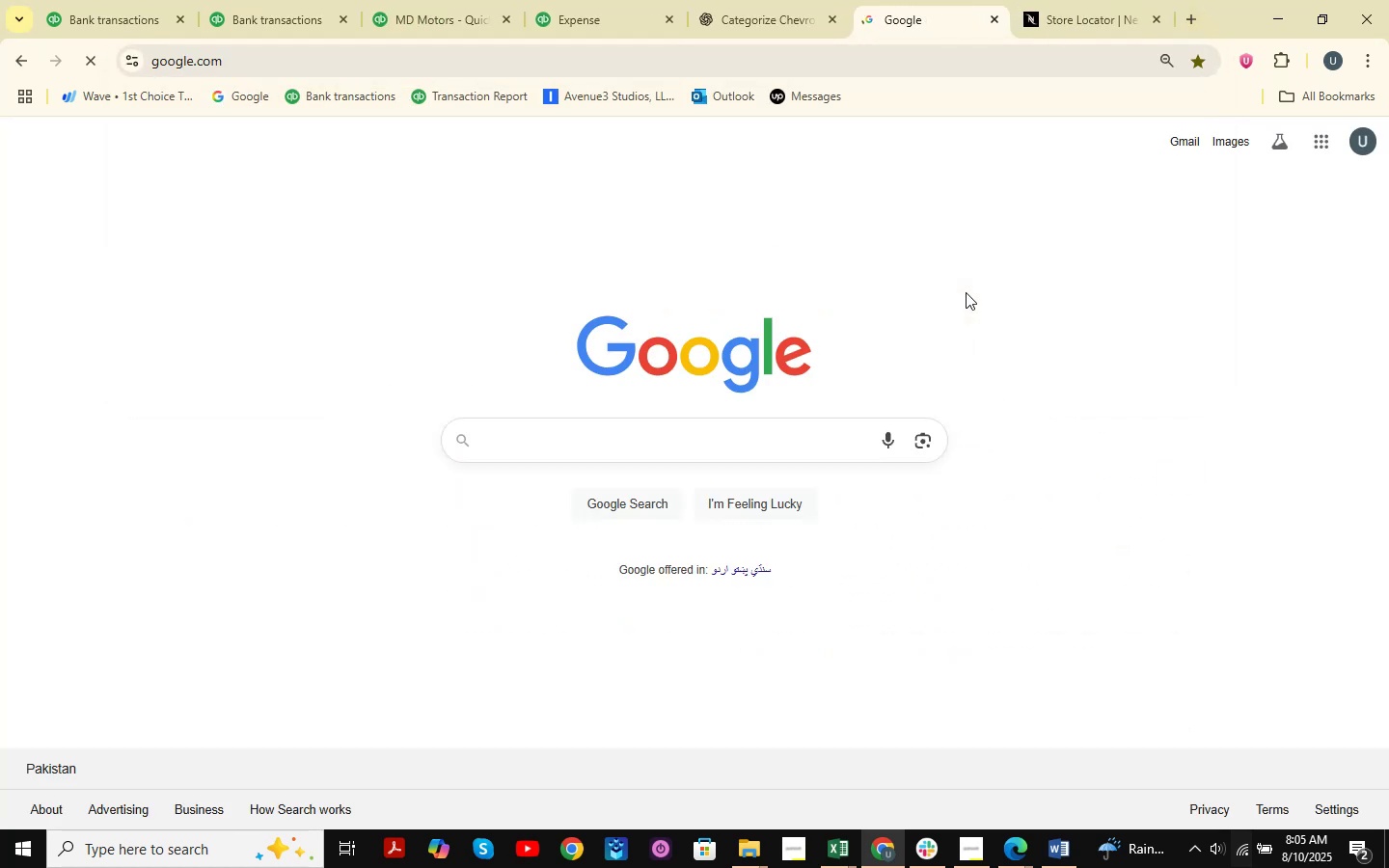 
key(Control+V)
 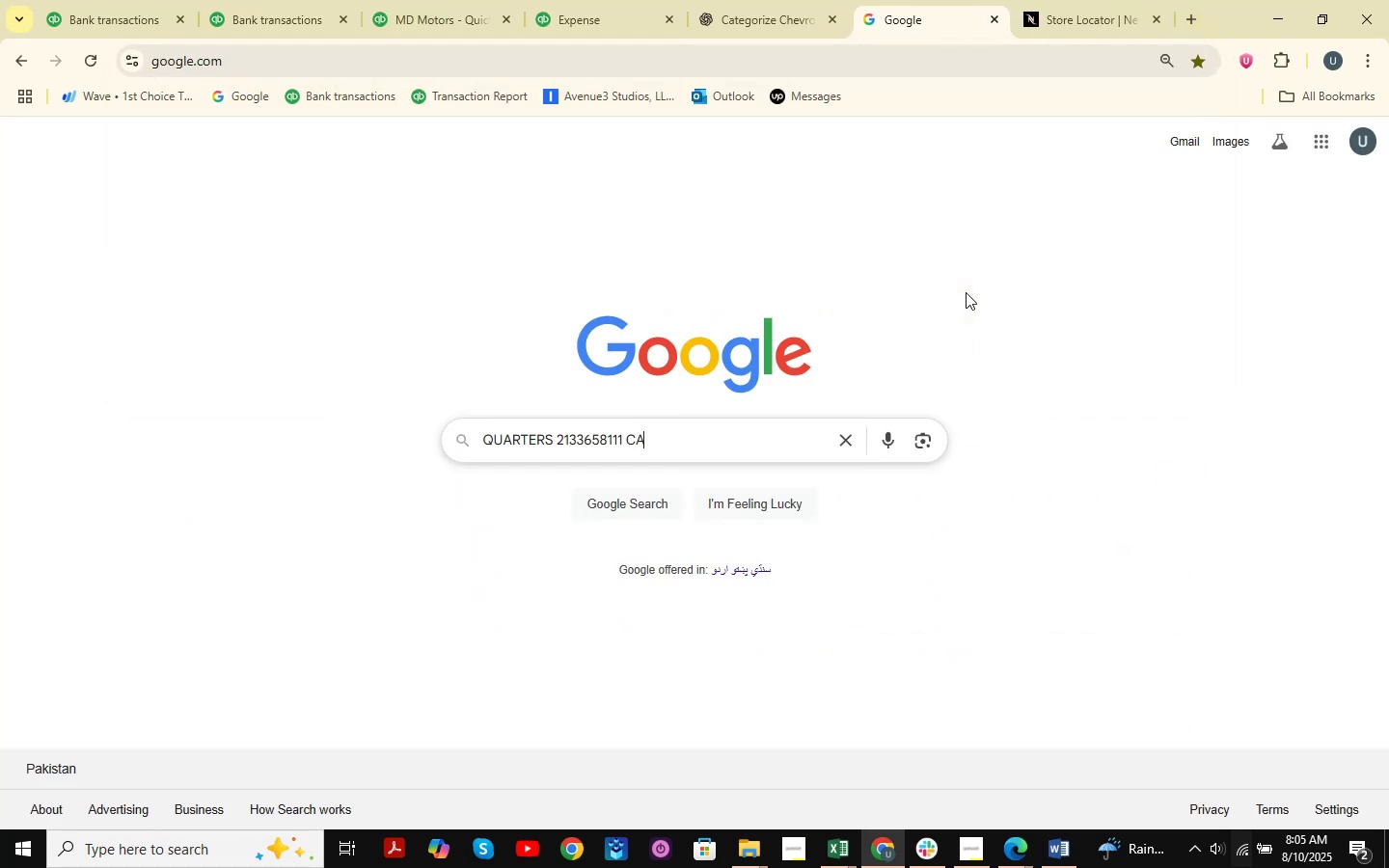 
key(NumpadEnter)
 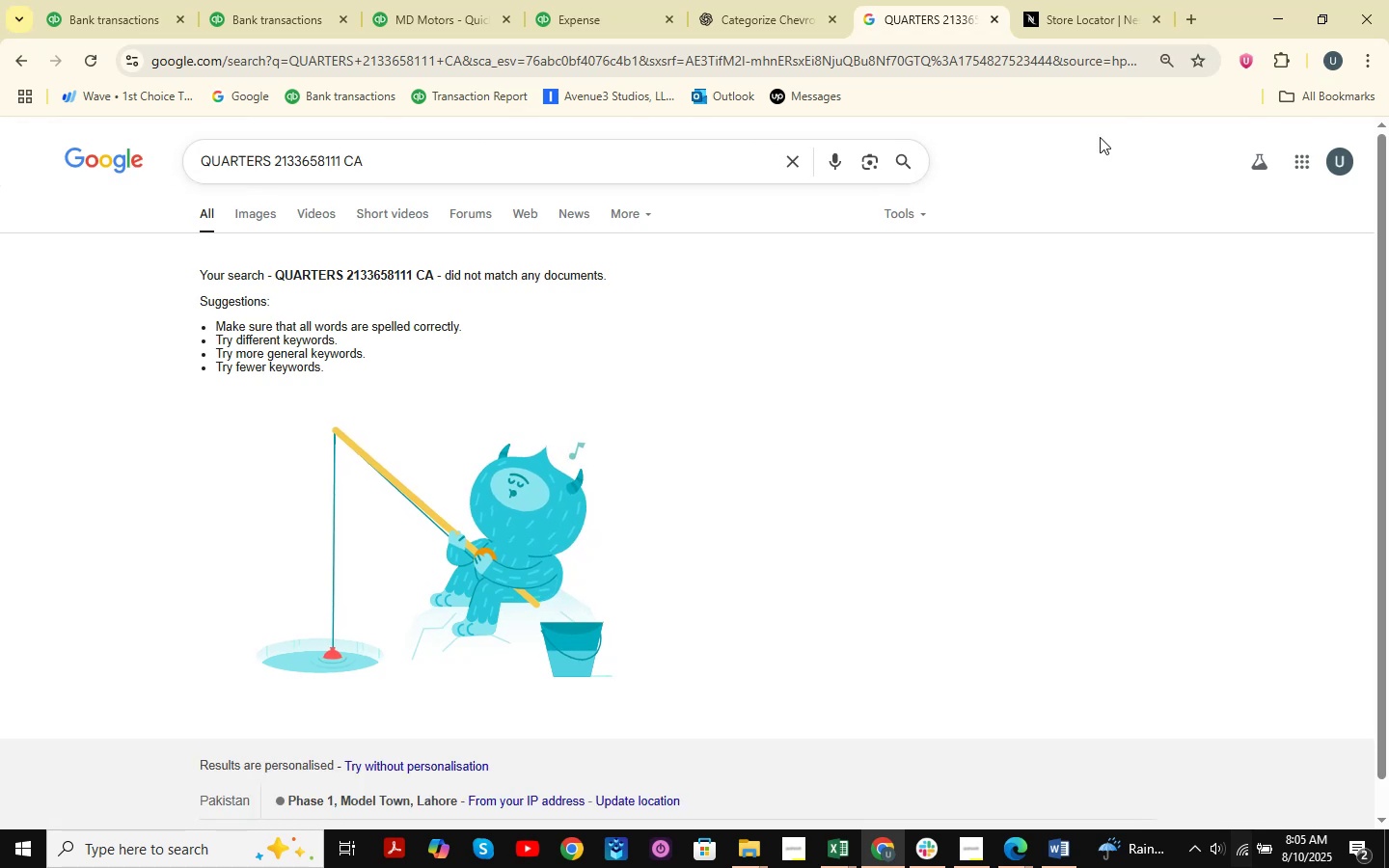 
left_click([992, 20])
 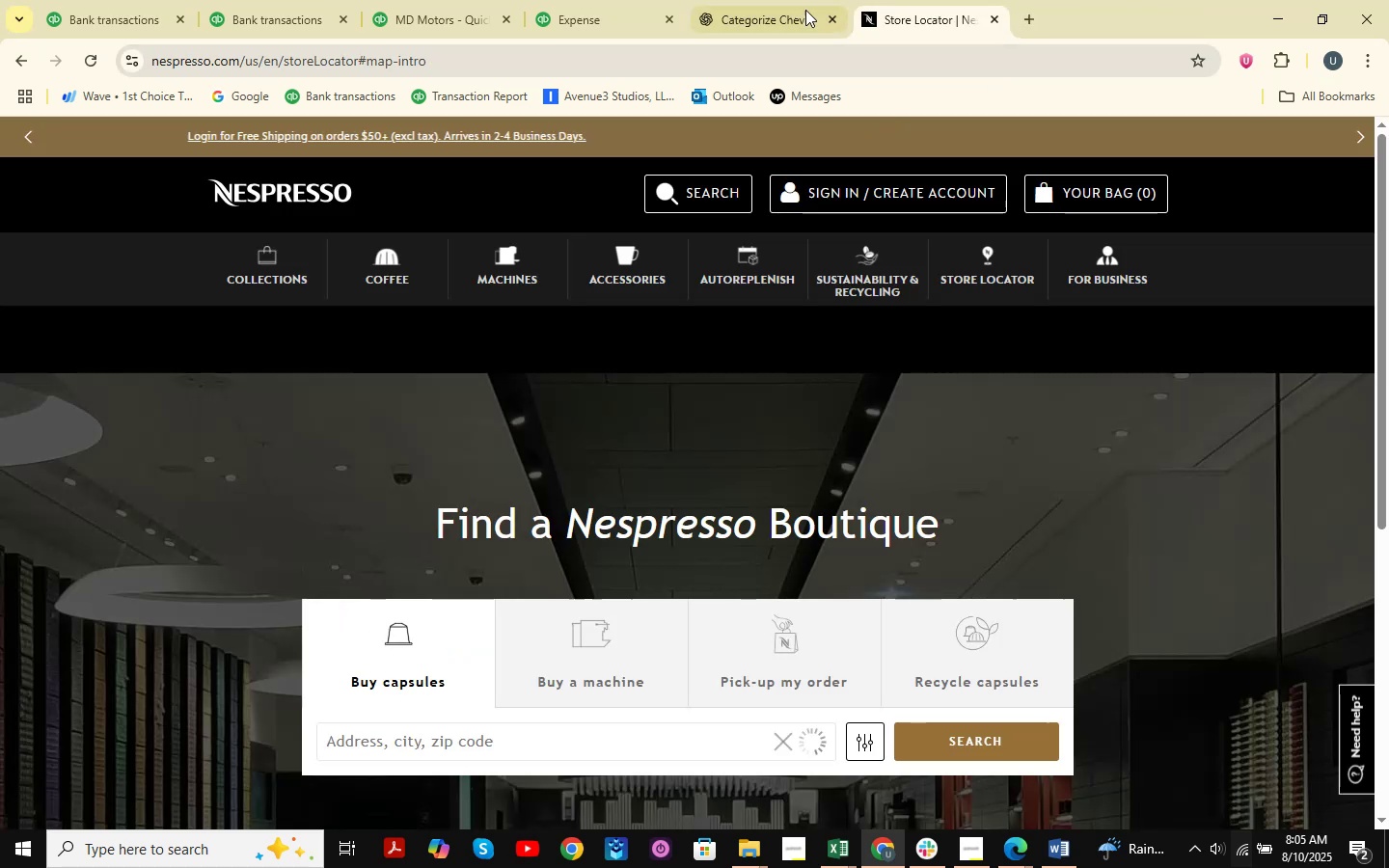 
double_click([805, 10])
 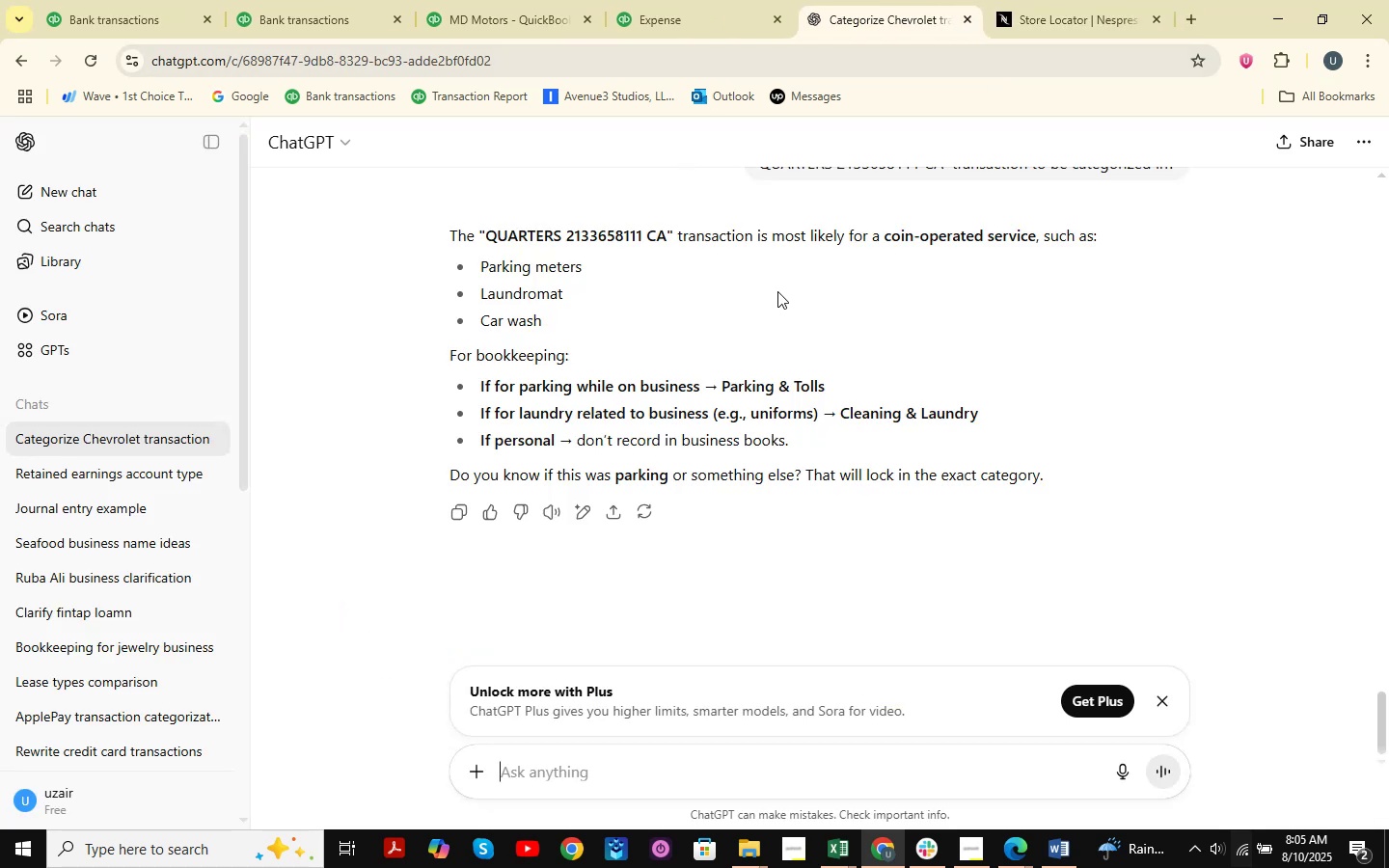 
wait(6.03)
 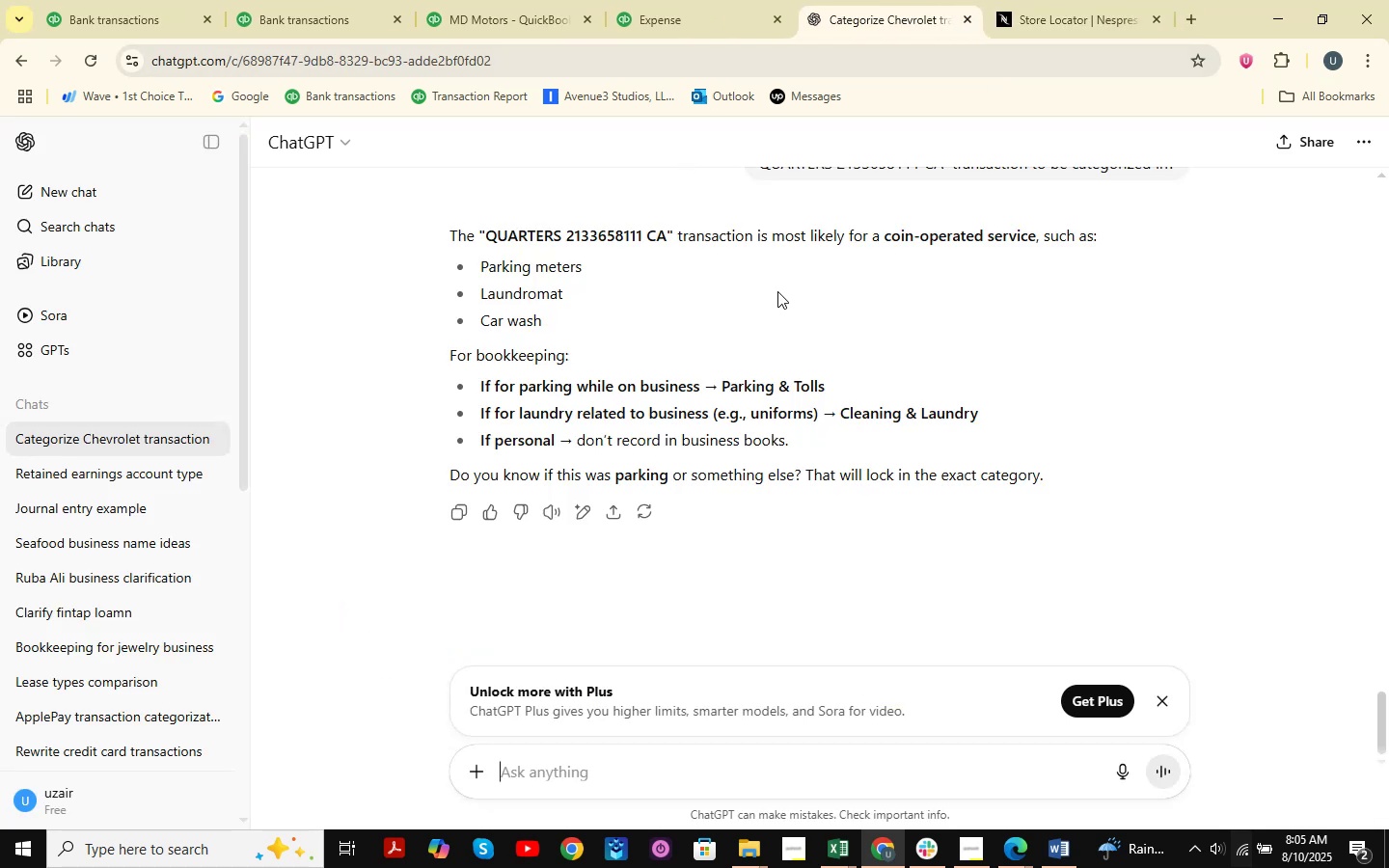 
double_click([330, 7])
 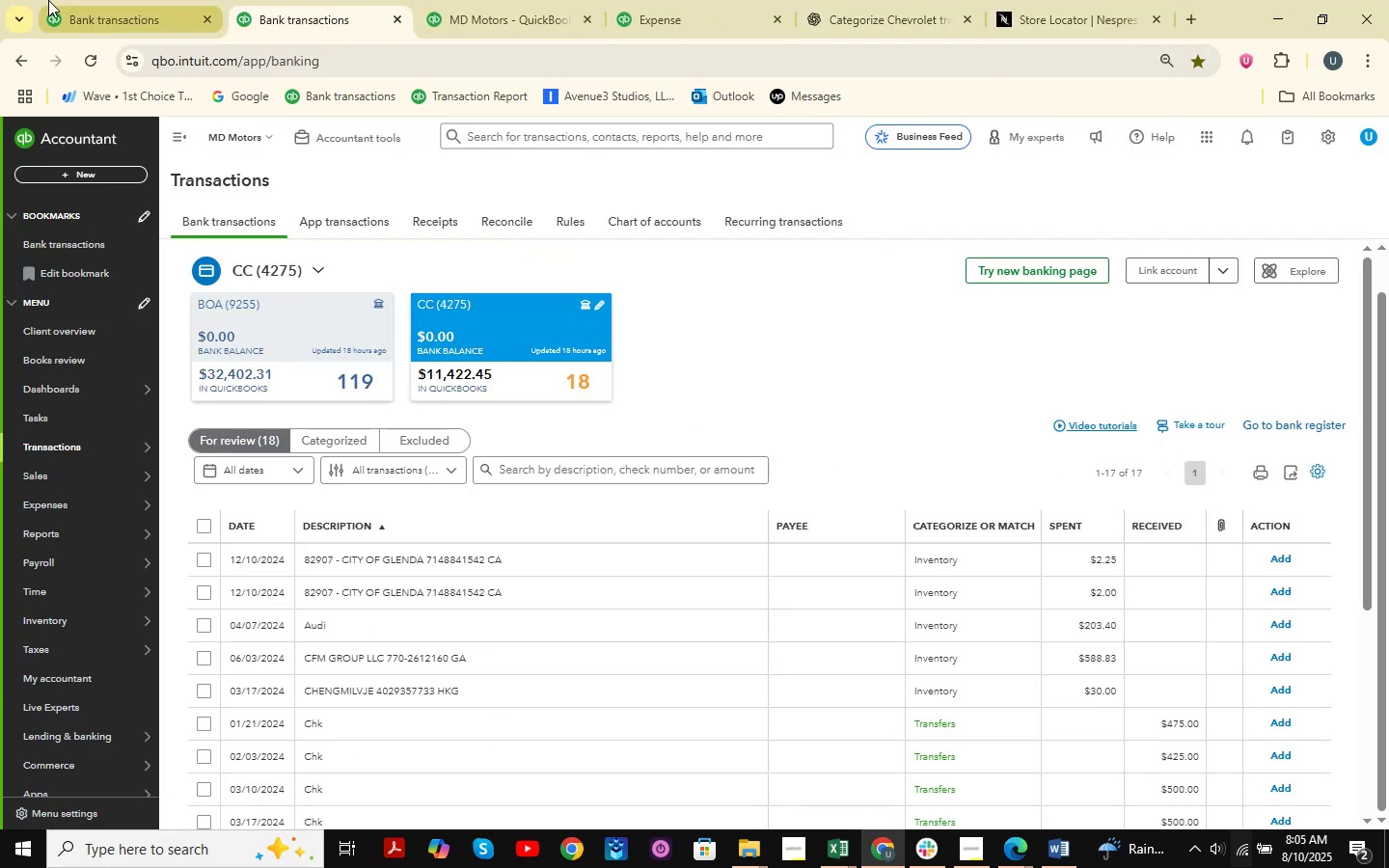 
triple_click([48, 0])
 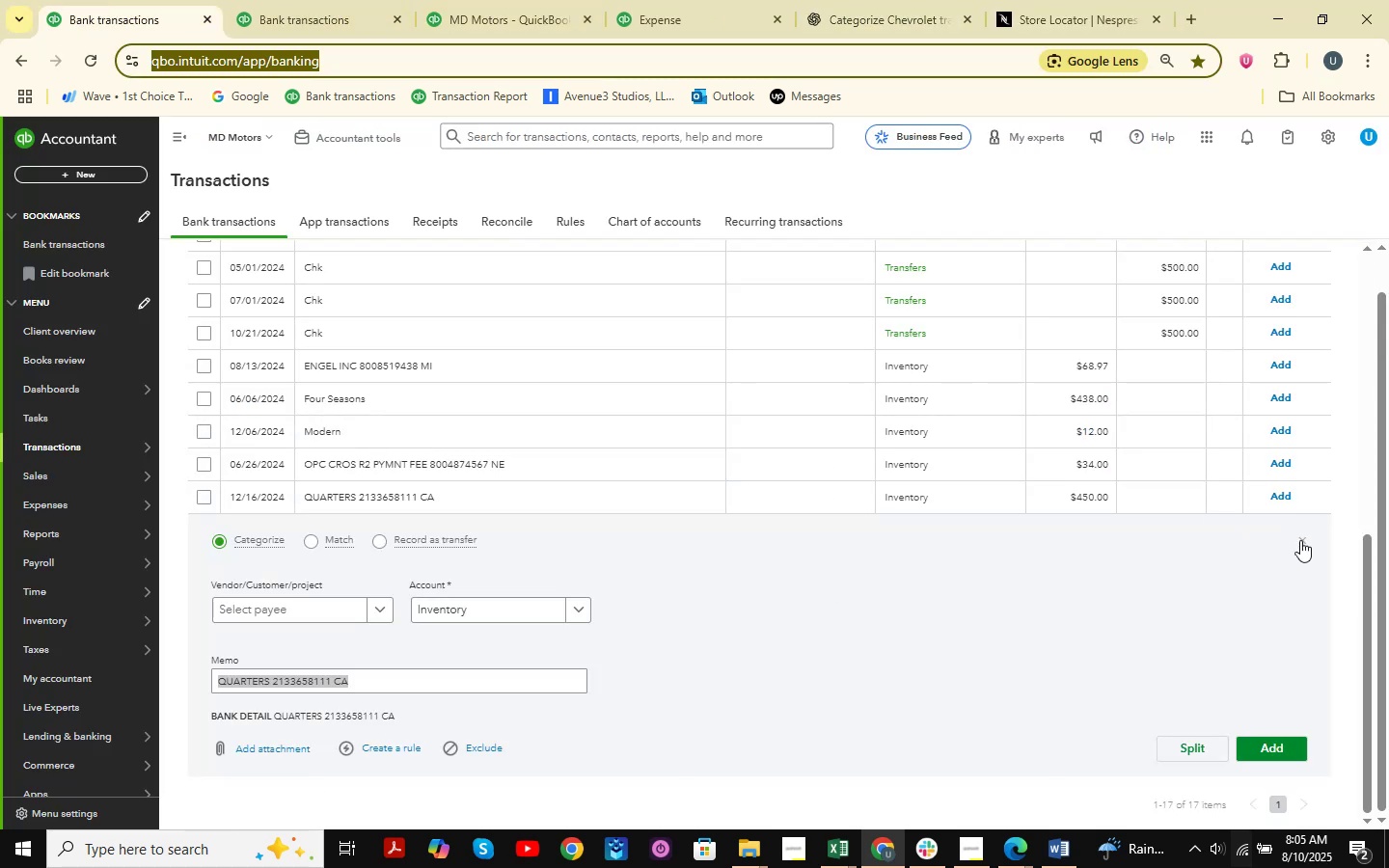 
left_click([1300, 543])
 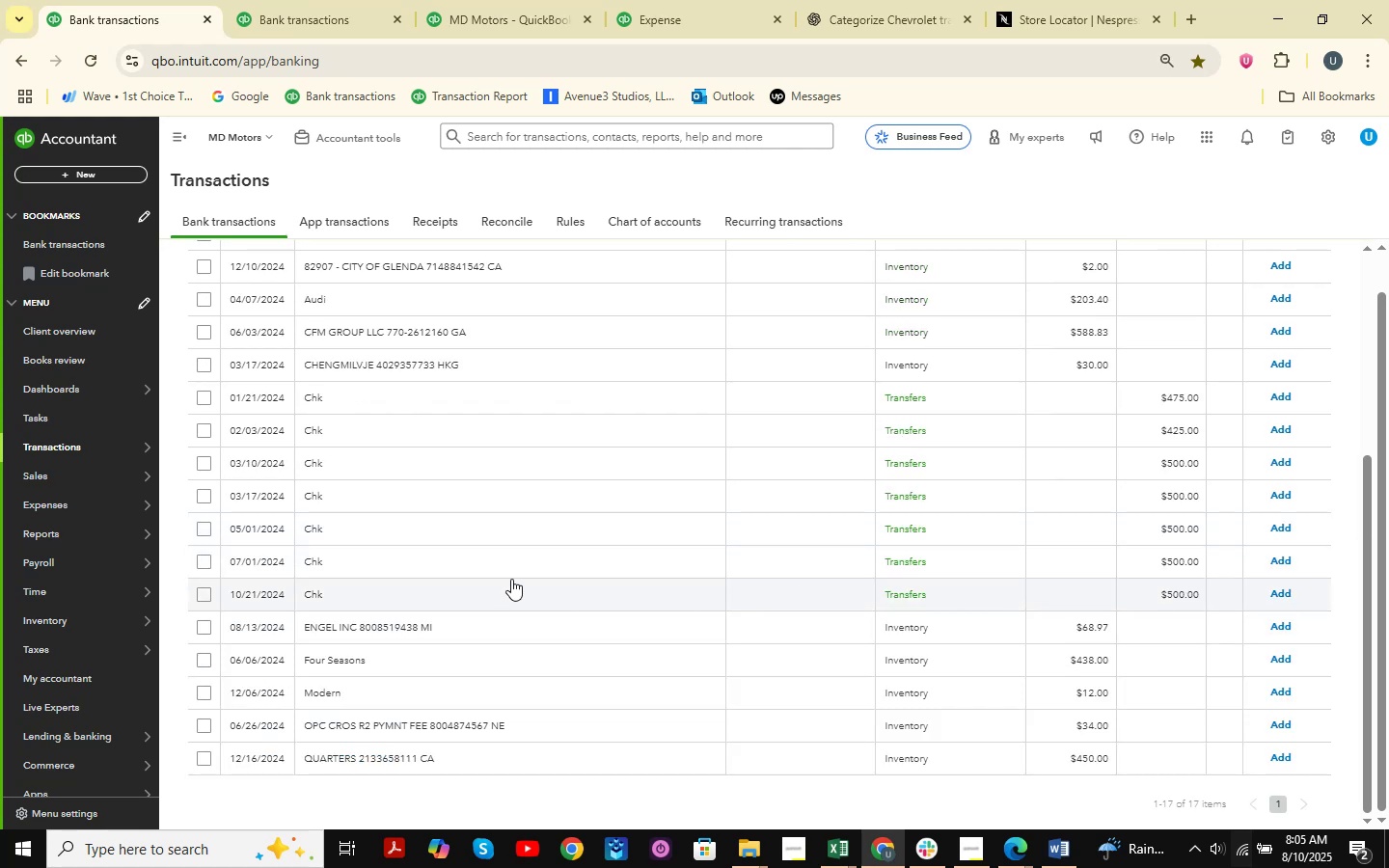 
scroll: coordinate [511, 579], scroll_direction: up, amount: 1.0
 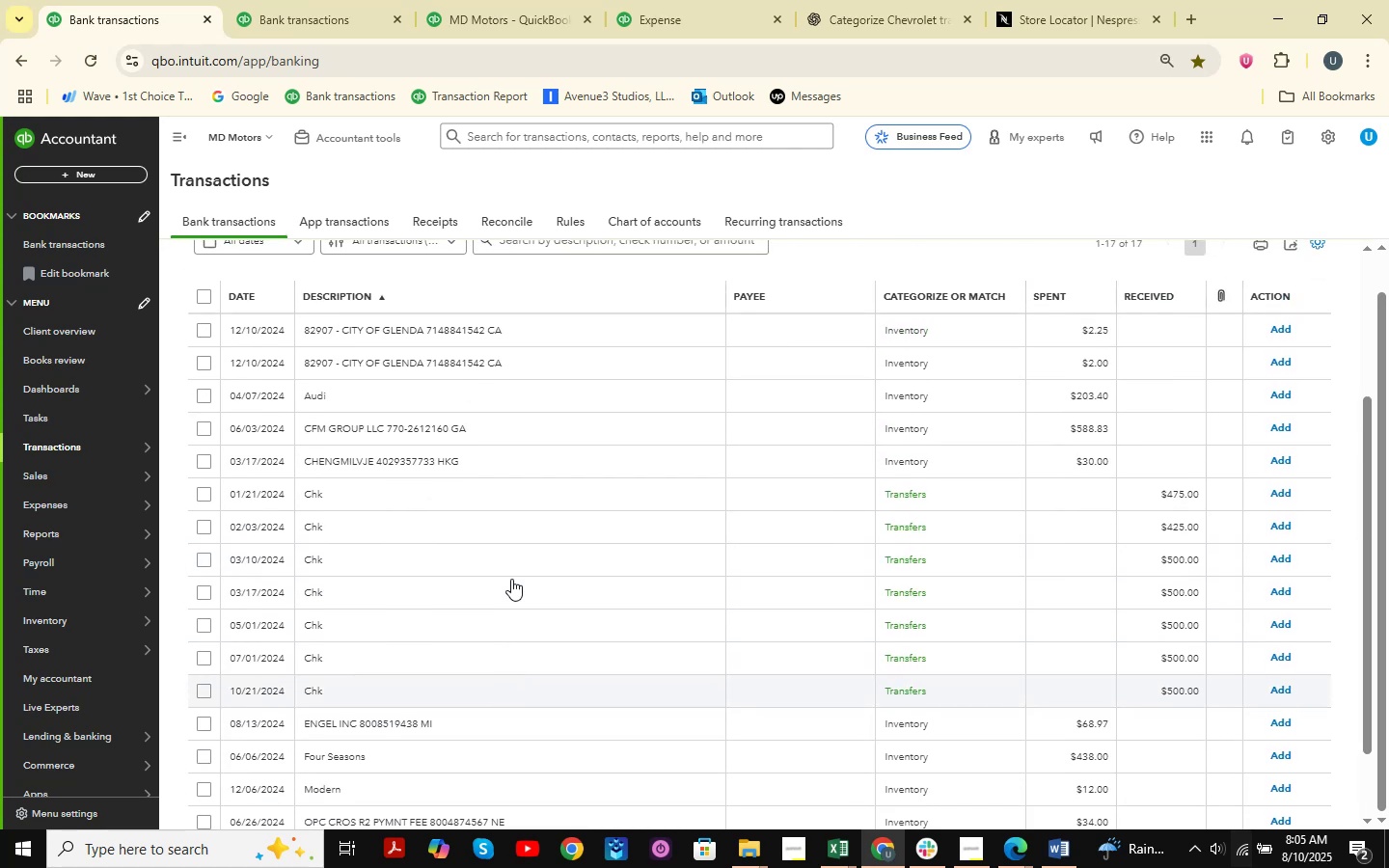 
scroll: coordinate [511, 579], scroll_direction: down, amount: 2.0
 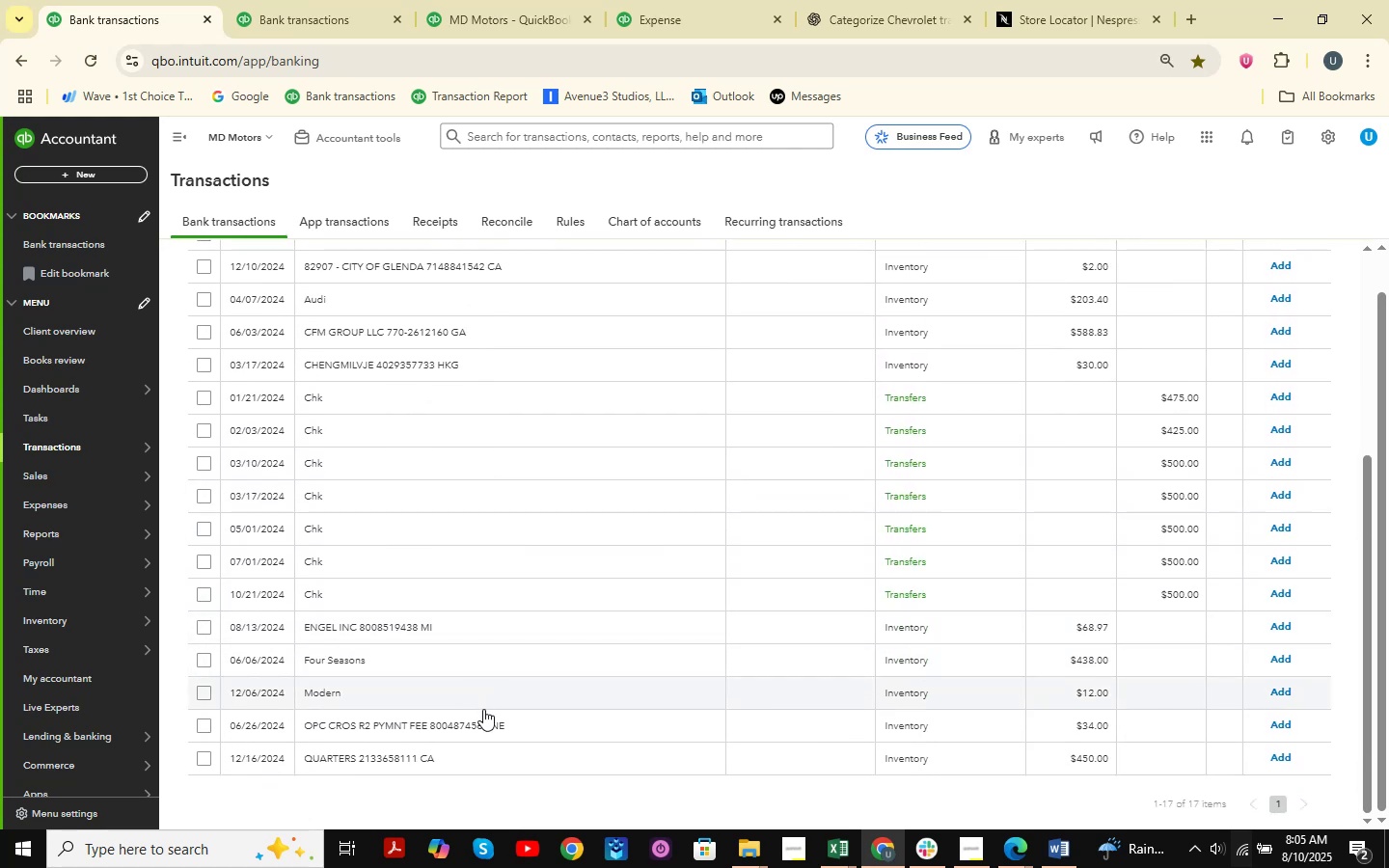 
left_click([484, 730])
 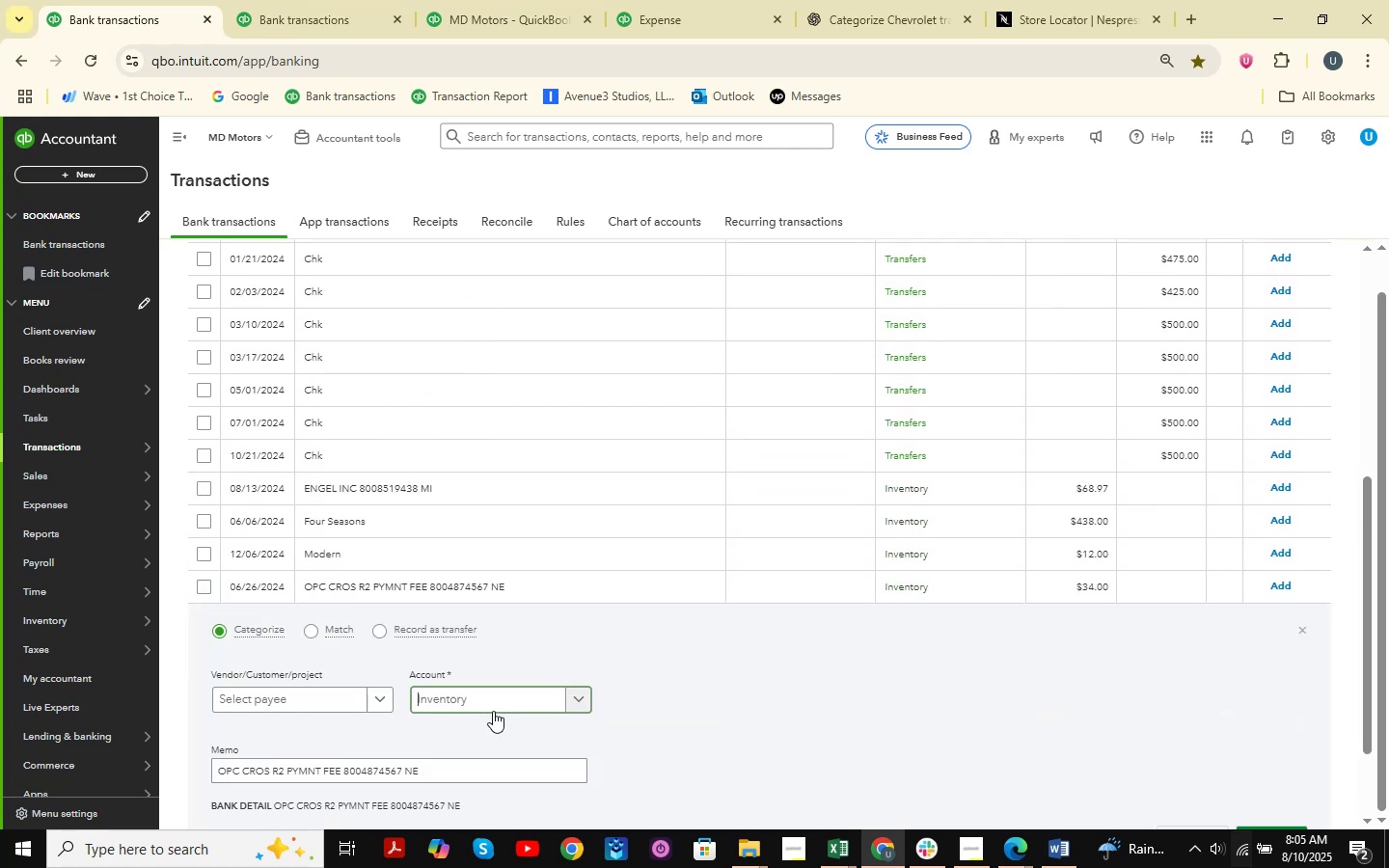 
double_click([506, 703])
 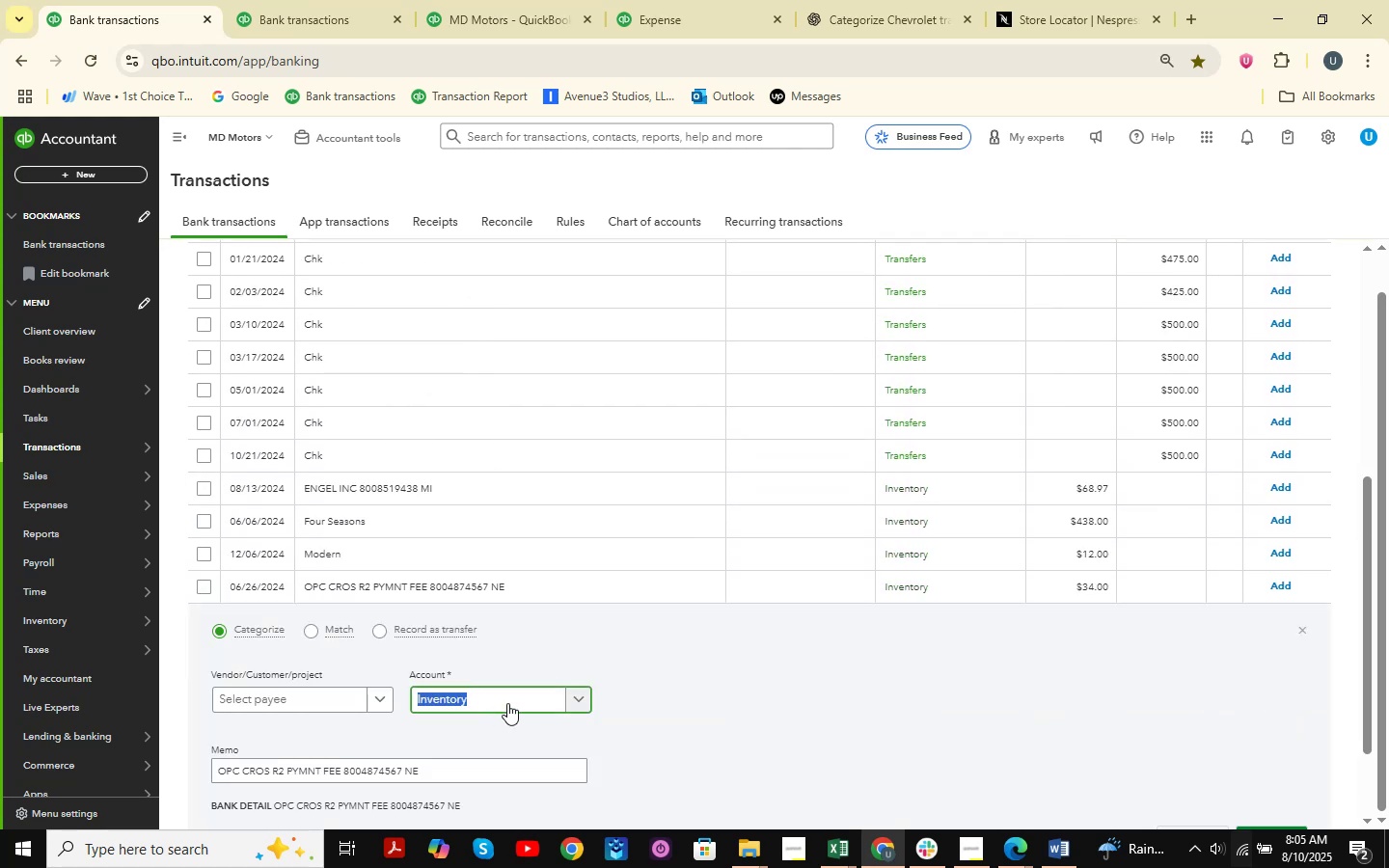 
type(bank )
 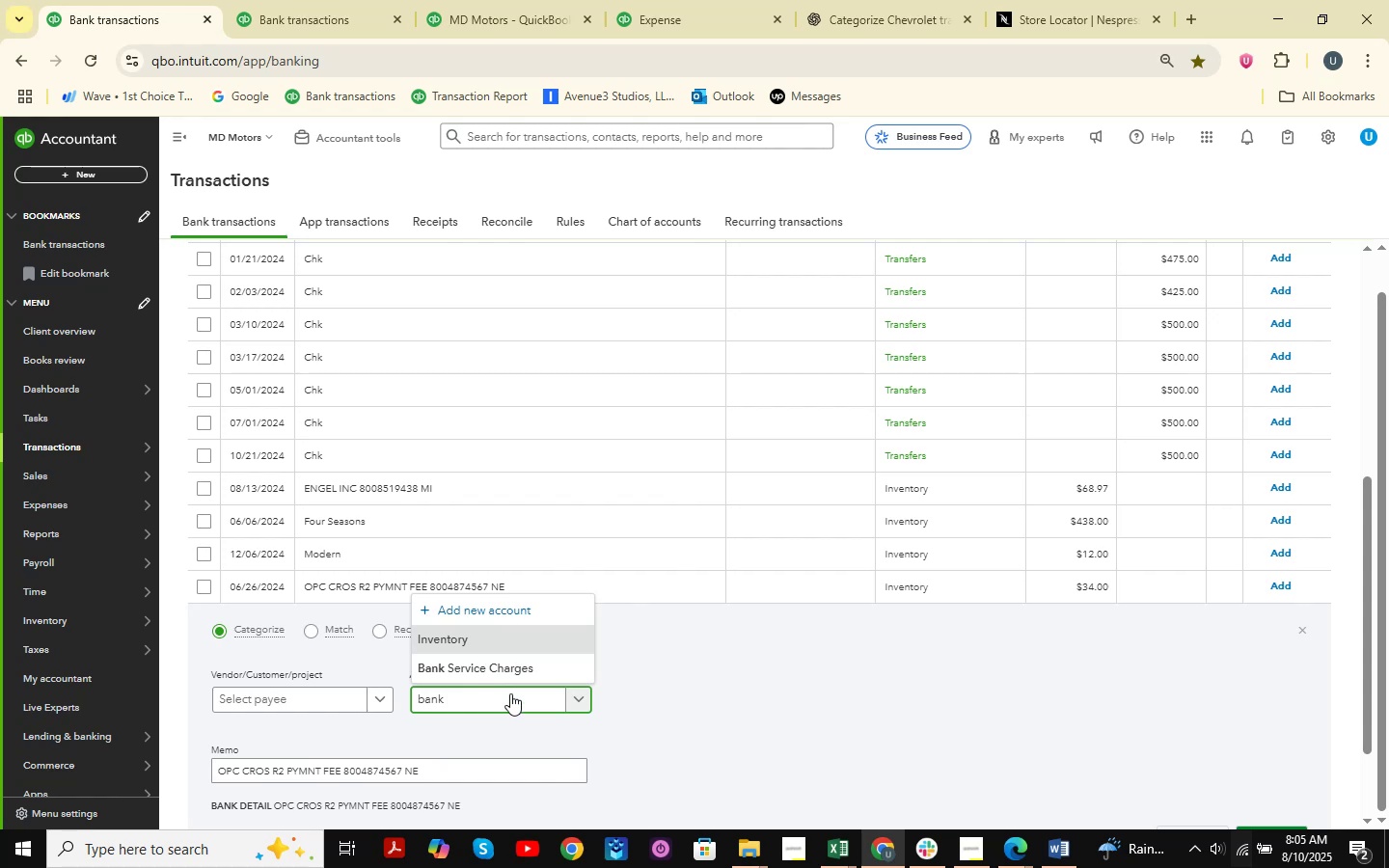 
left_click([514, 665])
 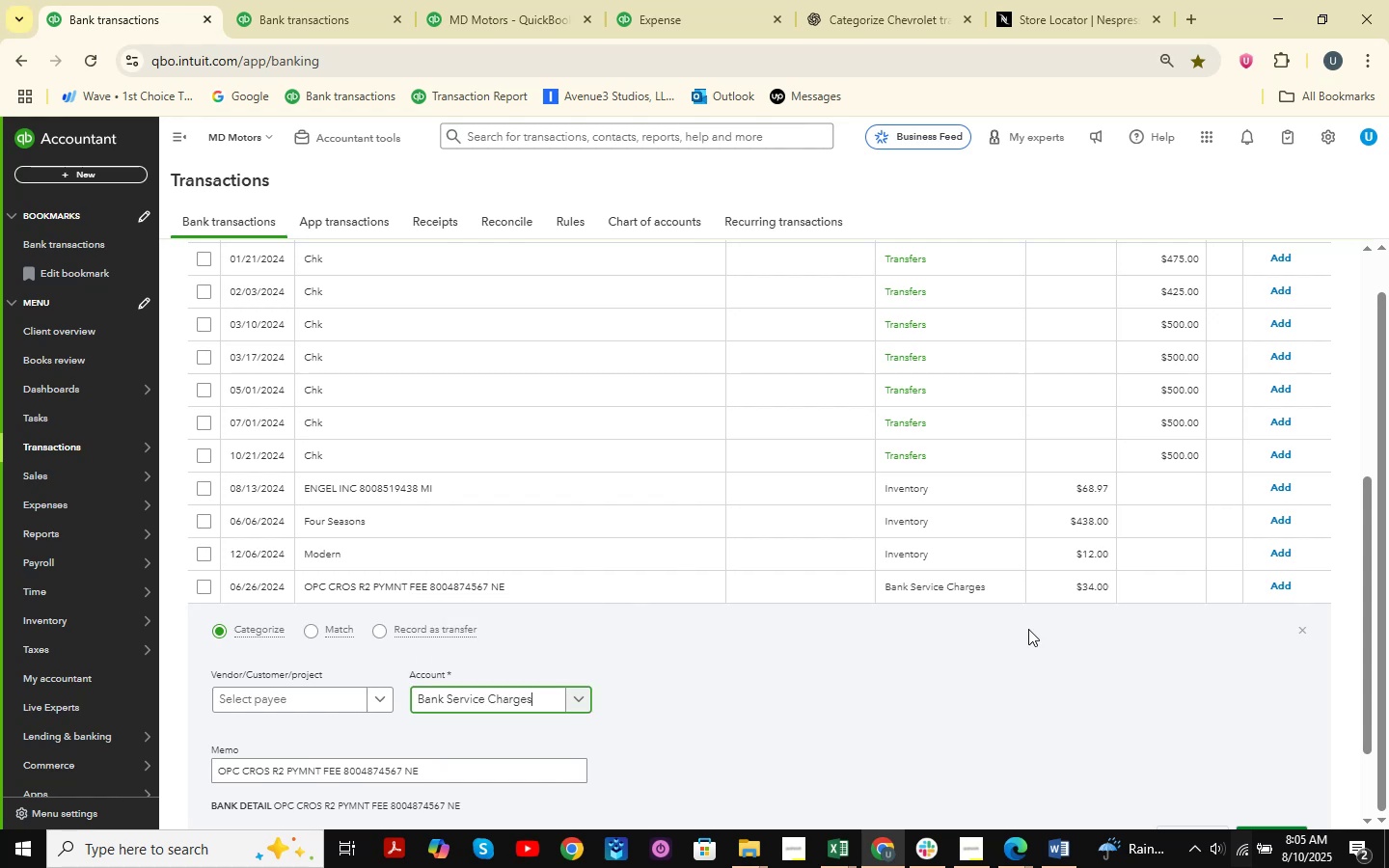 
scroll: coordinate [1056, 625], scroll_direction: down, amount: 2.0
 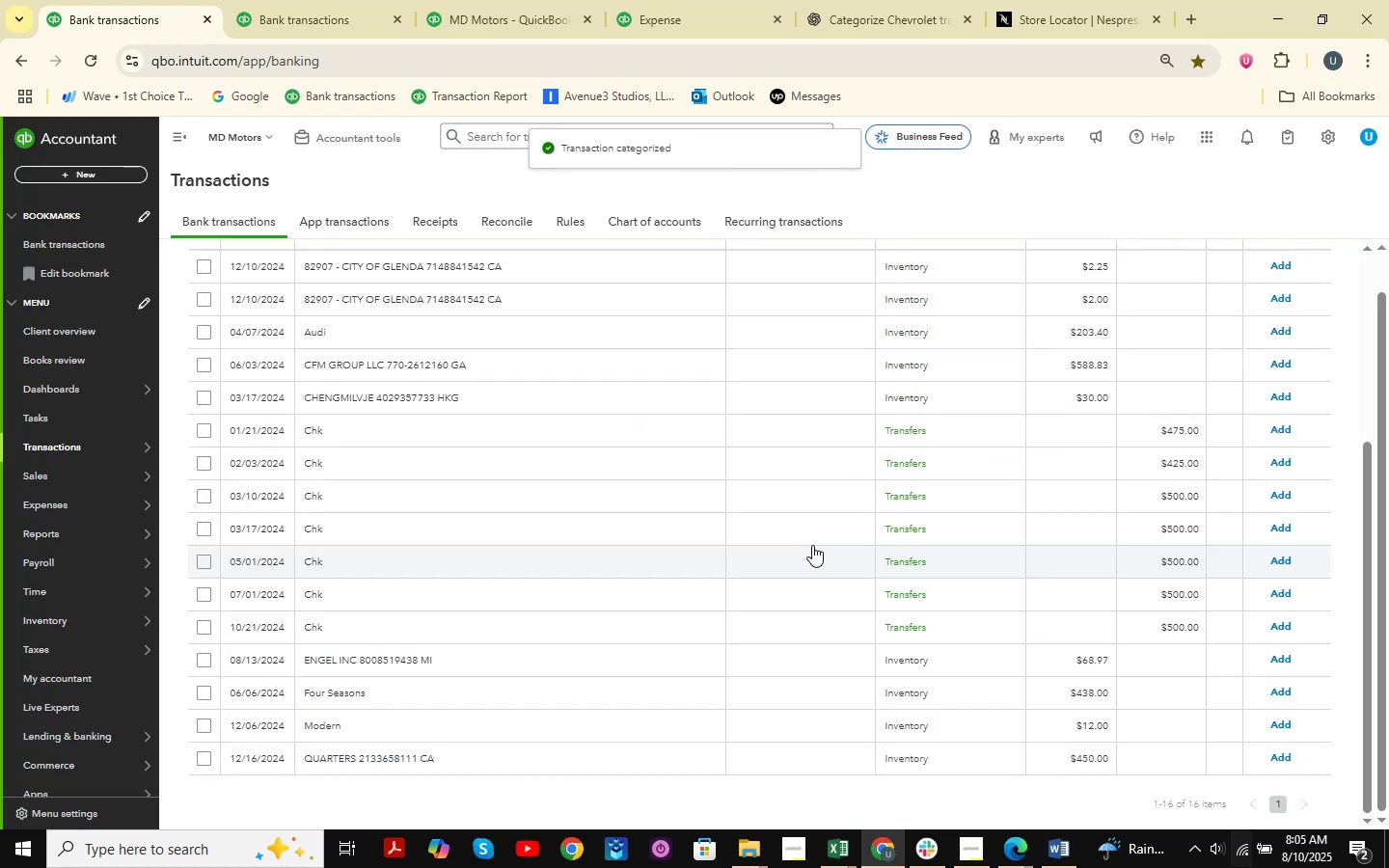 
scroll: coordinate [812, 545], scroll_direction: up, amount: 1.0
 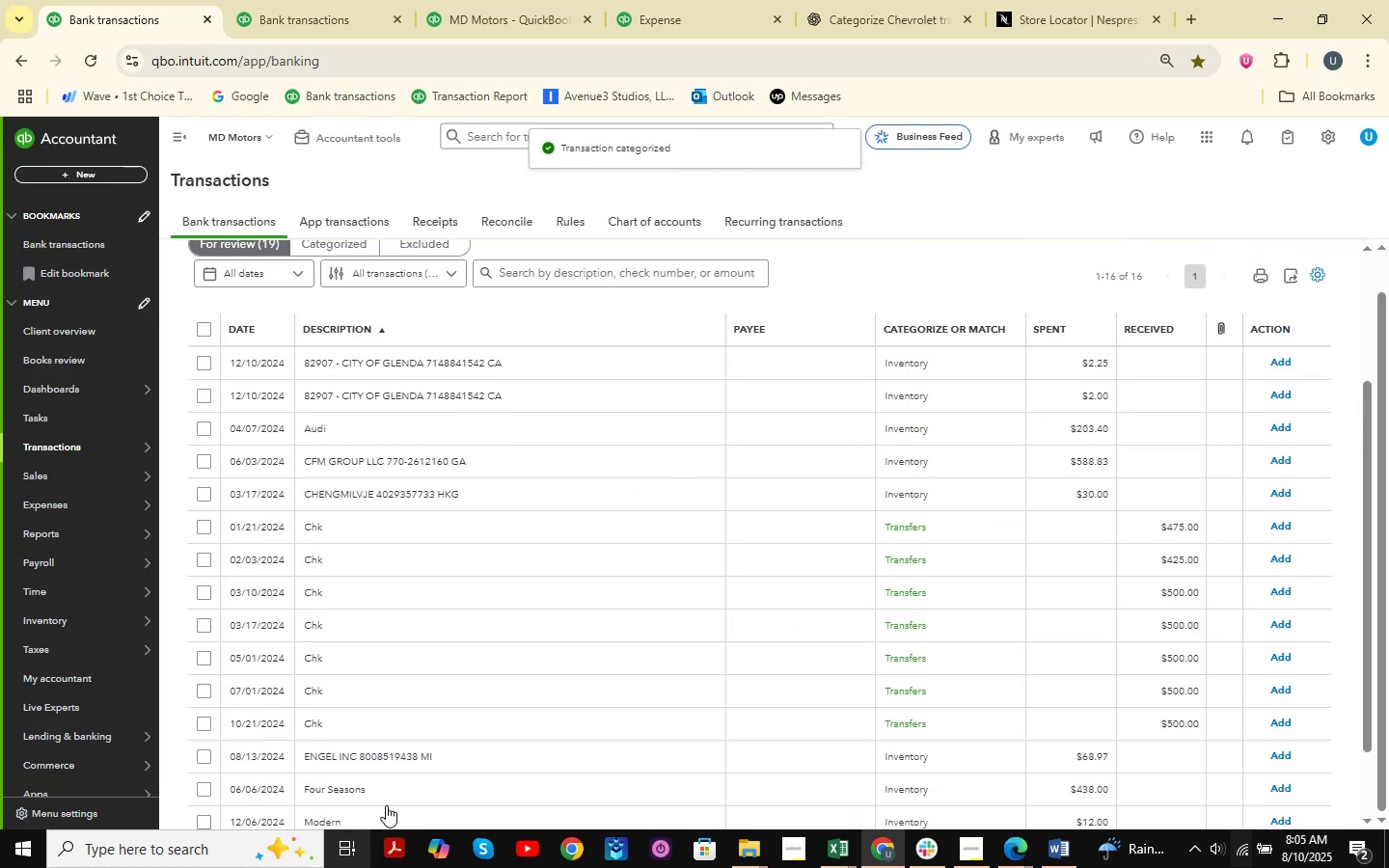 
scroll: coordinate [578, 468], scroll_direction: down, amount: 8.0
 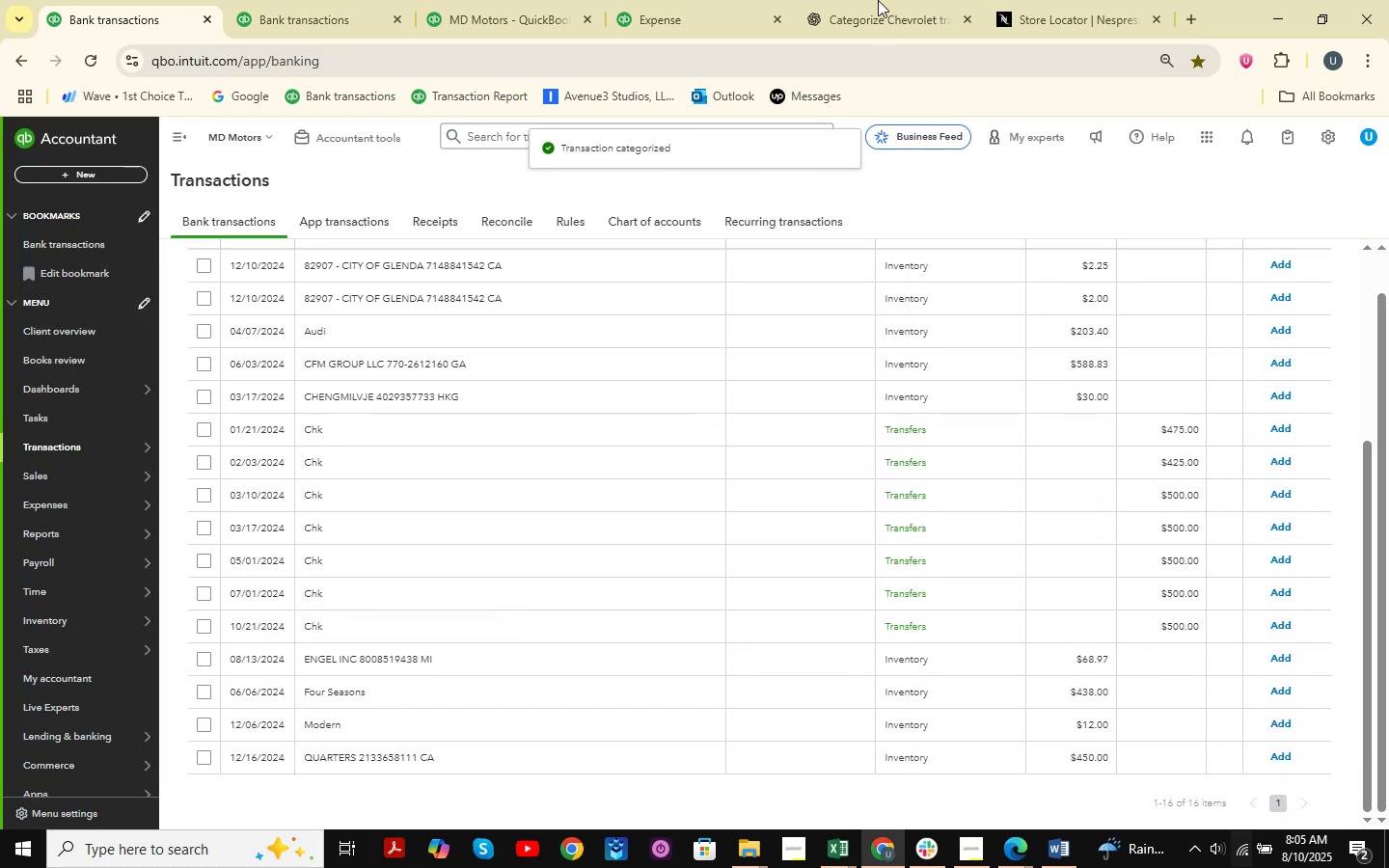 
left_click([879, 0])
 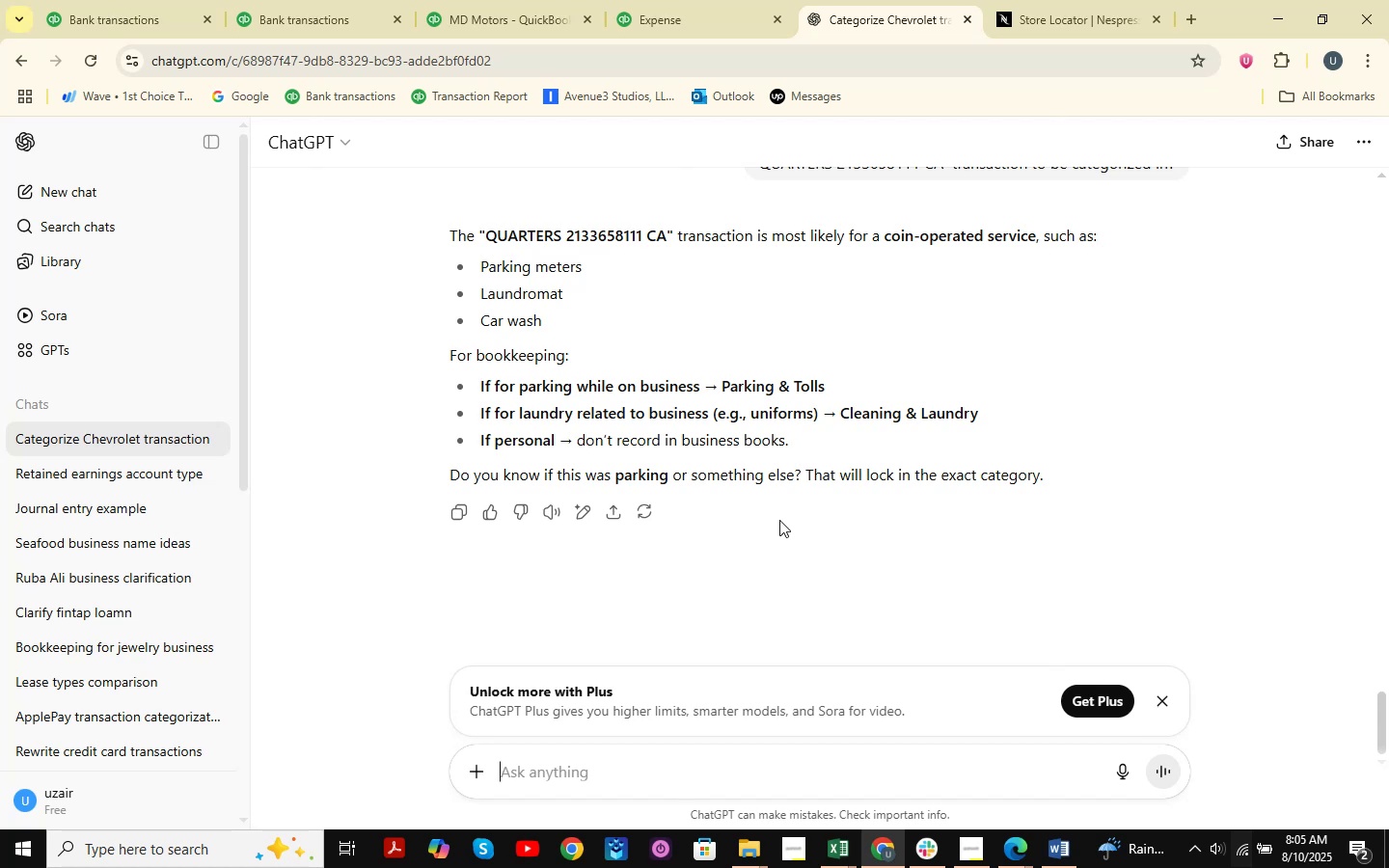 
wait(6.31)
 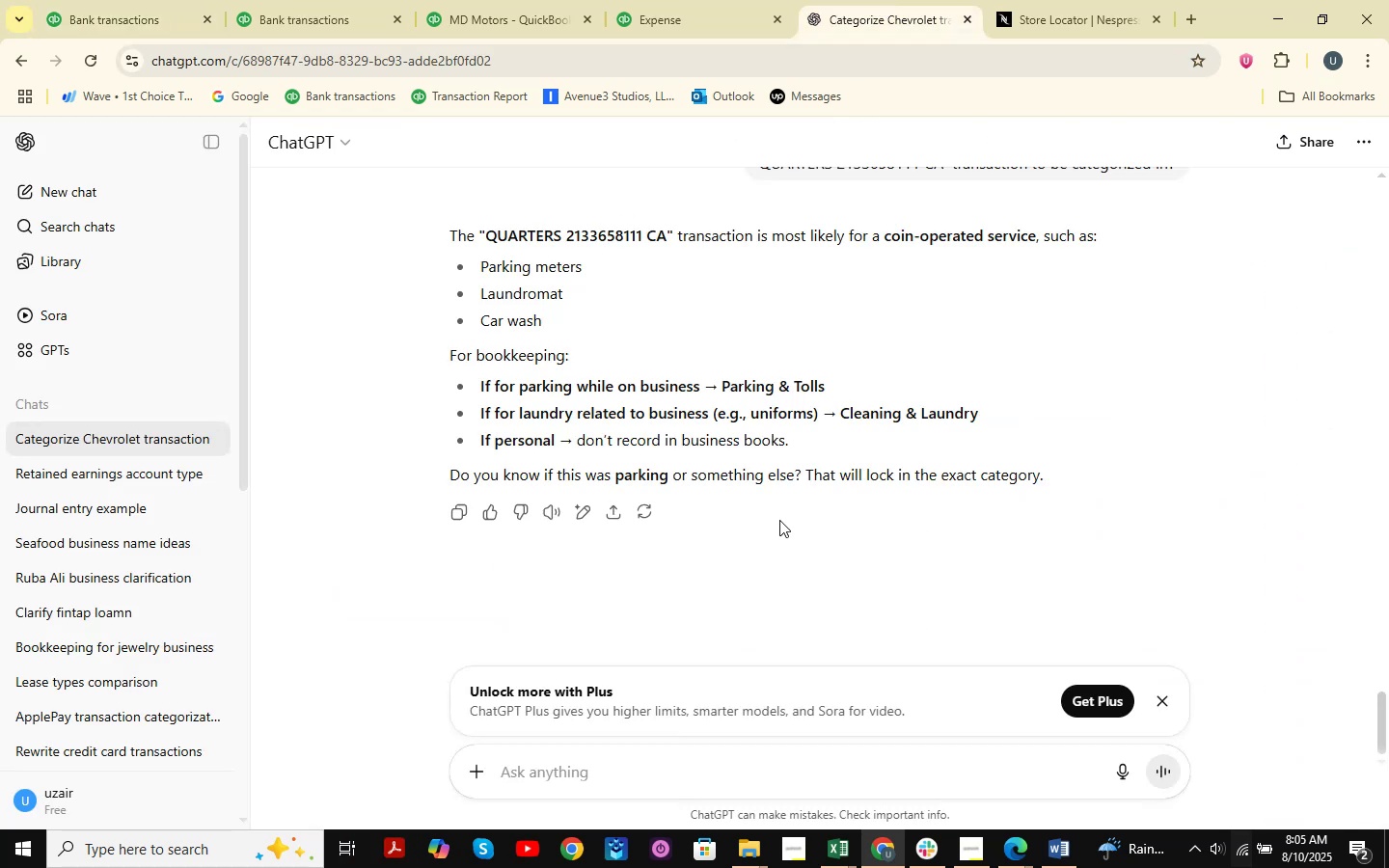 
left_click([148, 0])
 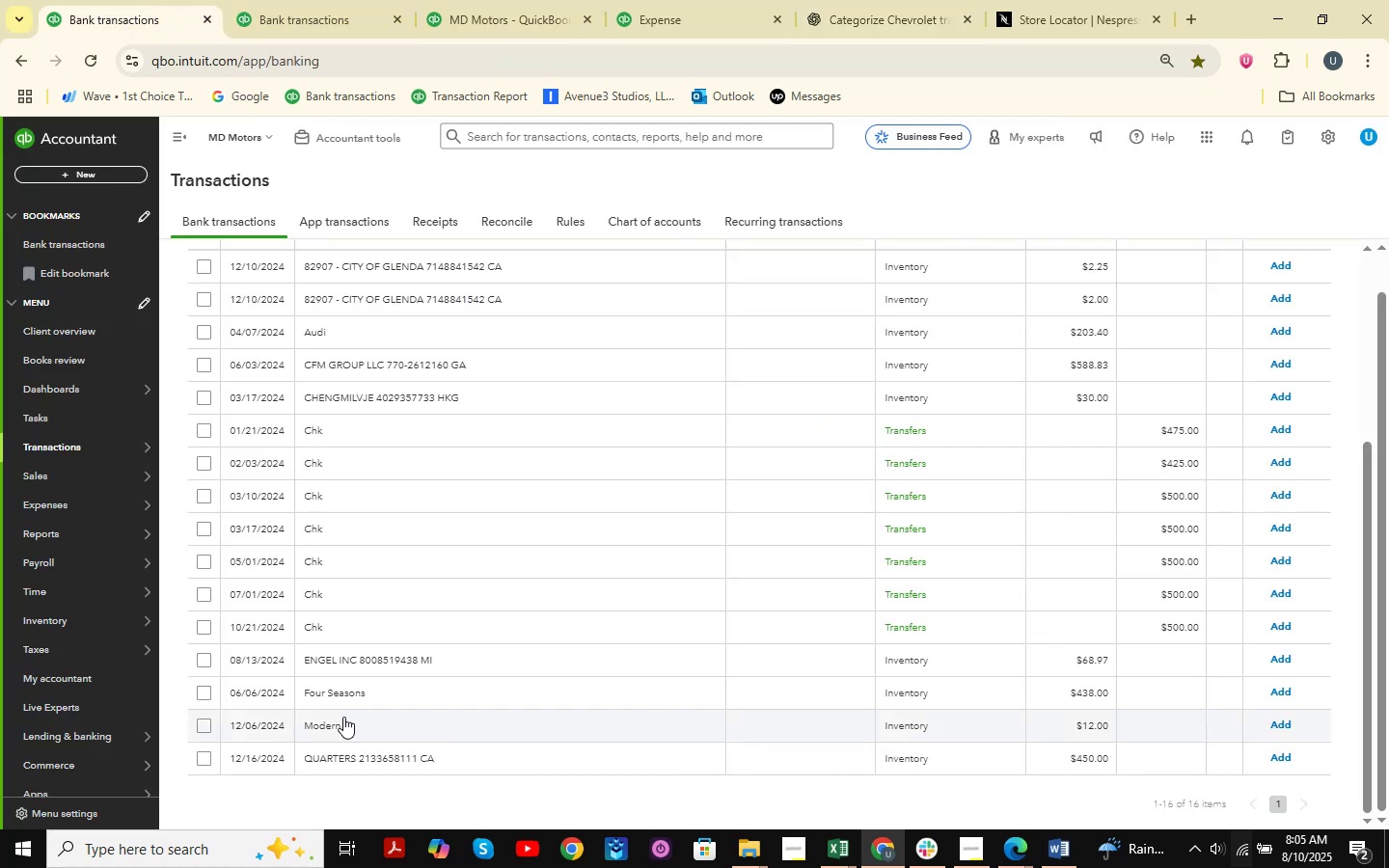 
scroll: coordinate [343, 718], scroll_direction: down, amount: 1.0
 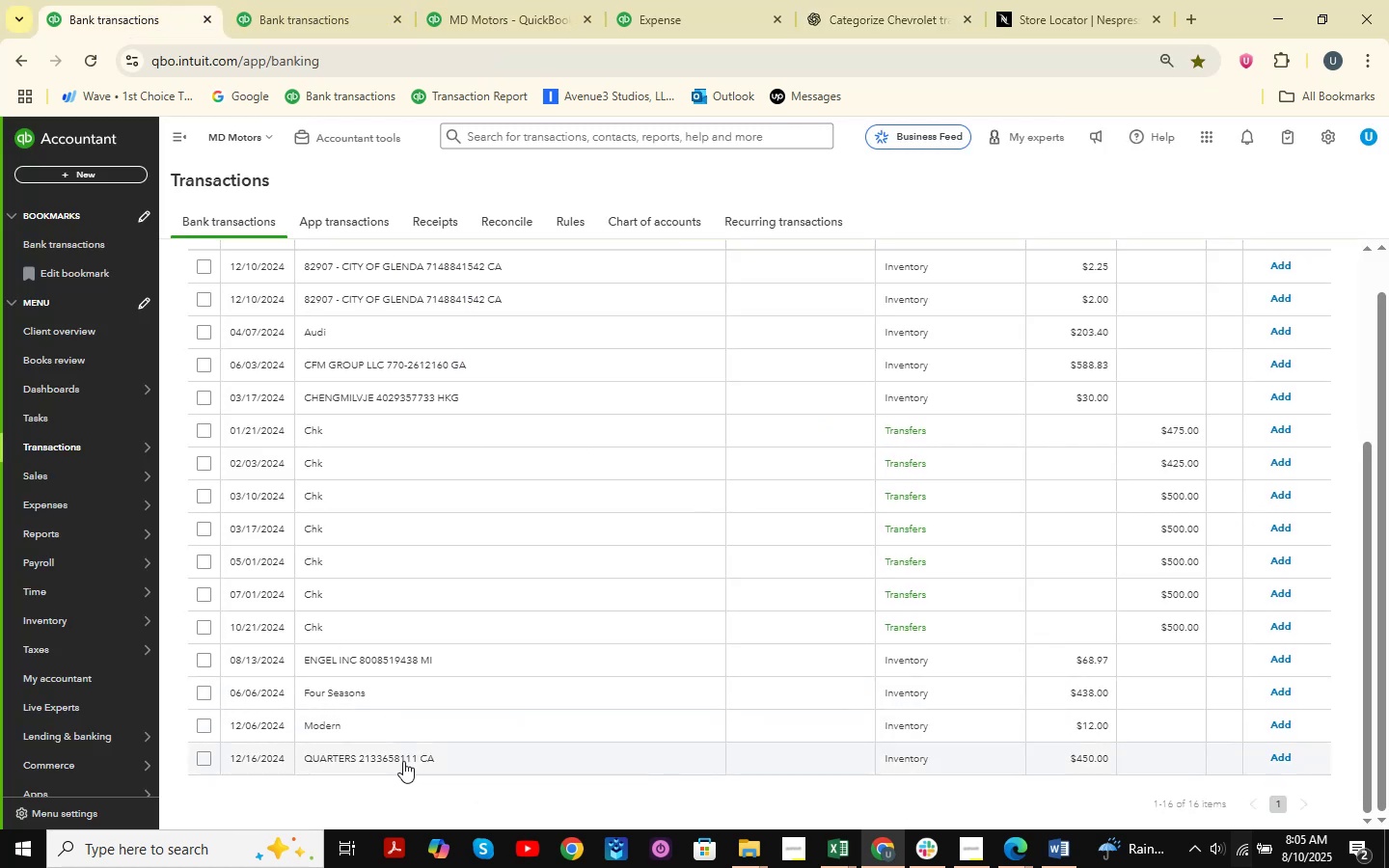 
left_click([403, 761])
 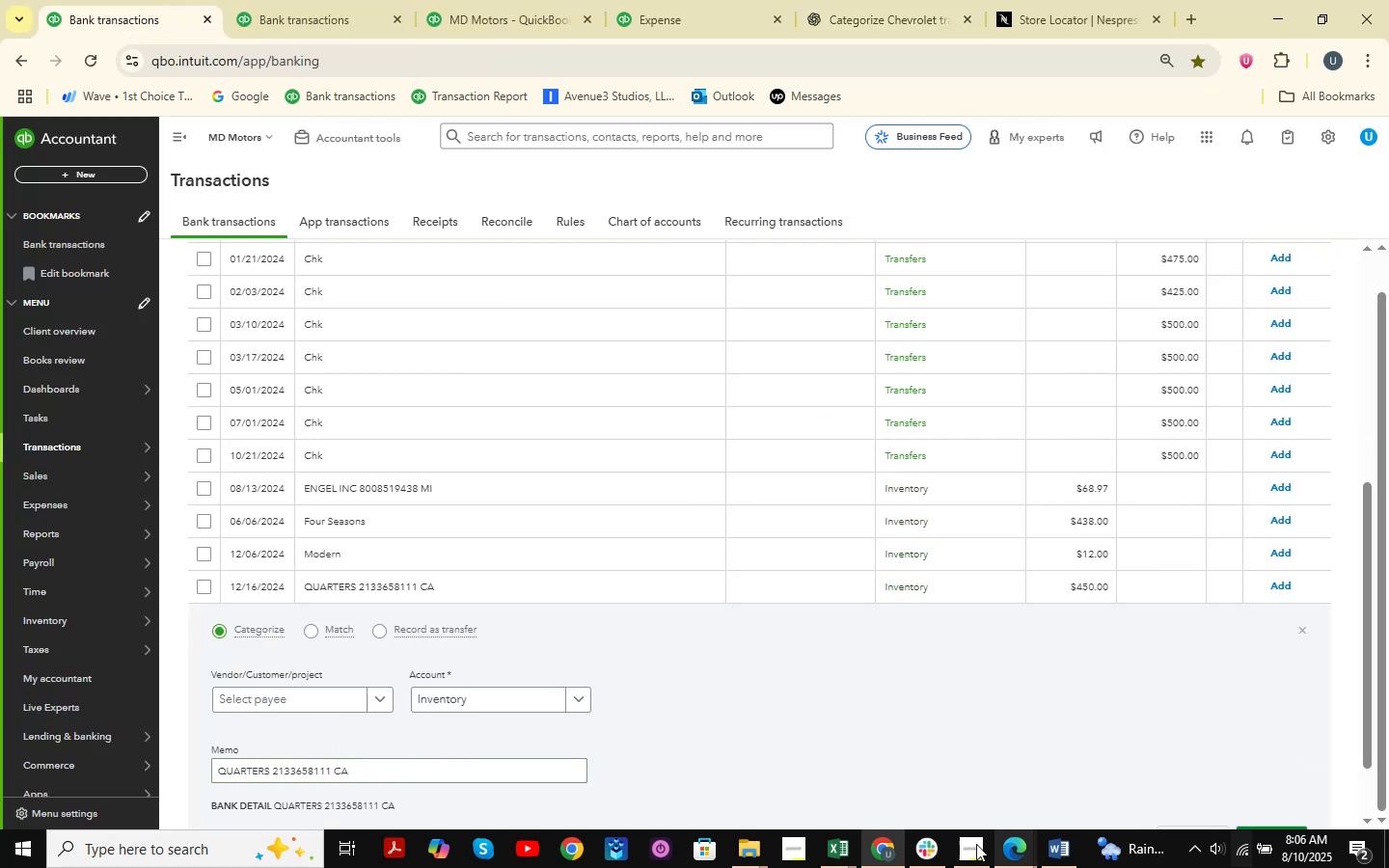 
left_click([854, 852])
 